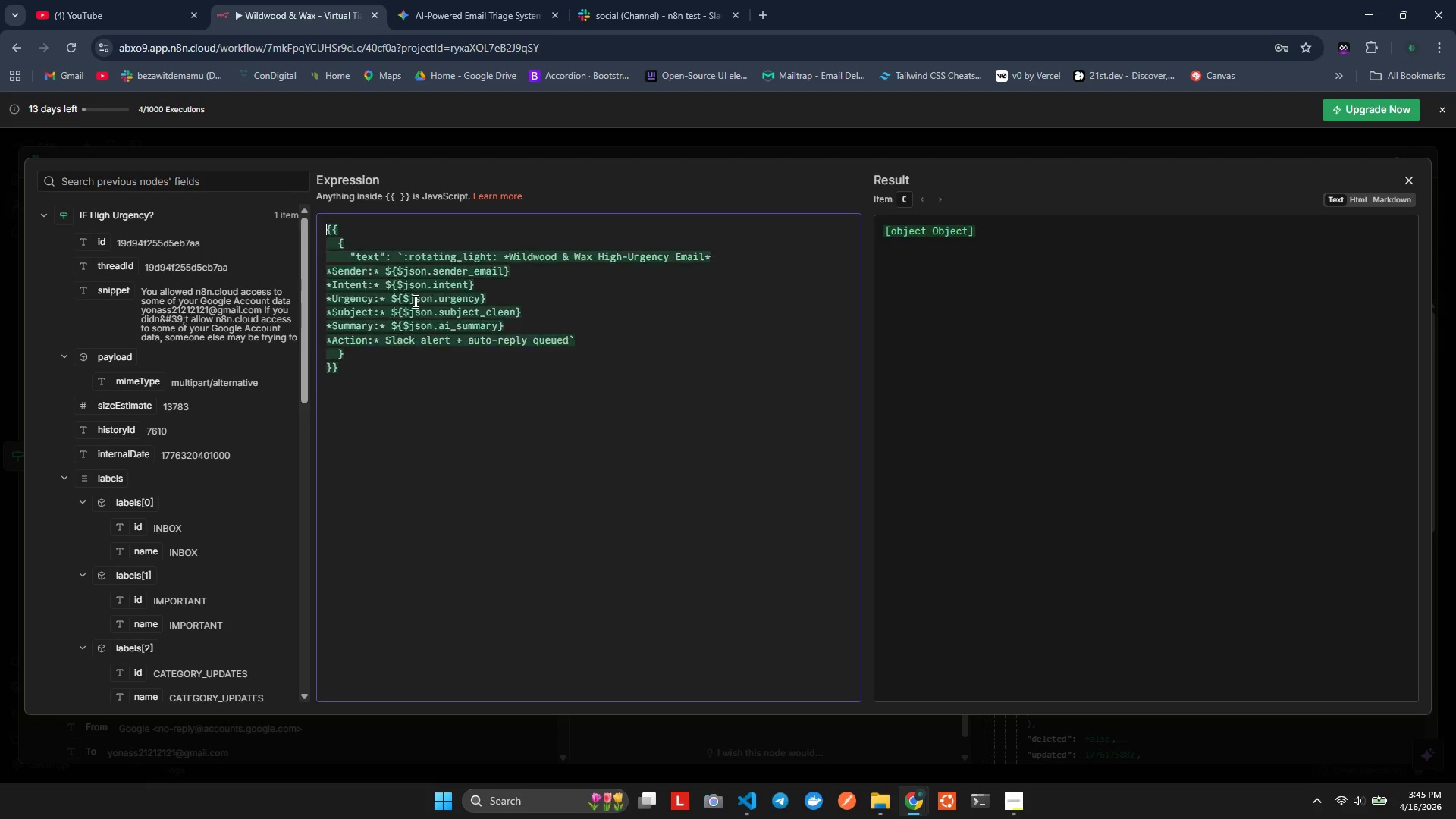 
key(Control+Z)
 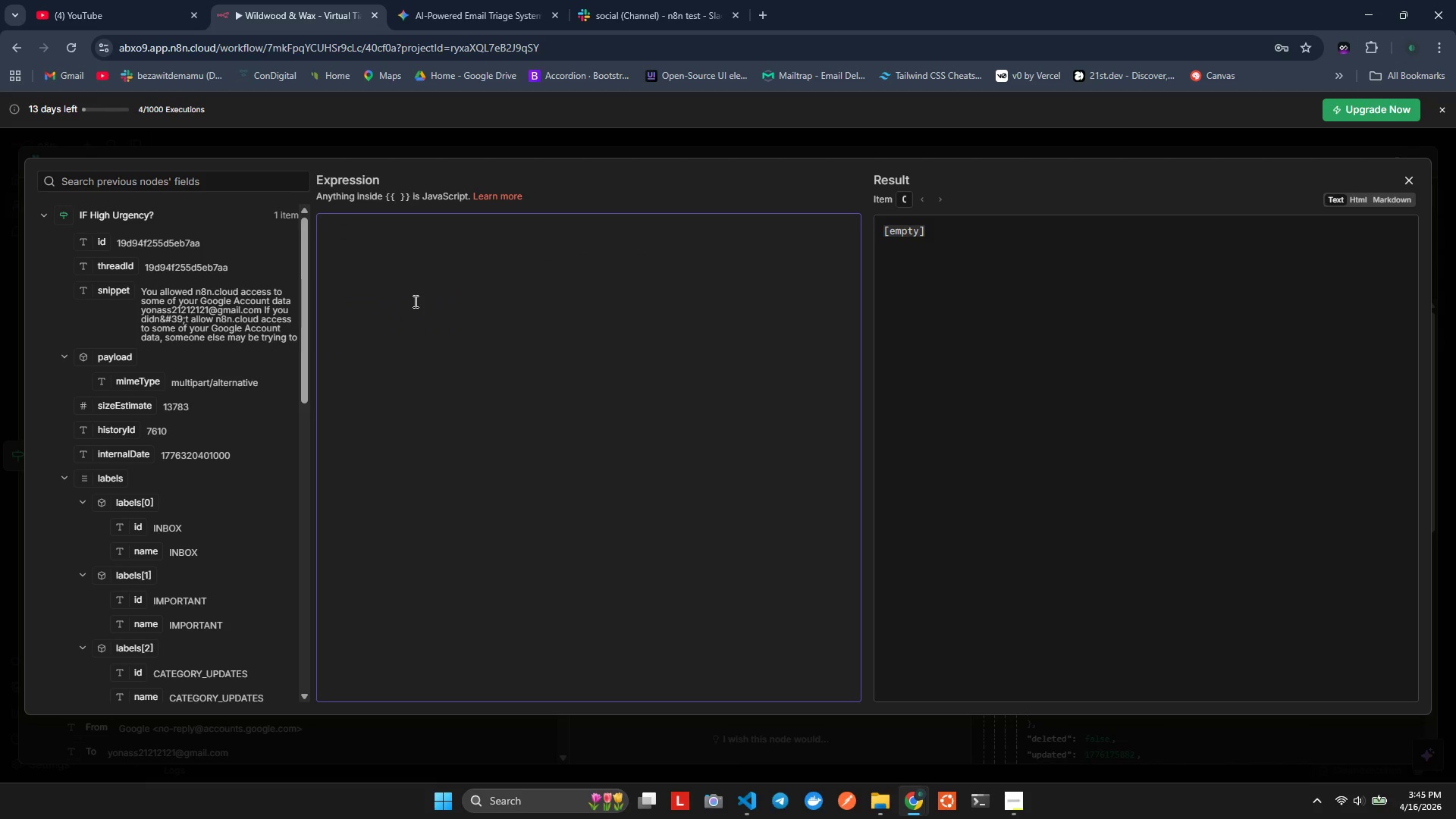 
key(Control+Shift+Z)
 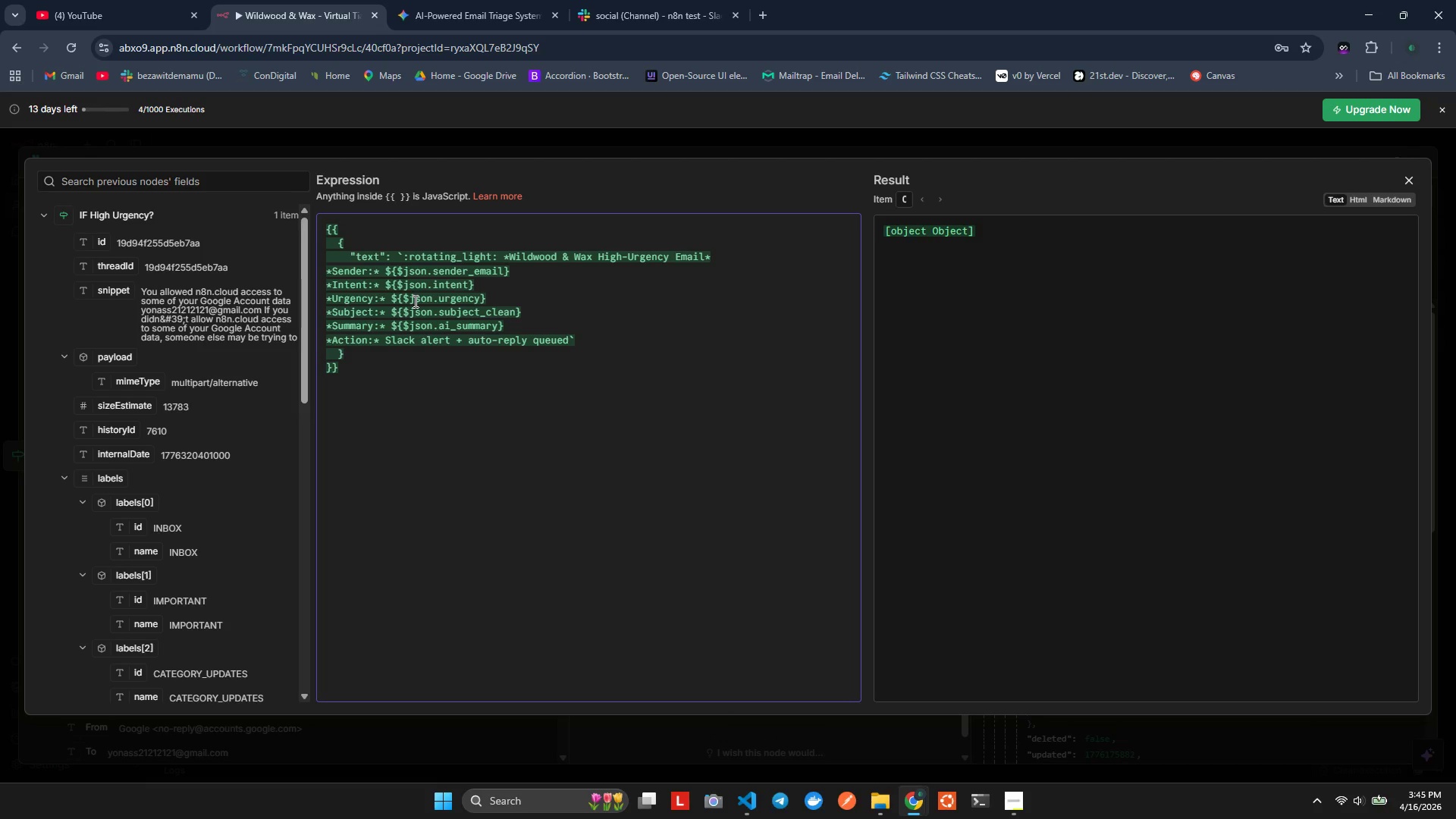 
key(ArrowUp)
 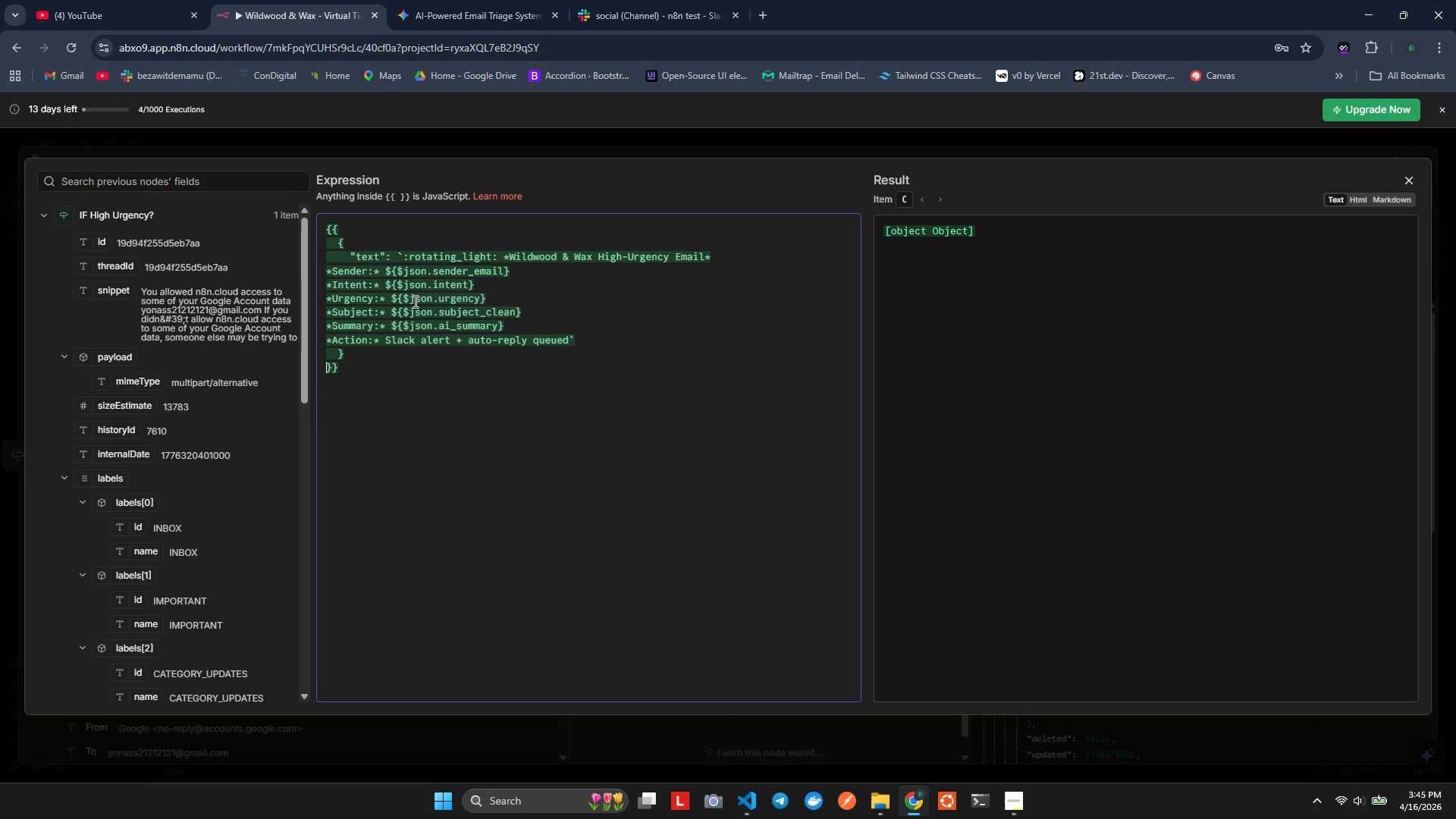 
key(ArrowUp)
 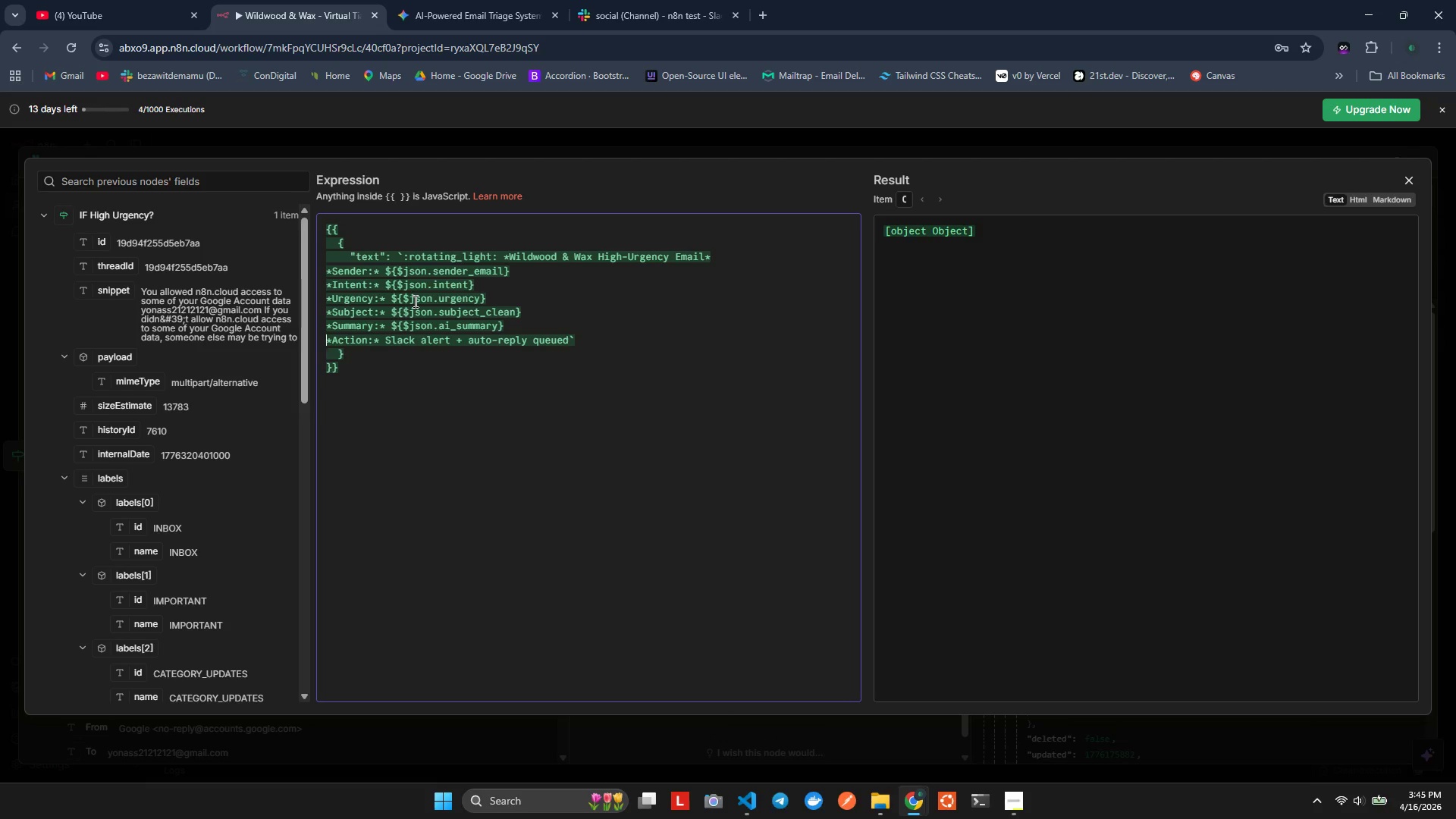 
key(ArrowUp)
 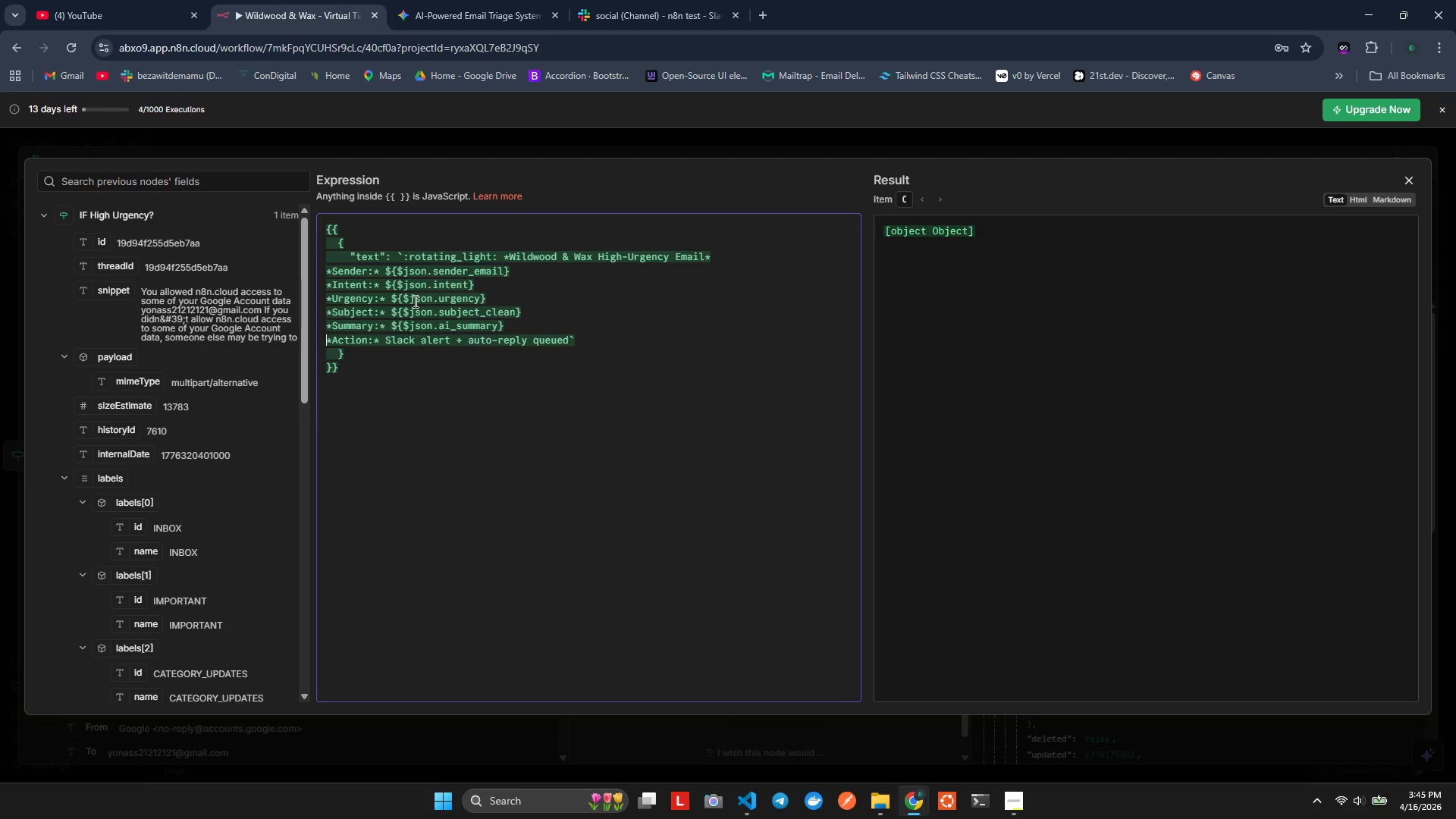 
key(ArrowUp)
 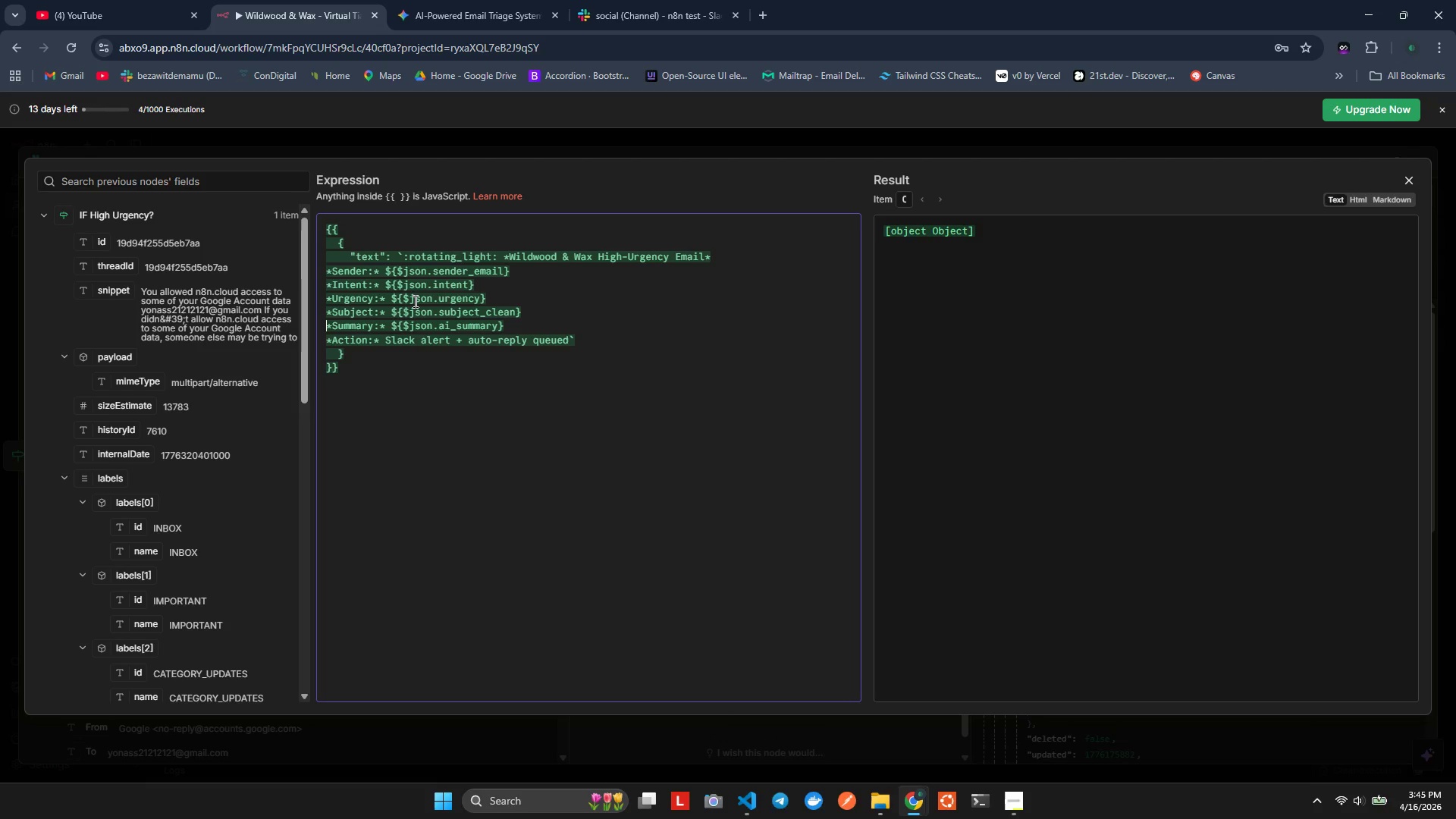 
key(ArrowUp)
 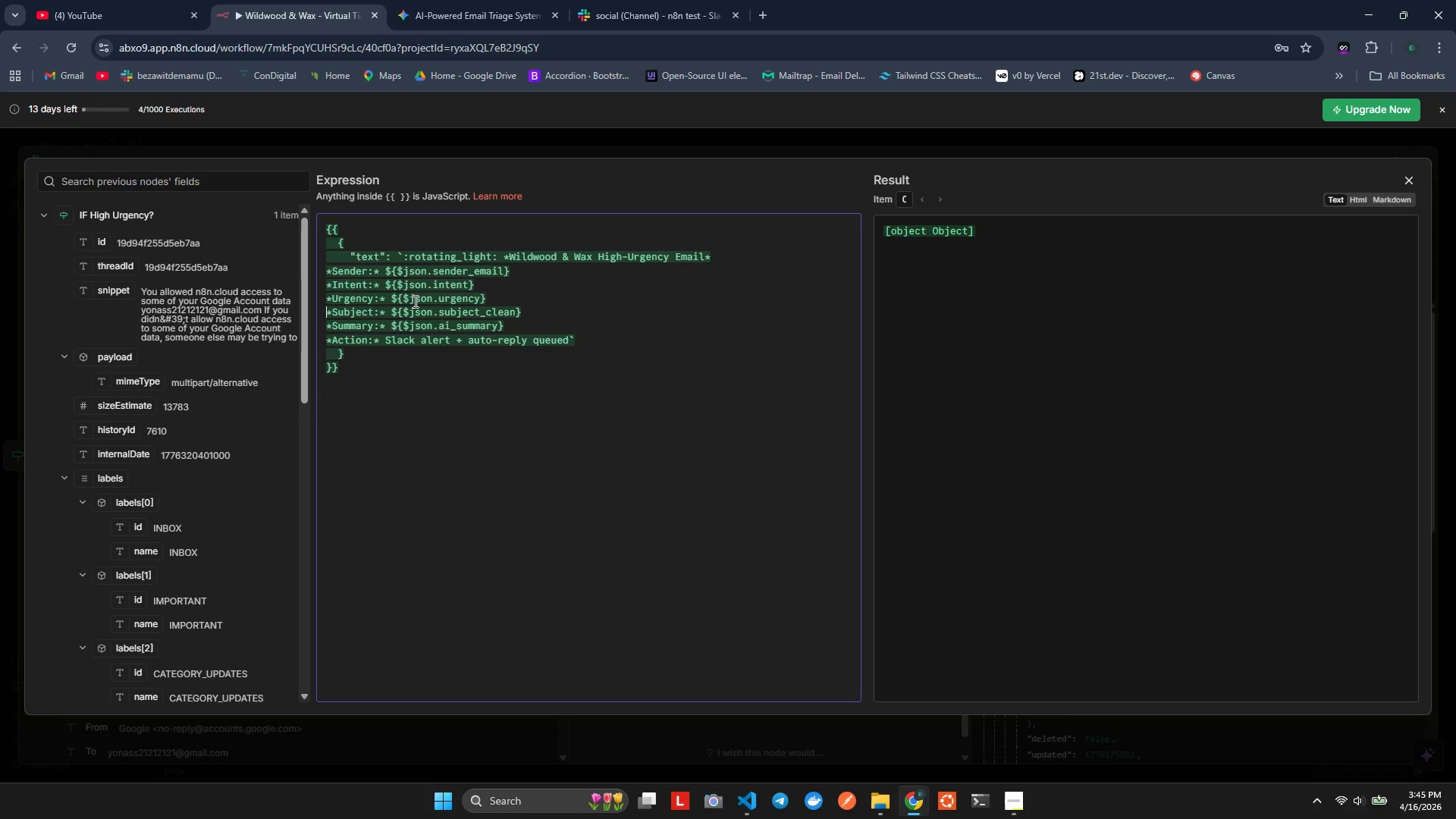 
key(ArrowUp)
 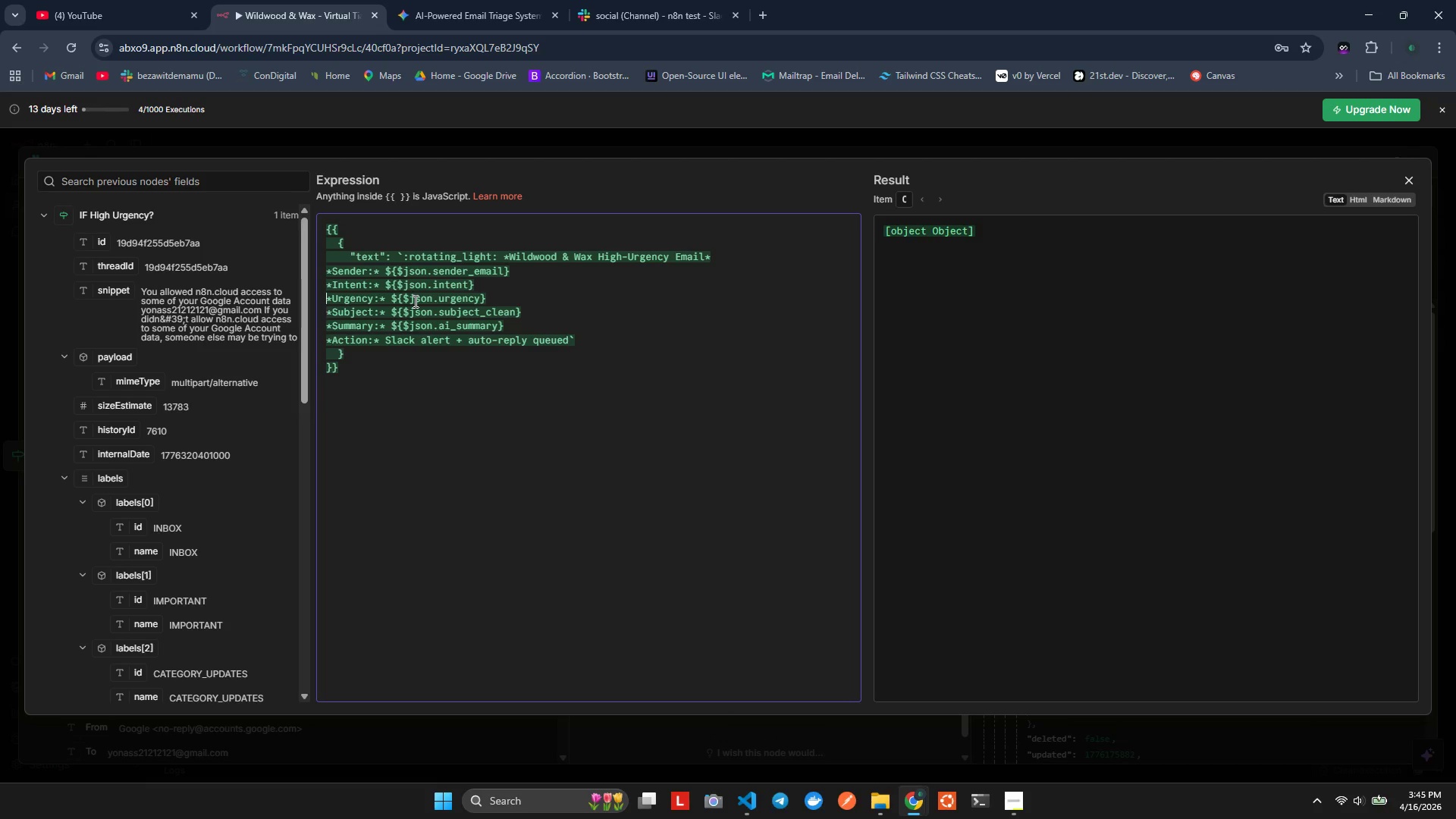 
key(ArrowUp)
 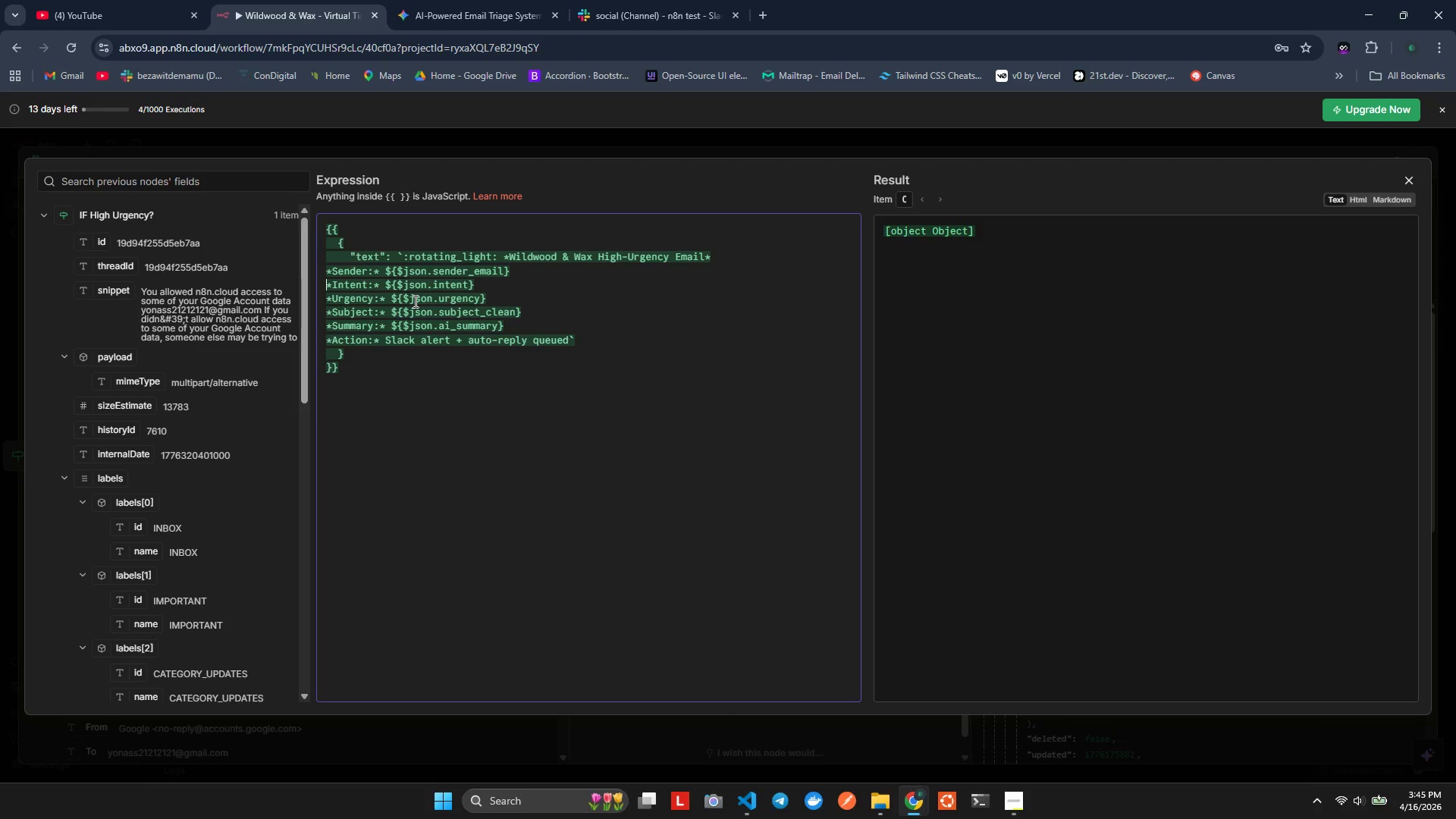 
key(ArrowUp)
 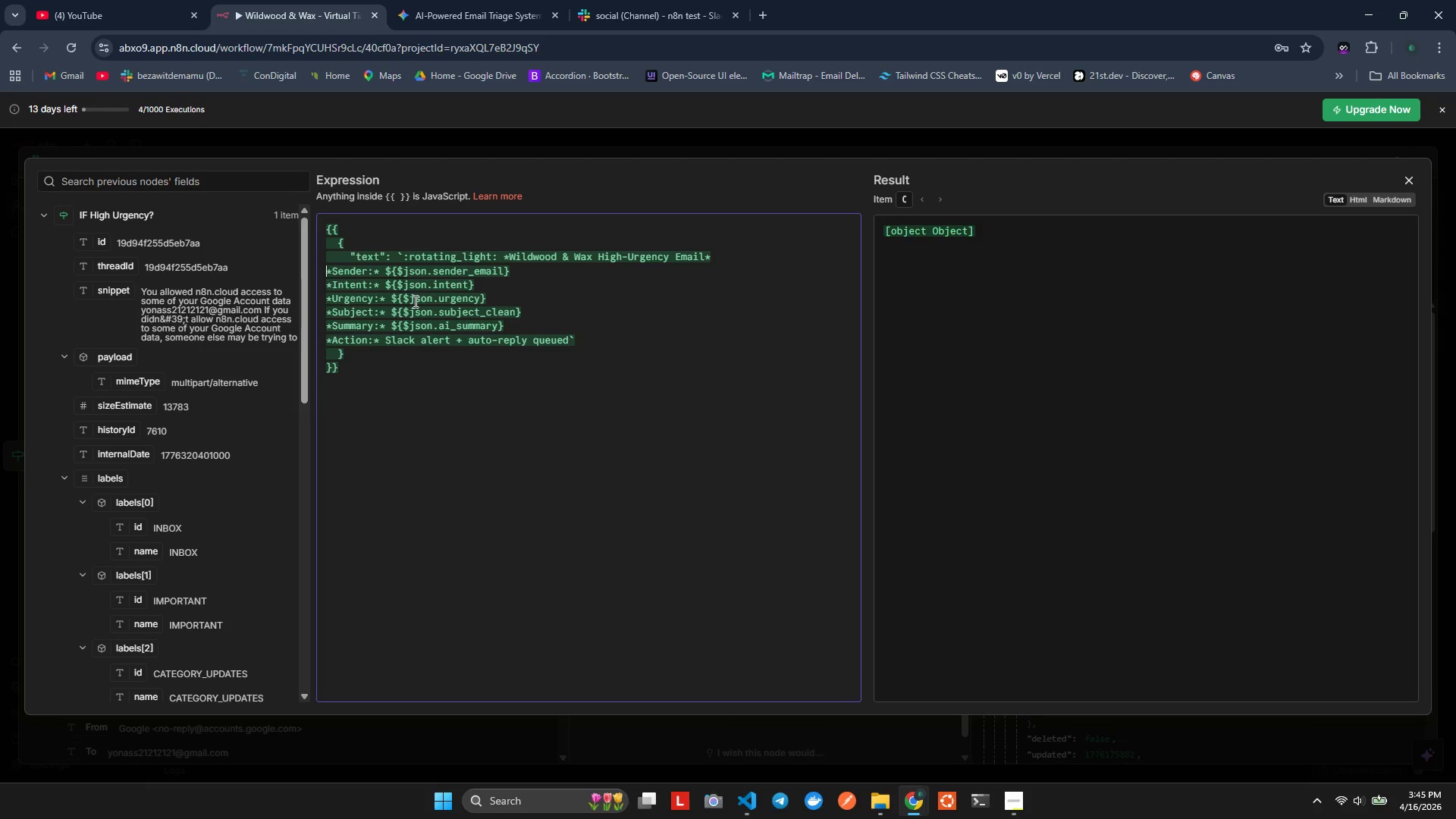 
key(ArrowUp)
 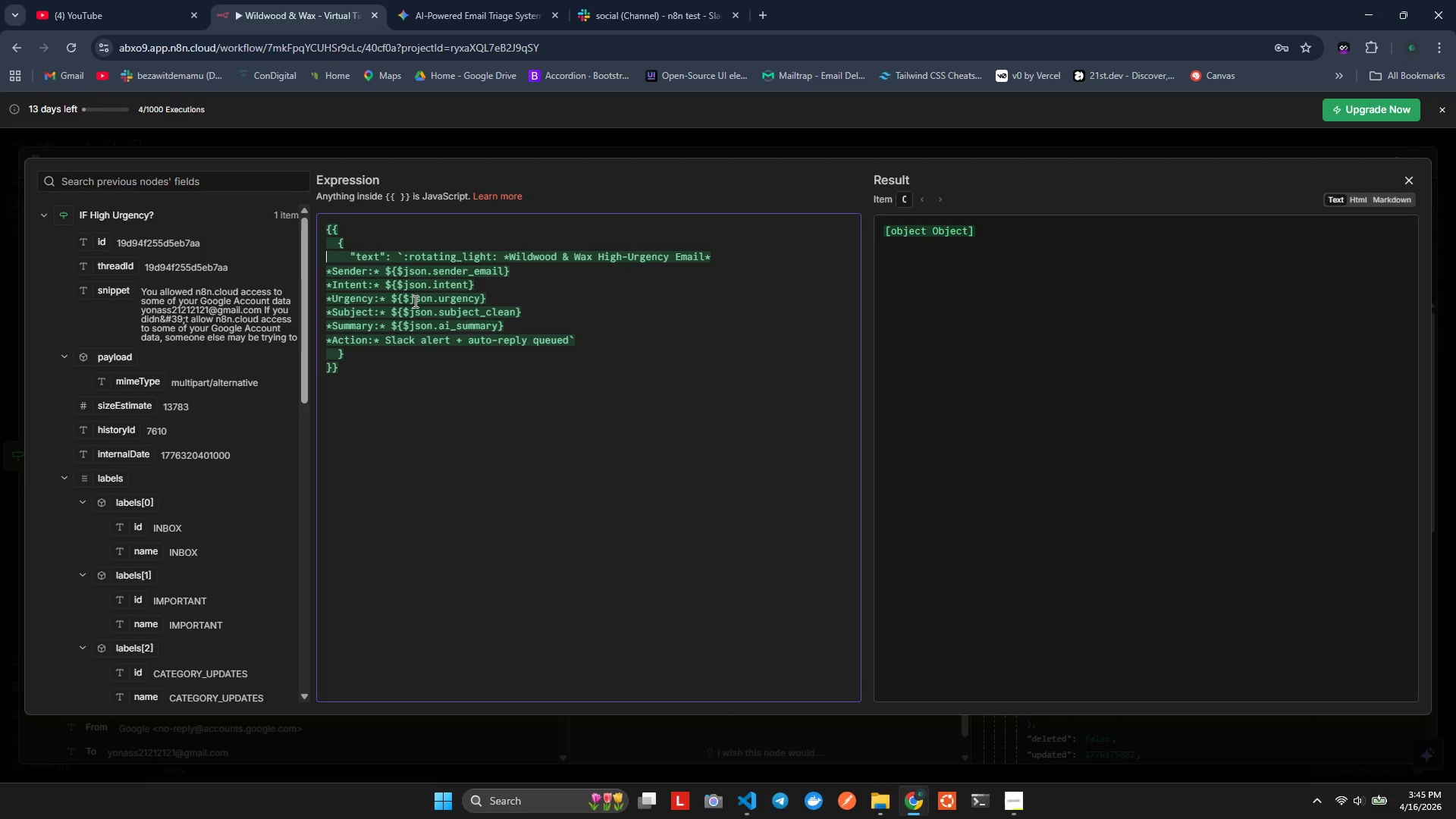 
hold_key(key=ArrowDown, duration=0.7)
 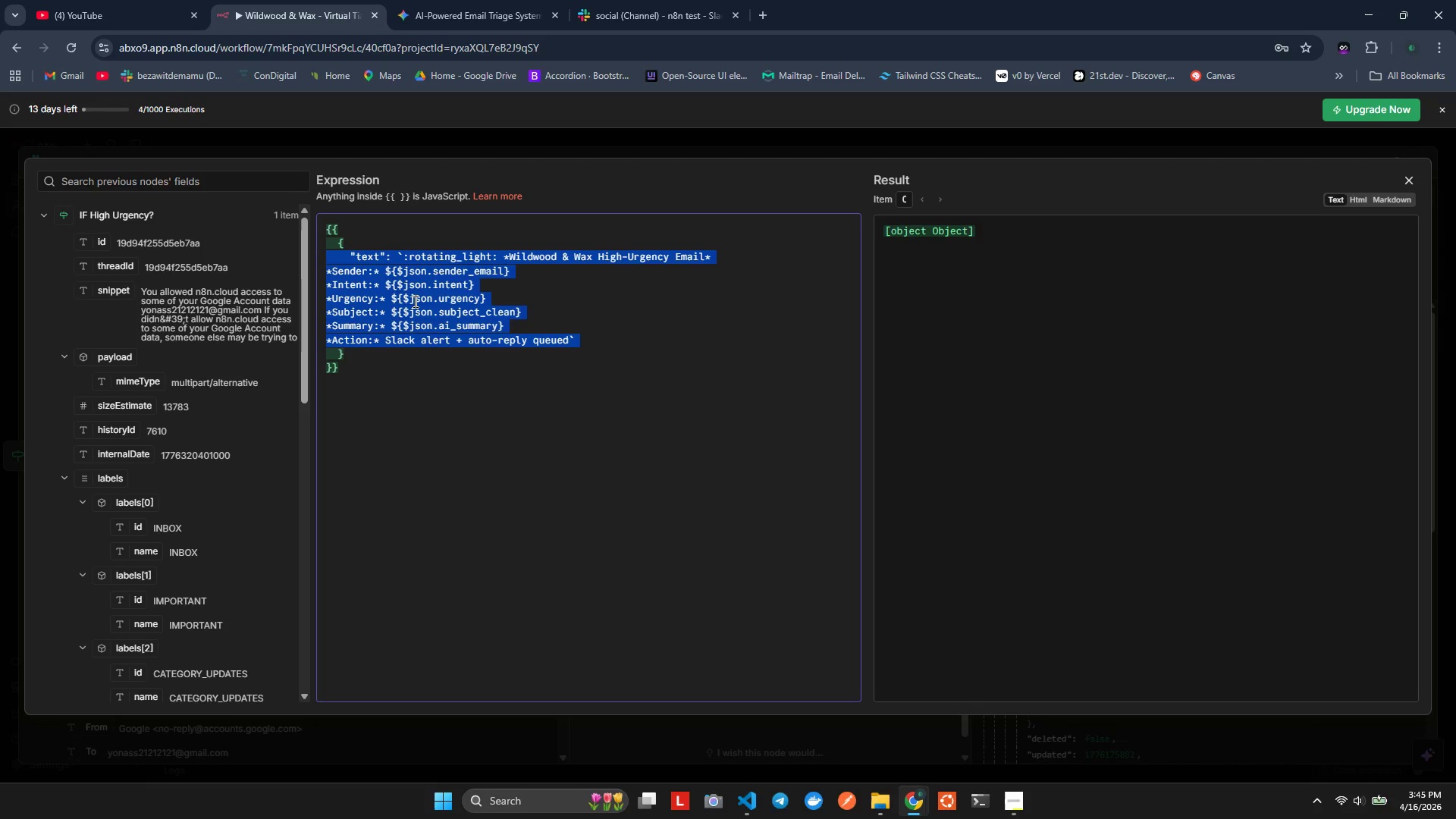 
hold_key(key=ArrowDown, duration=2.2)
 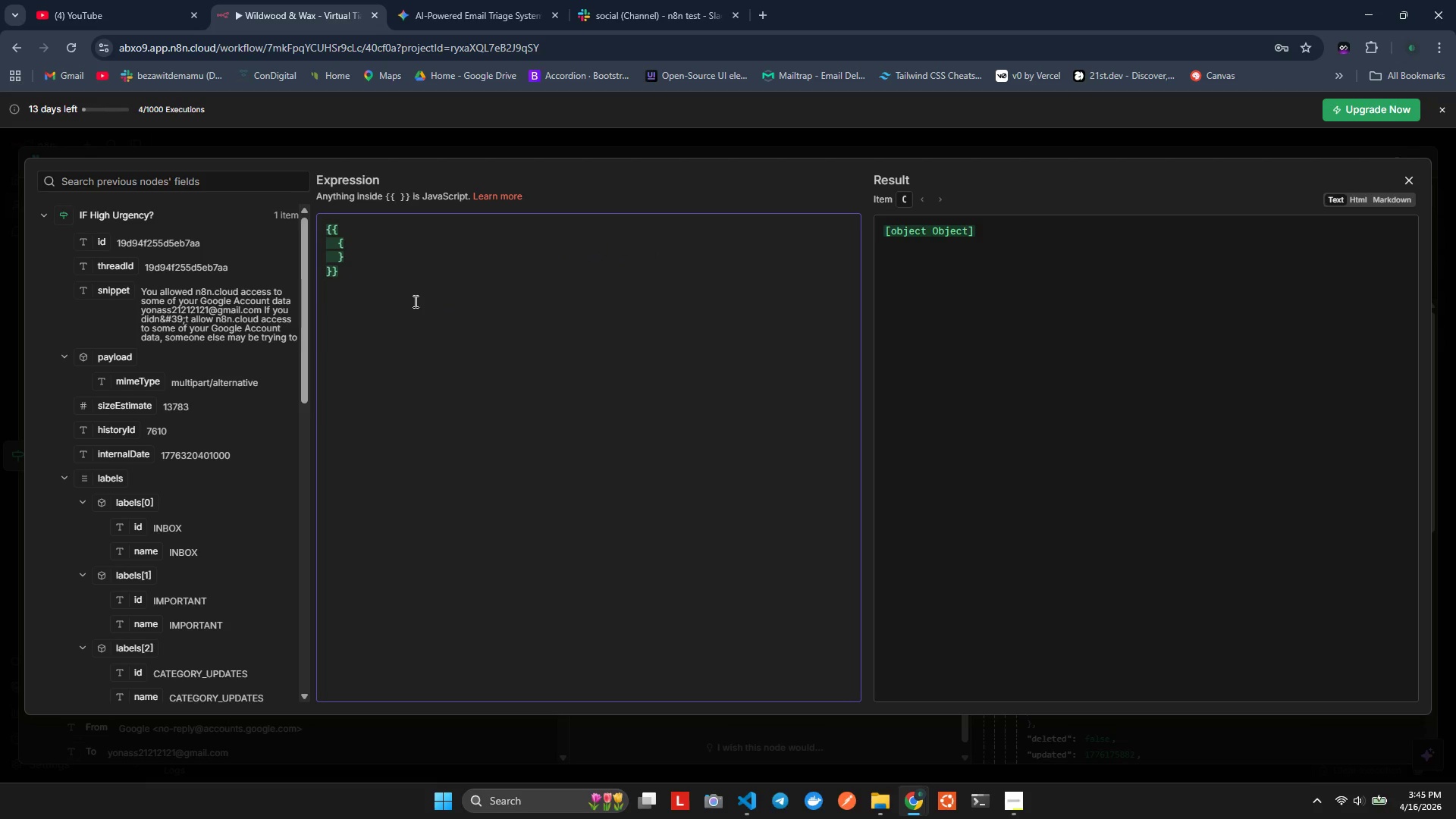 
key(Shift+ArrowUp)
 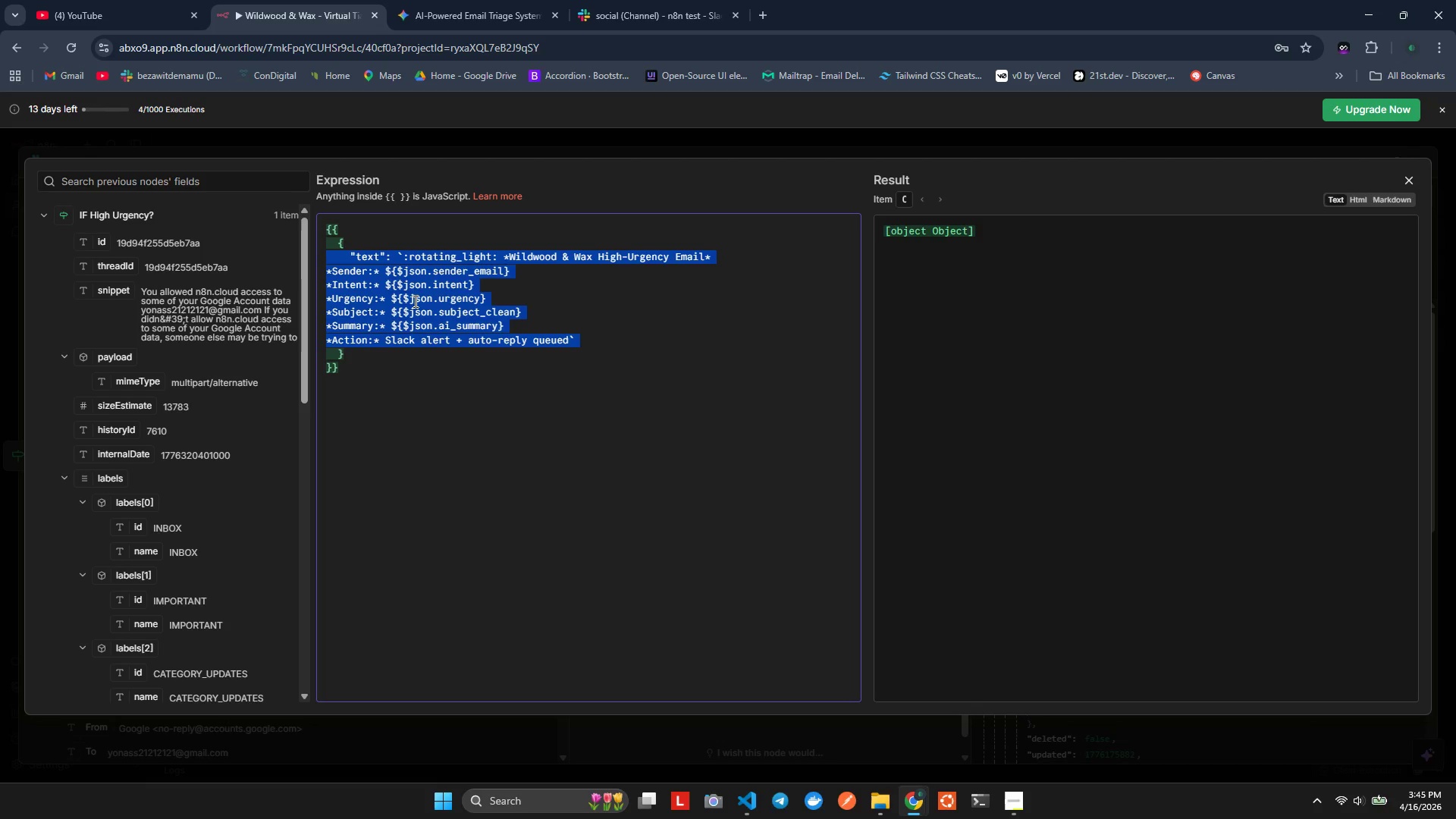 
key(Control+X)
 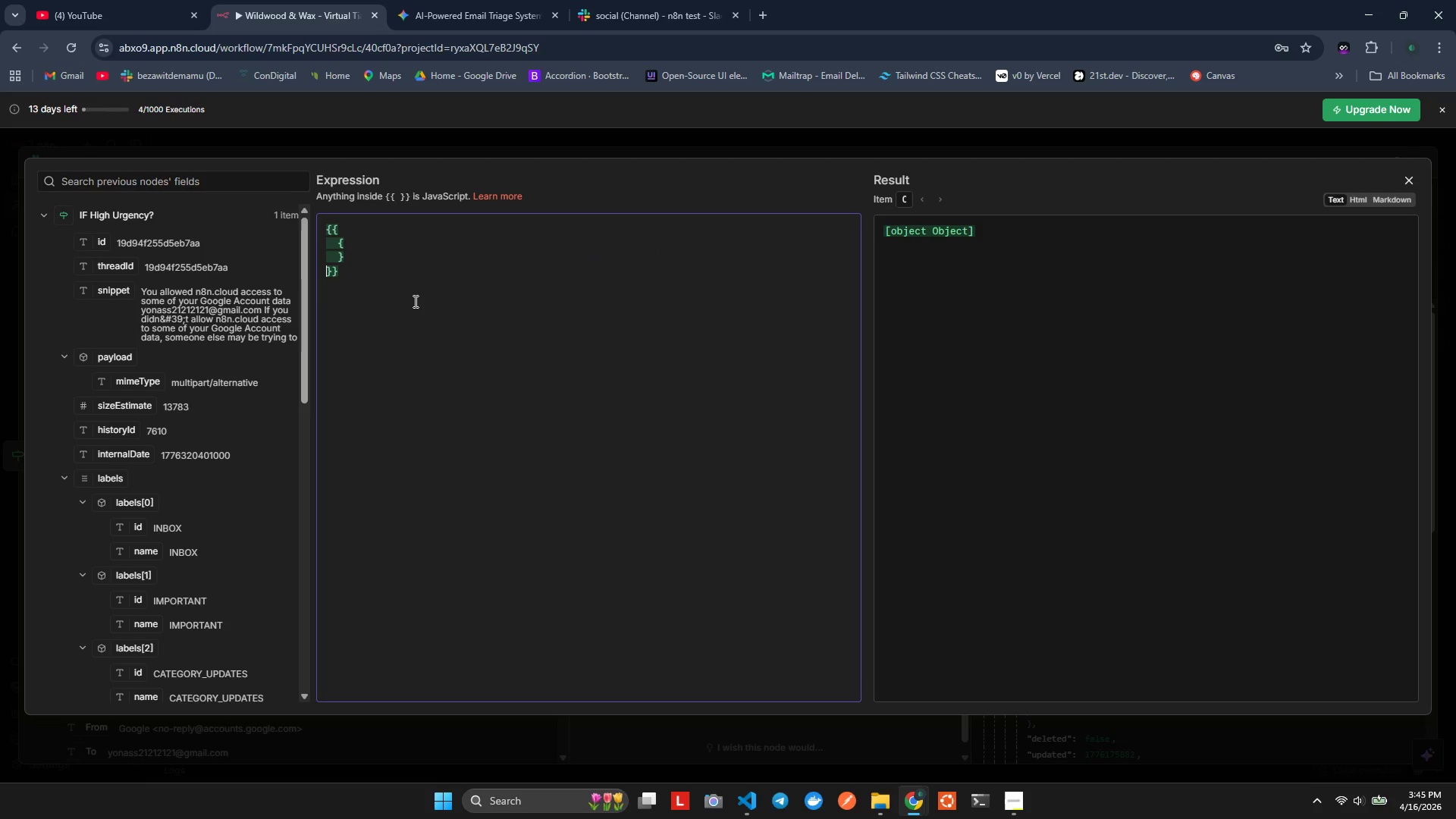 
key(Shift+ArrowUp)
 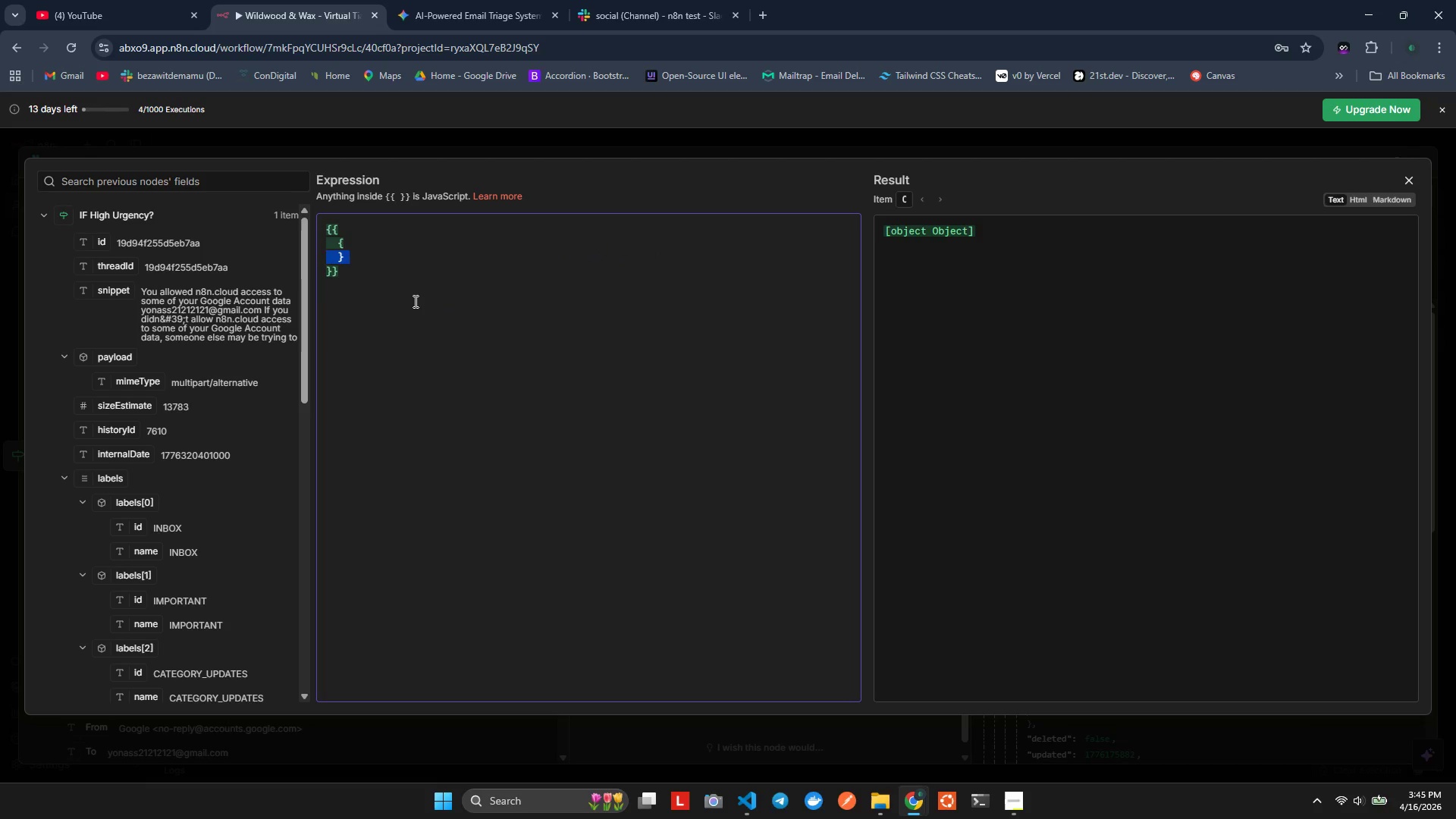 
key(Shift+ArrowUp)
 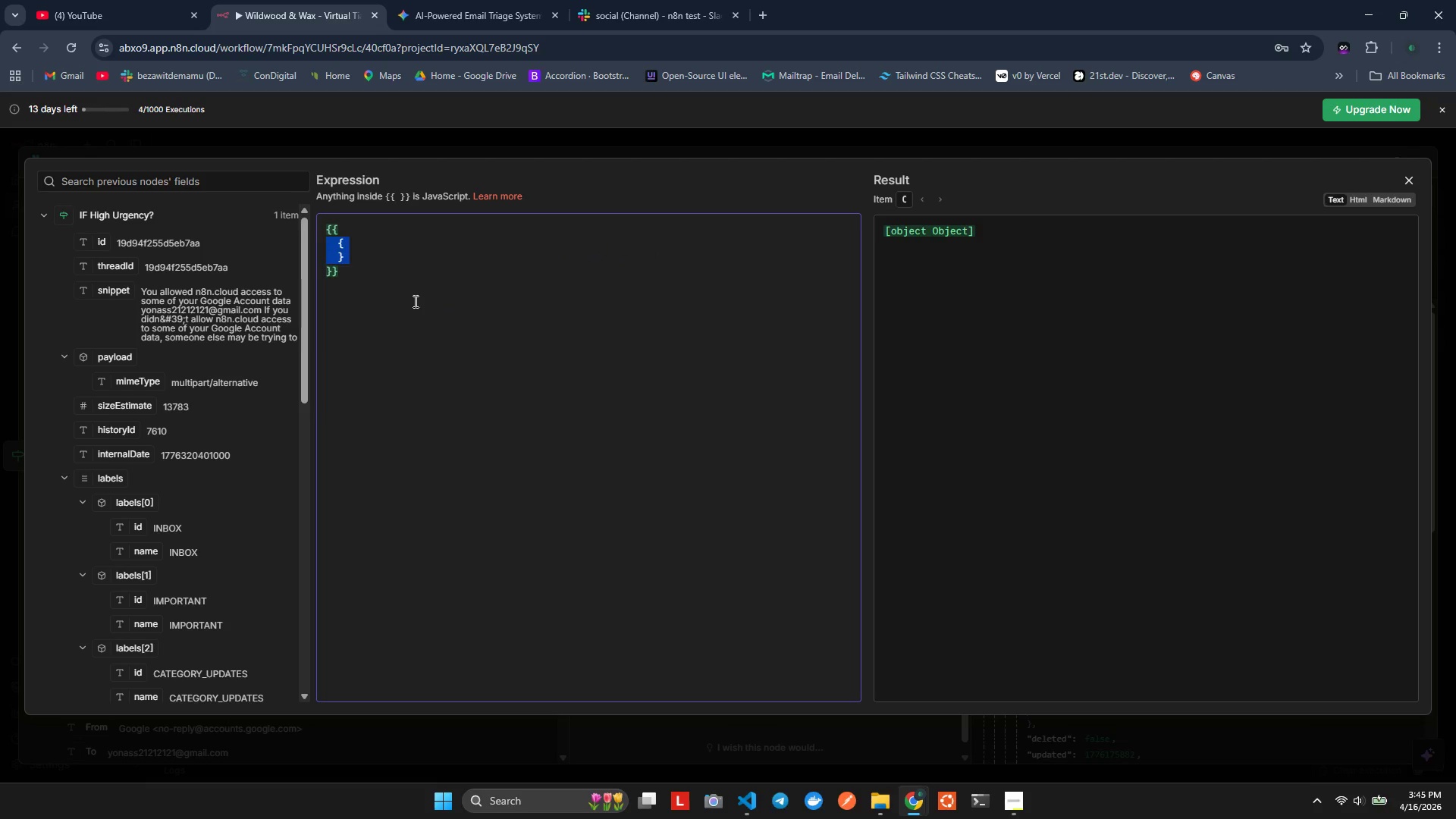 
key(Backspace)
 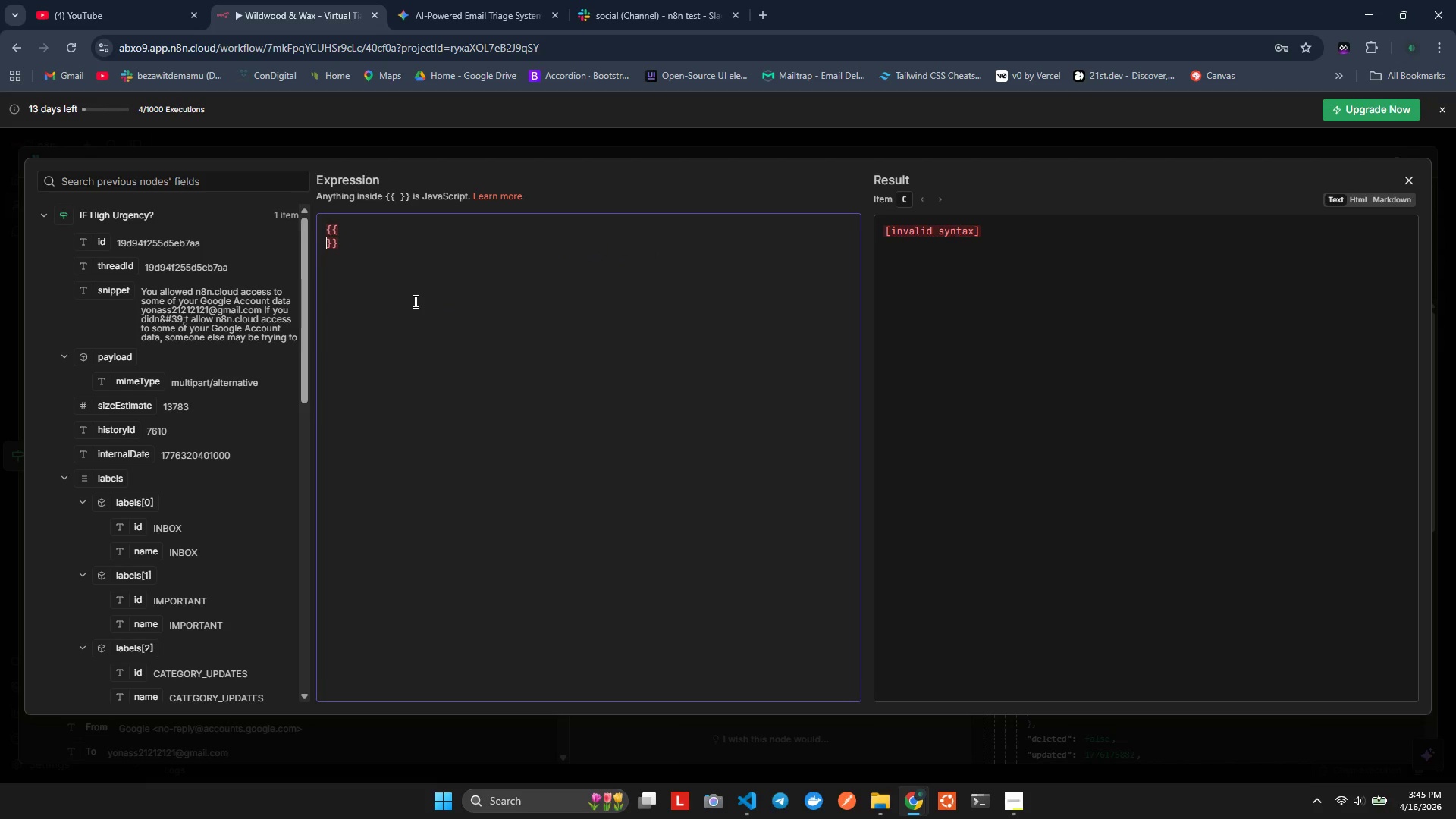 
key(Enter)
 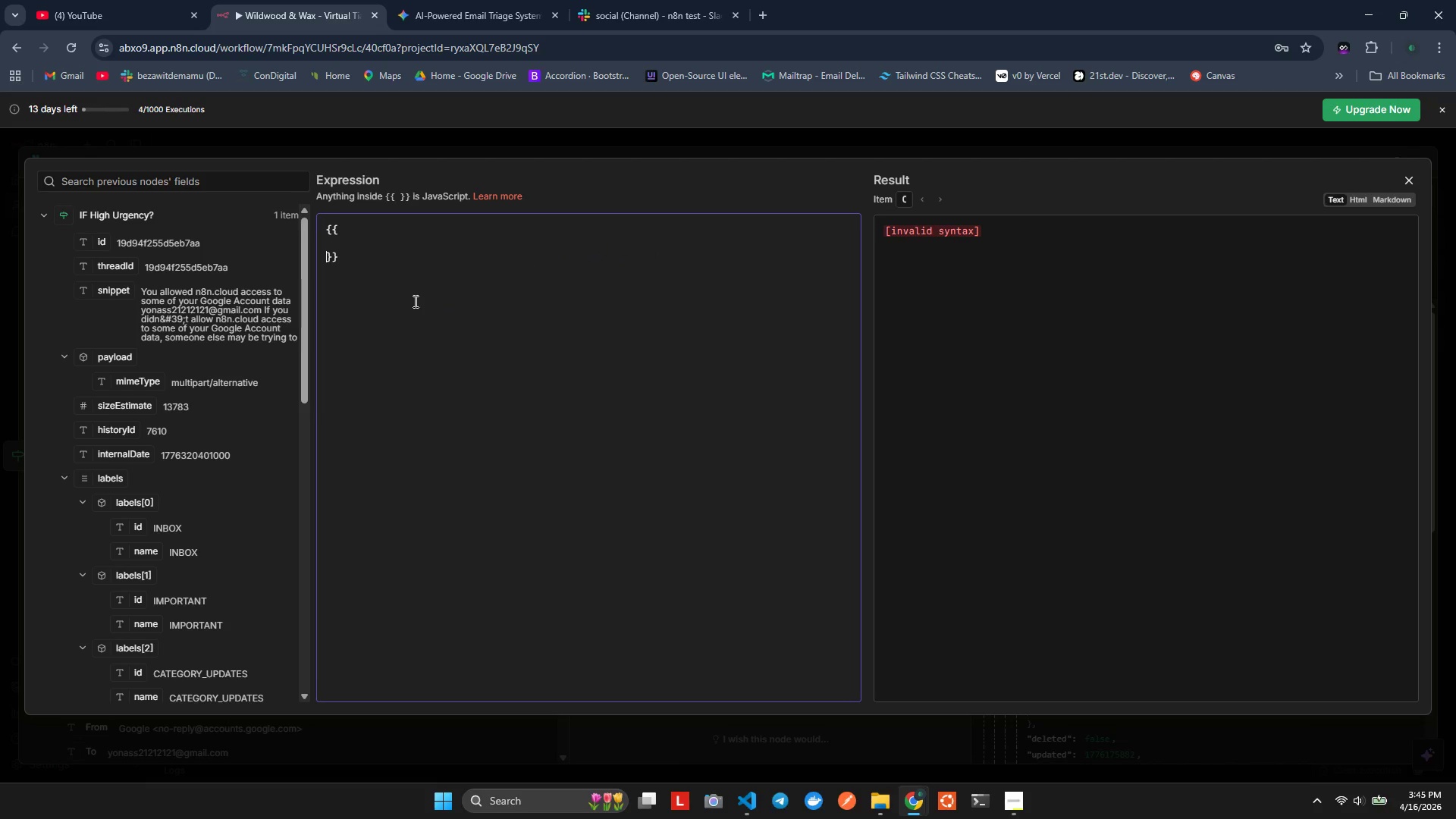 
key(ArrowUp)
 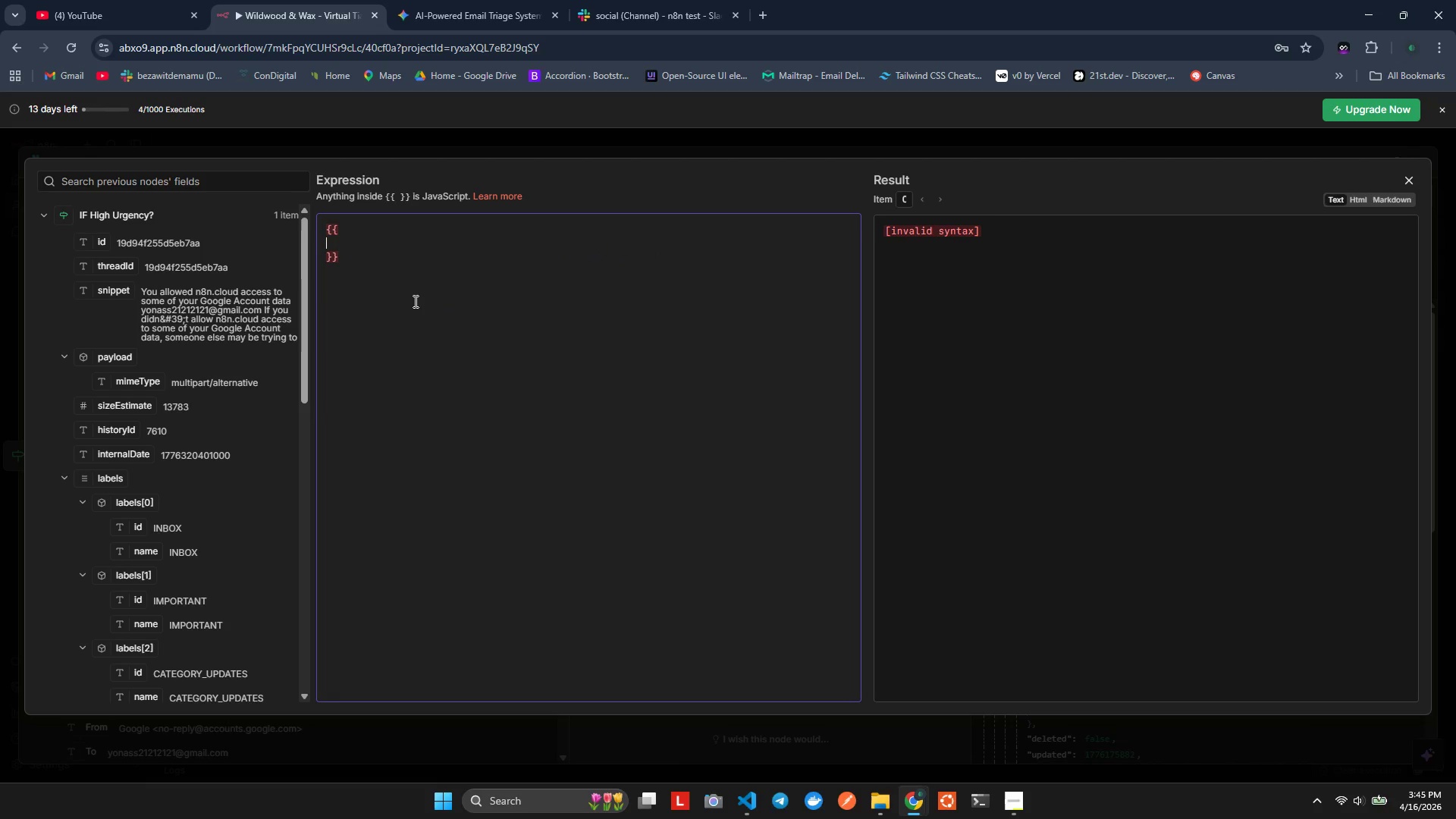 
key(Control+V)
 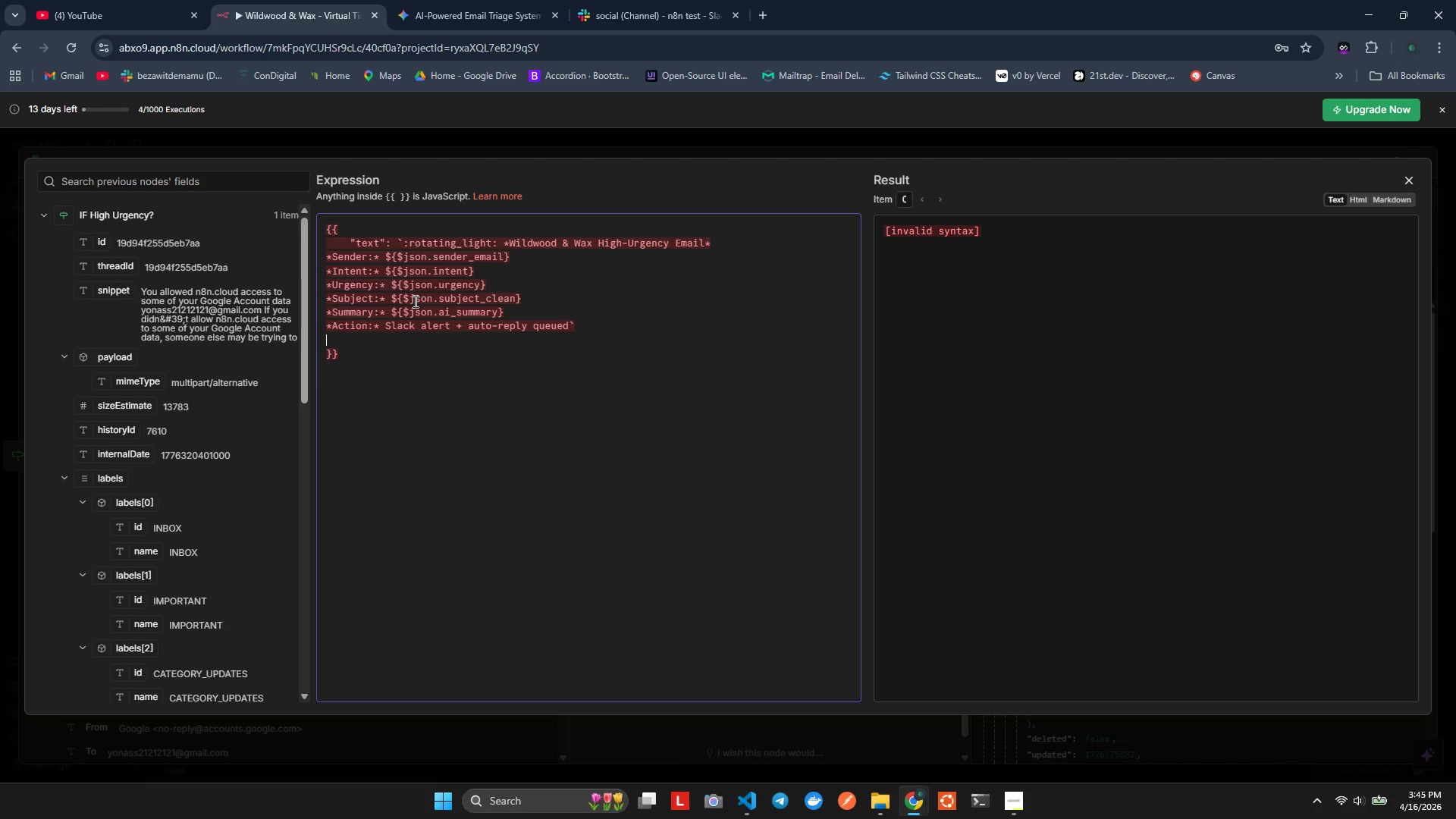 
key(Control+Z)
 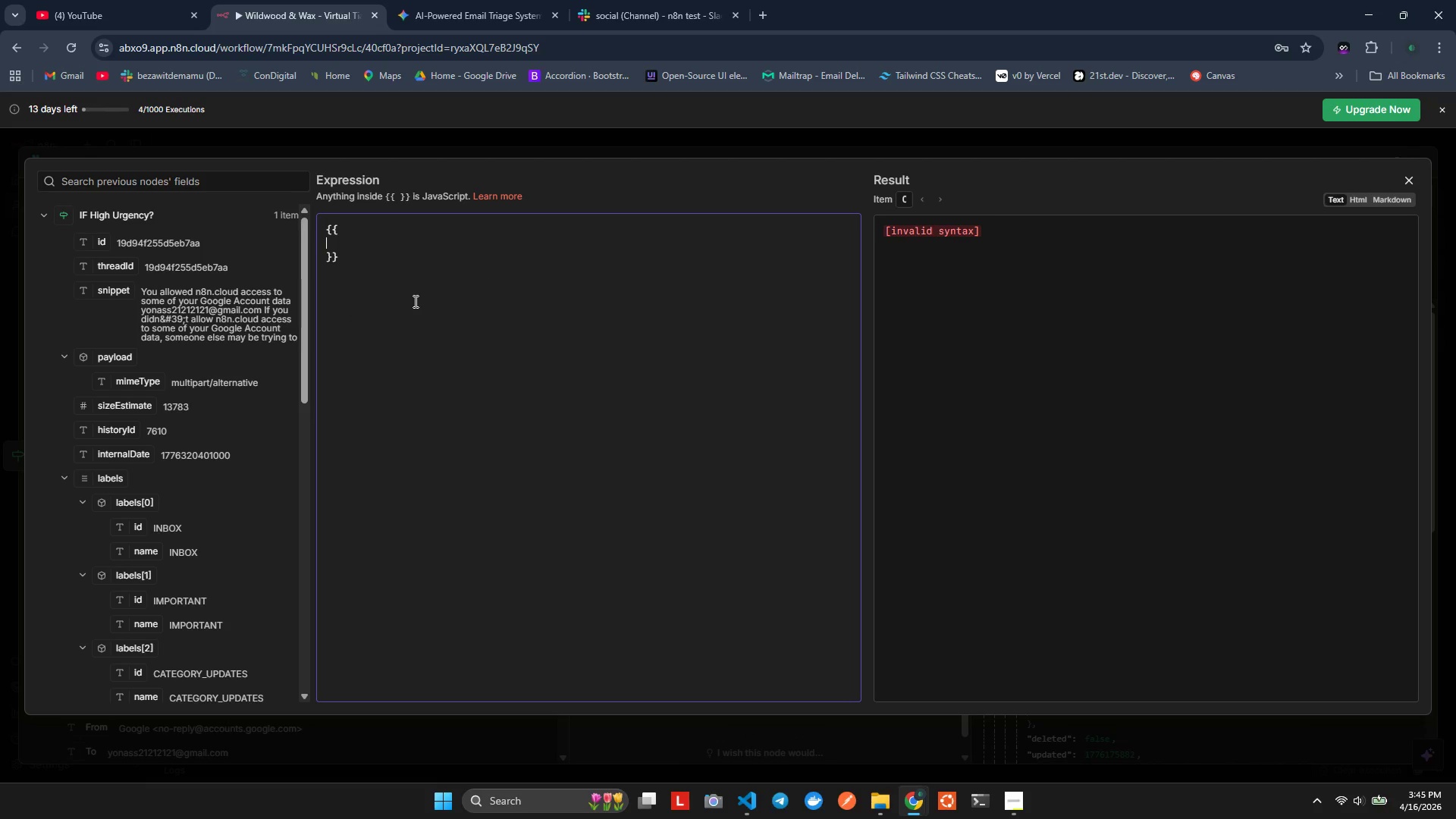 
key(Control+Z)
 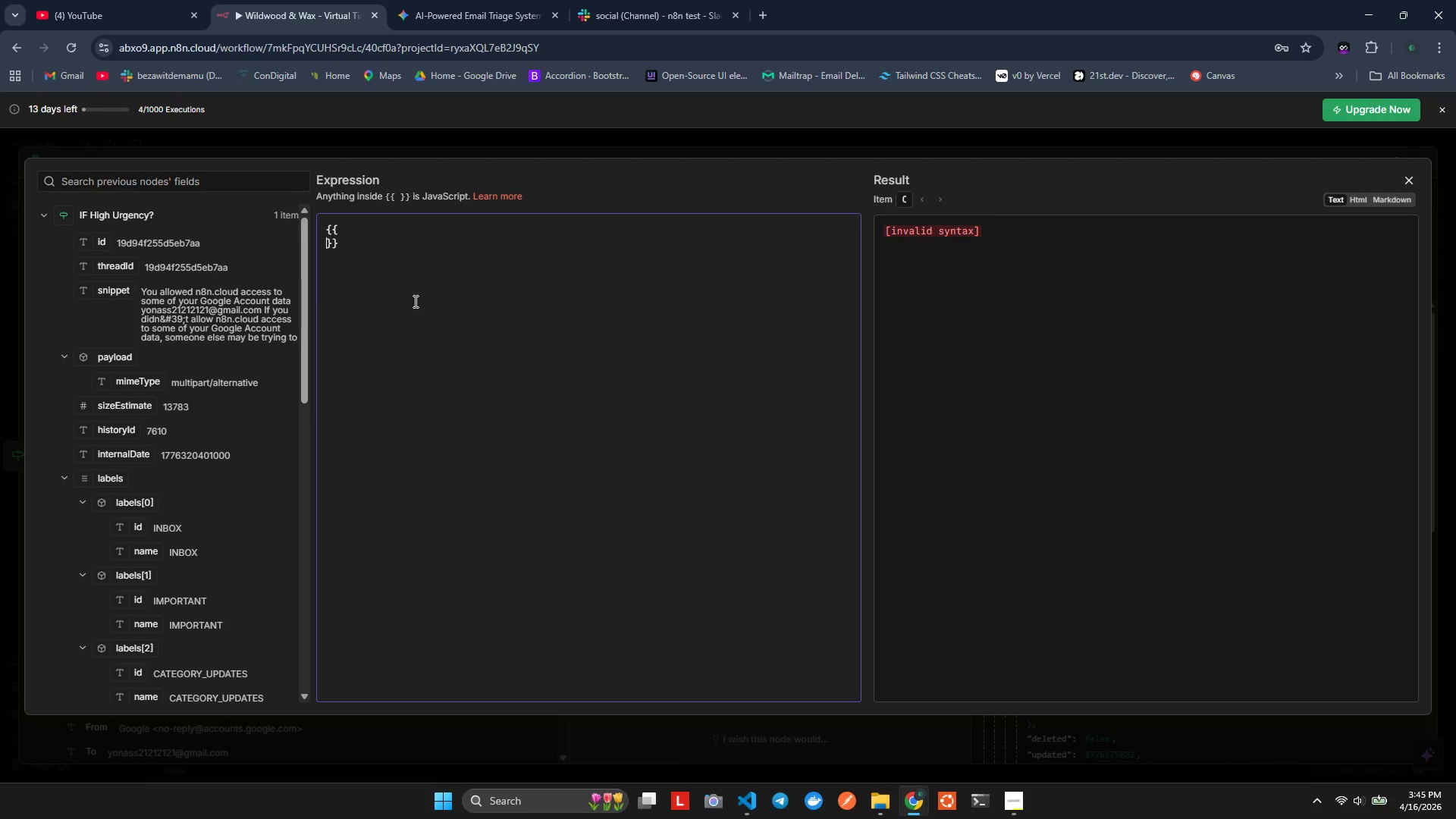 
key(Control+Z)
 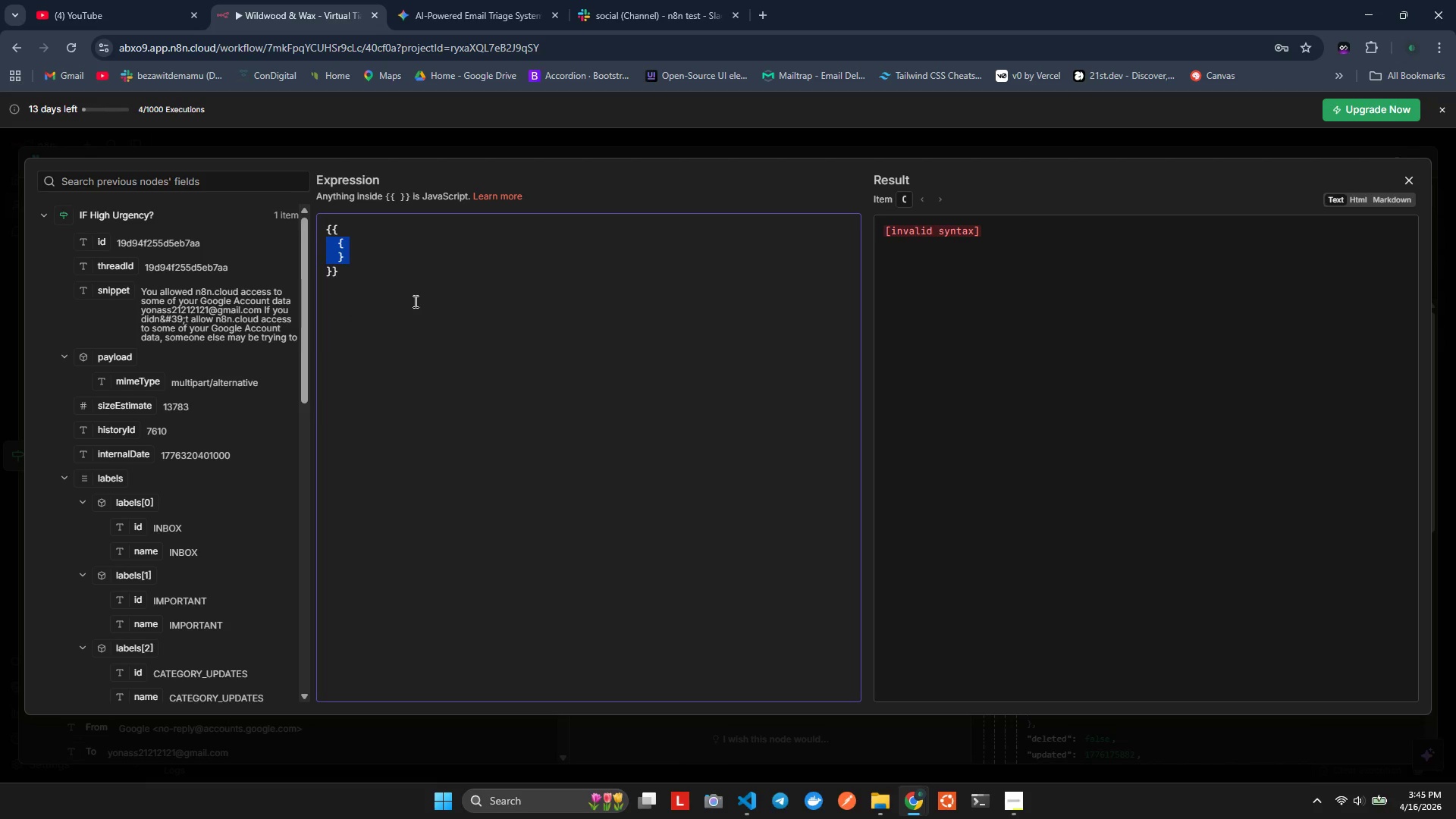 
key(Control+Z)
 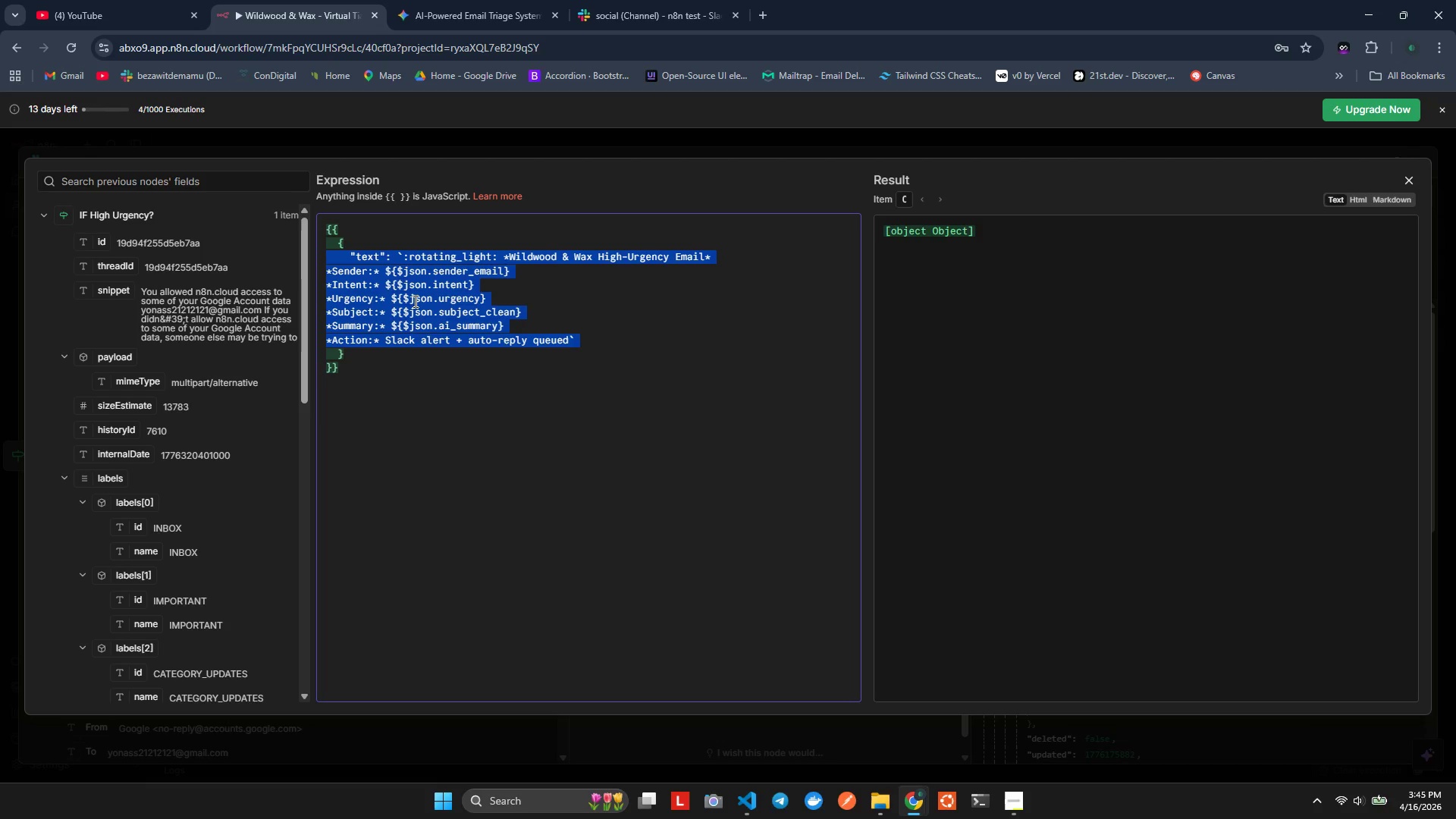 
key(Control+S)
 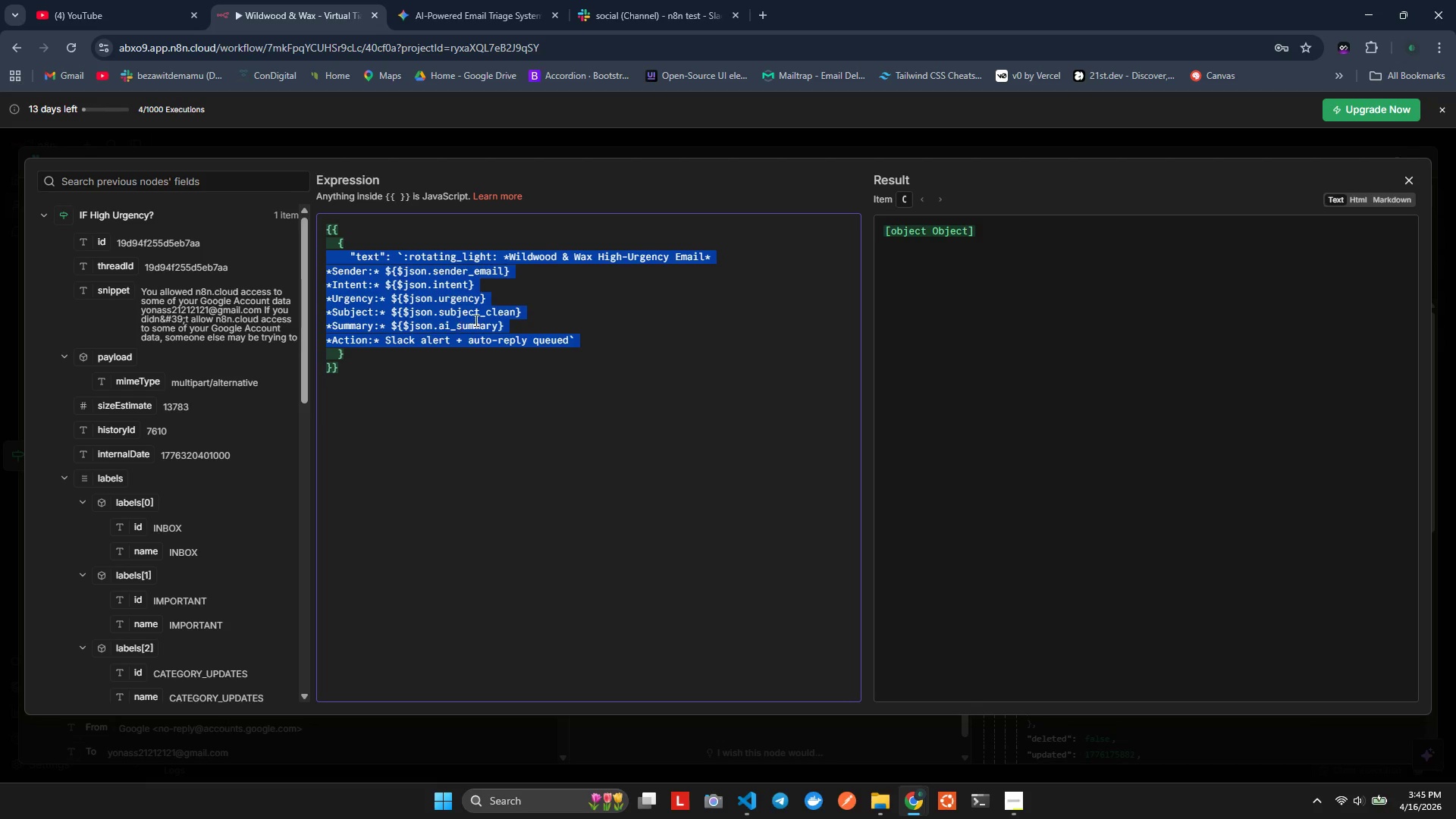 
left_click([523, 266])
 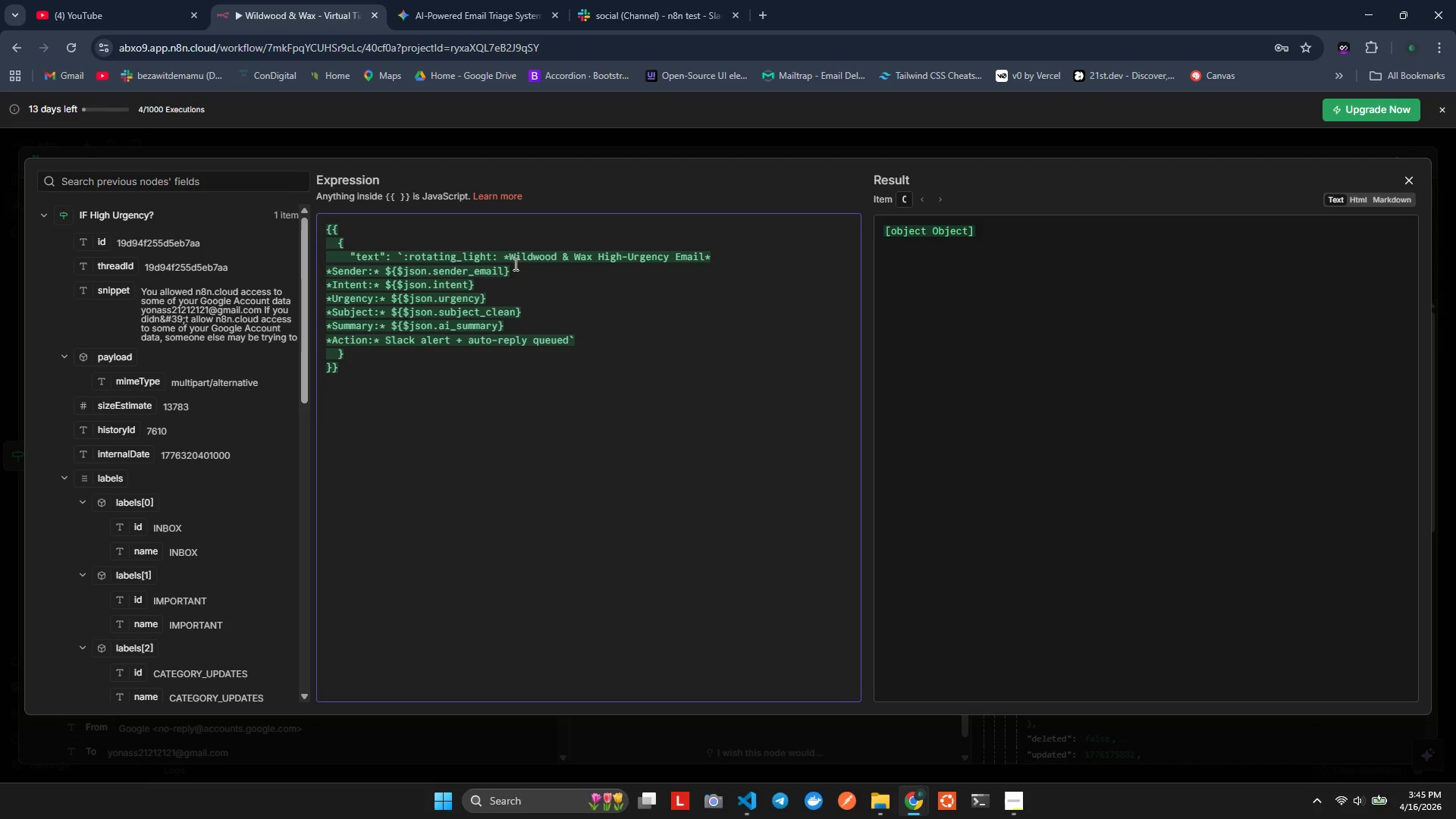 
left_click([511, 262])
 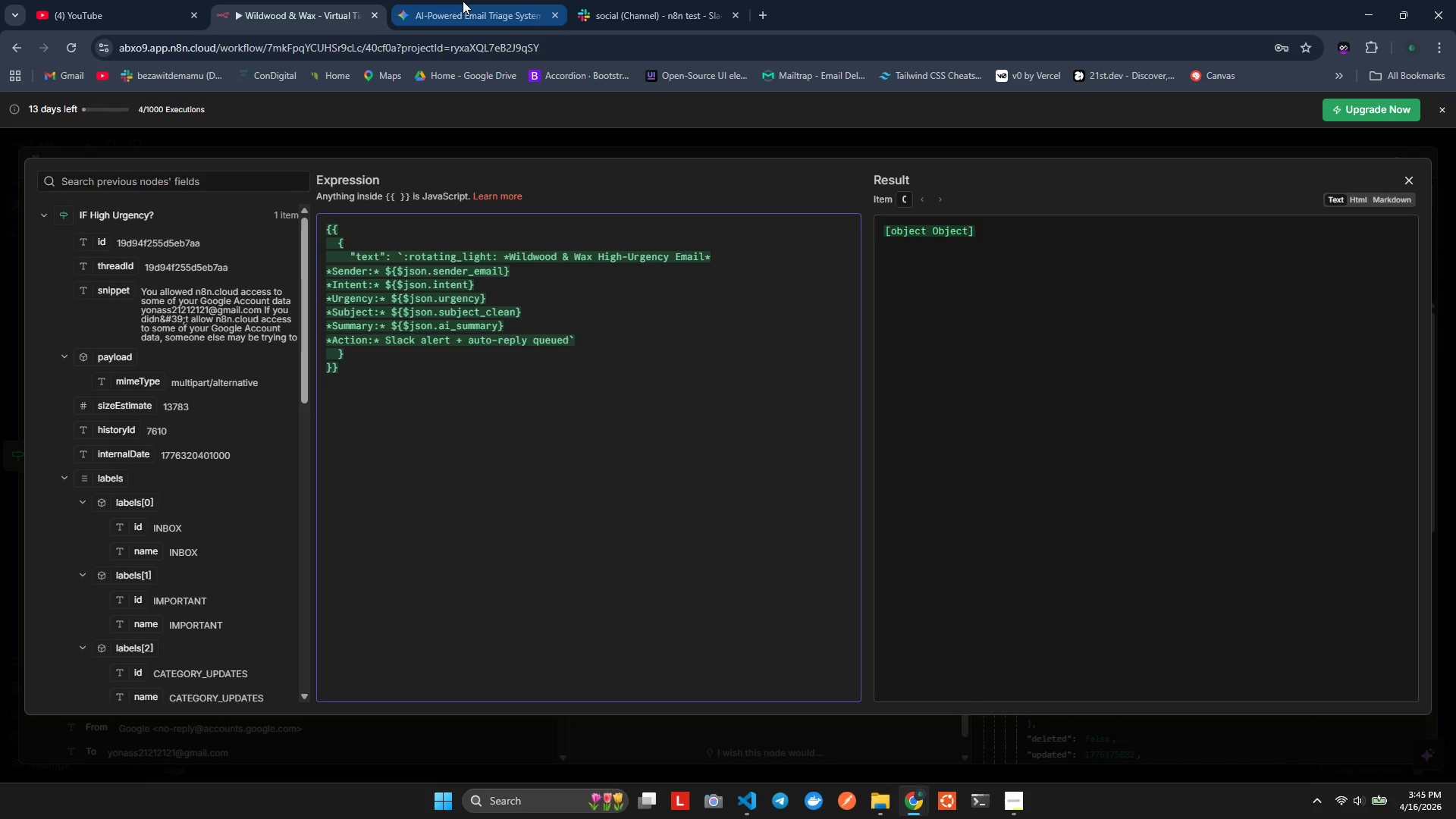 
left_click([532, 324])
 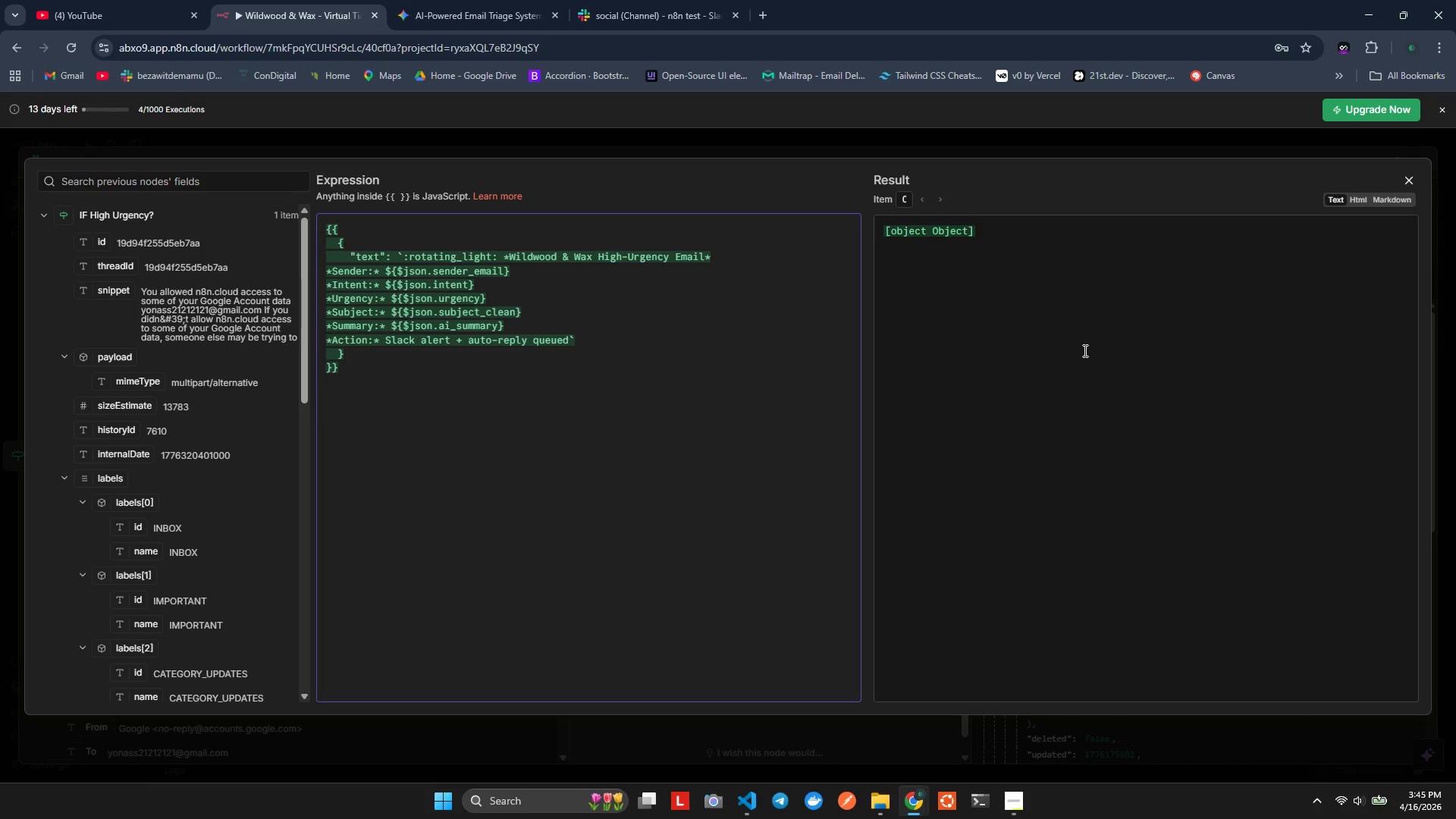 
left_click([570, 342])
 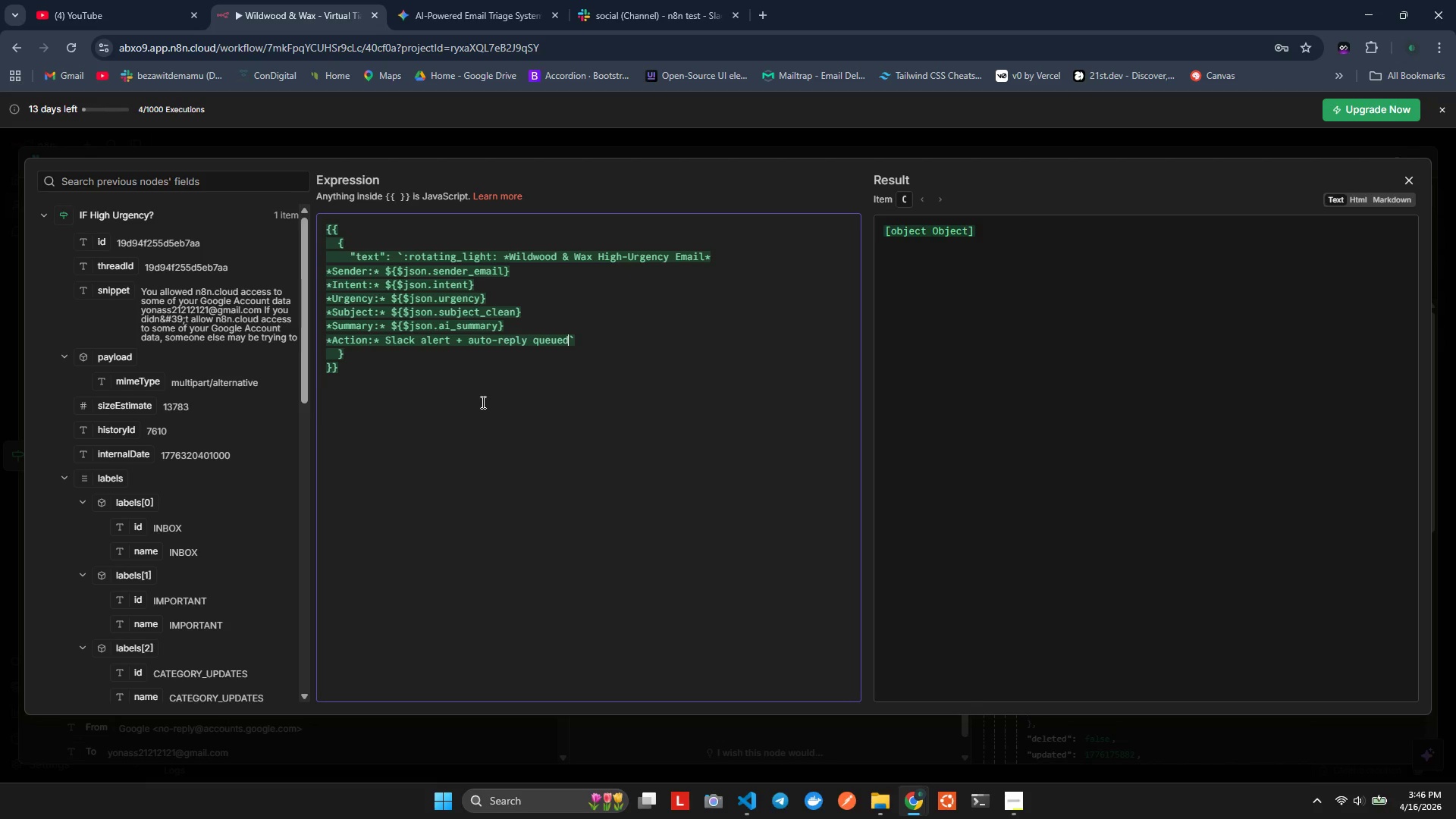 
key(Backspace)
 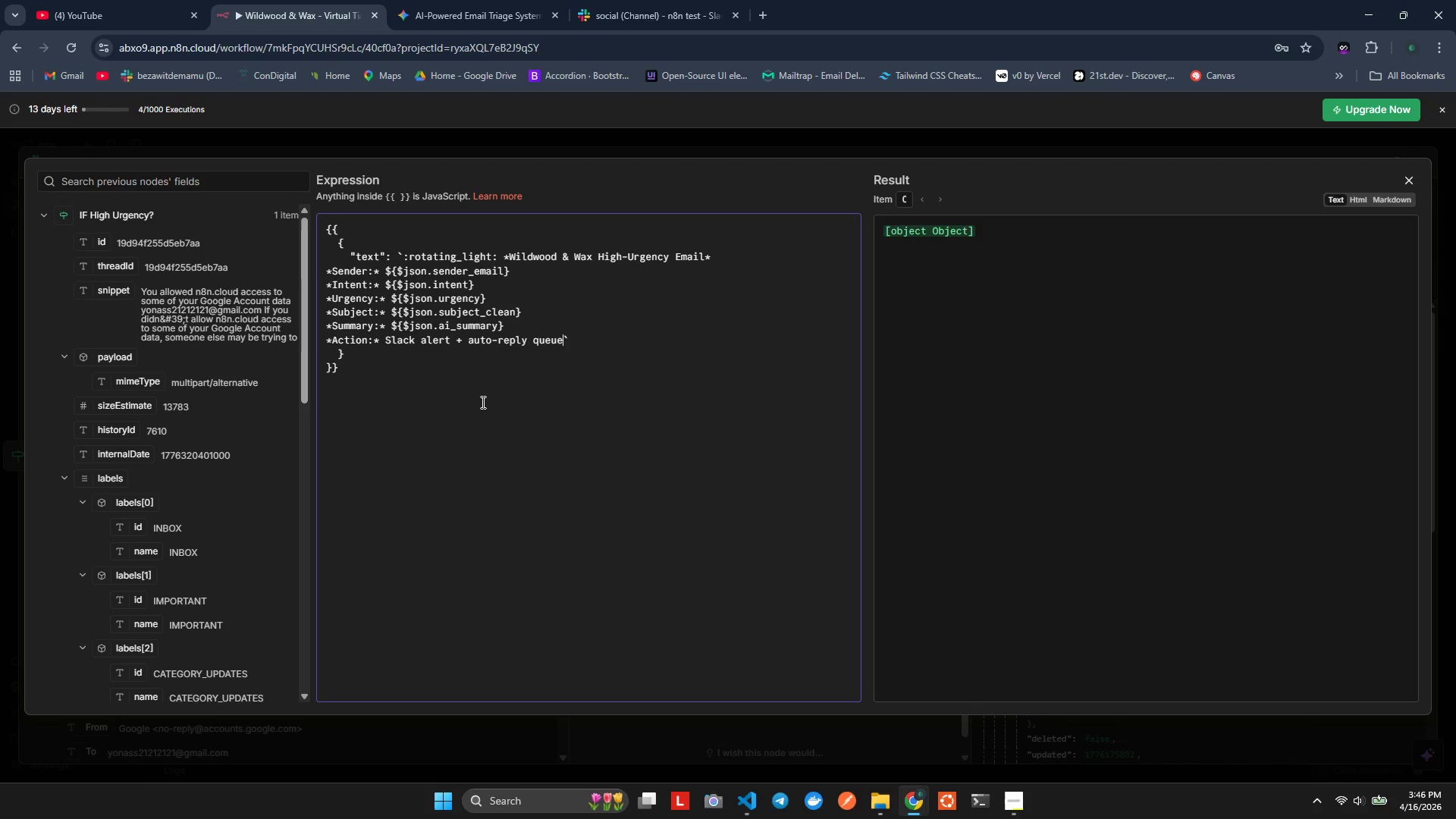 
key(D)
 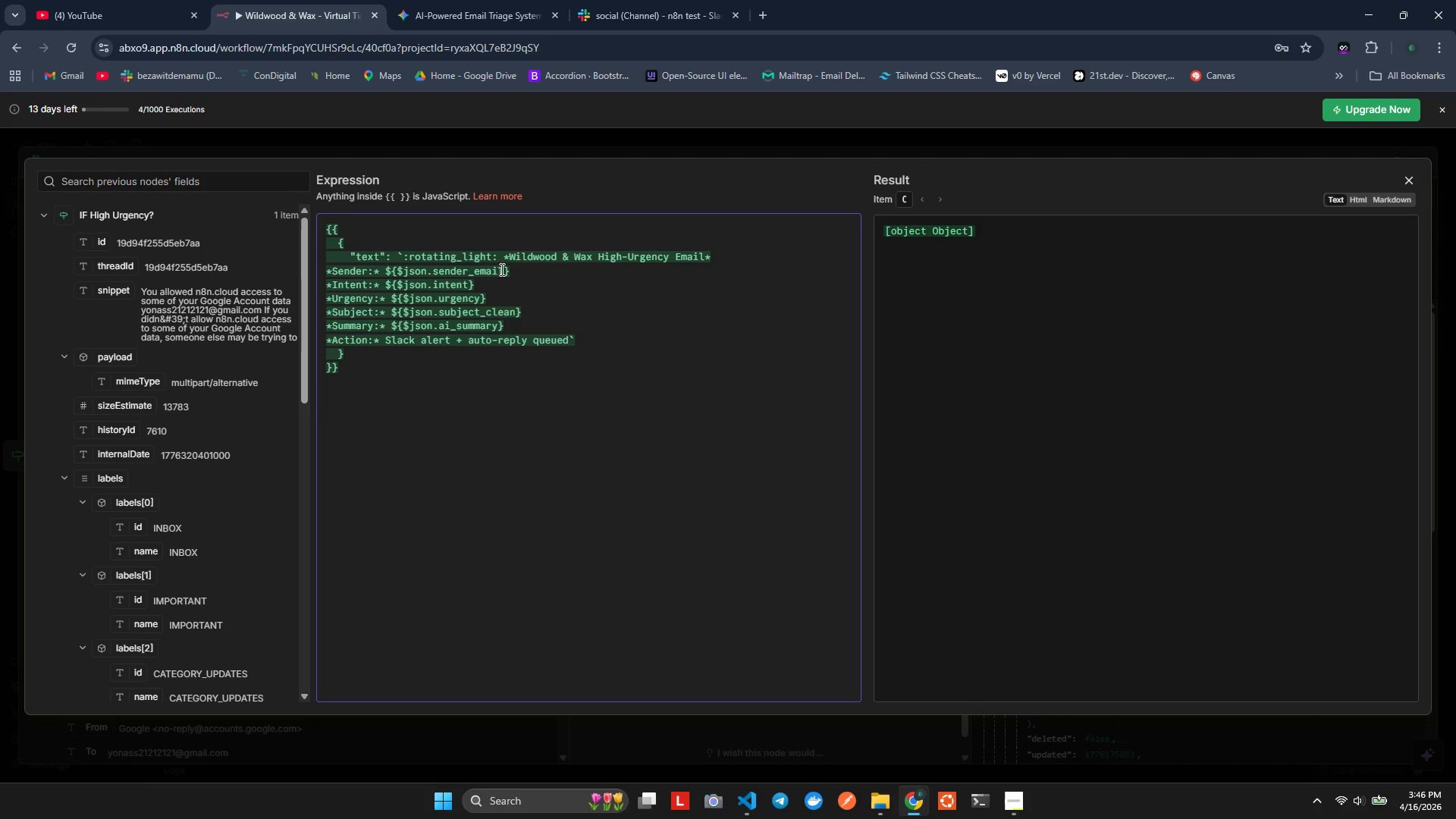 
wait(10.56)
 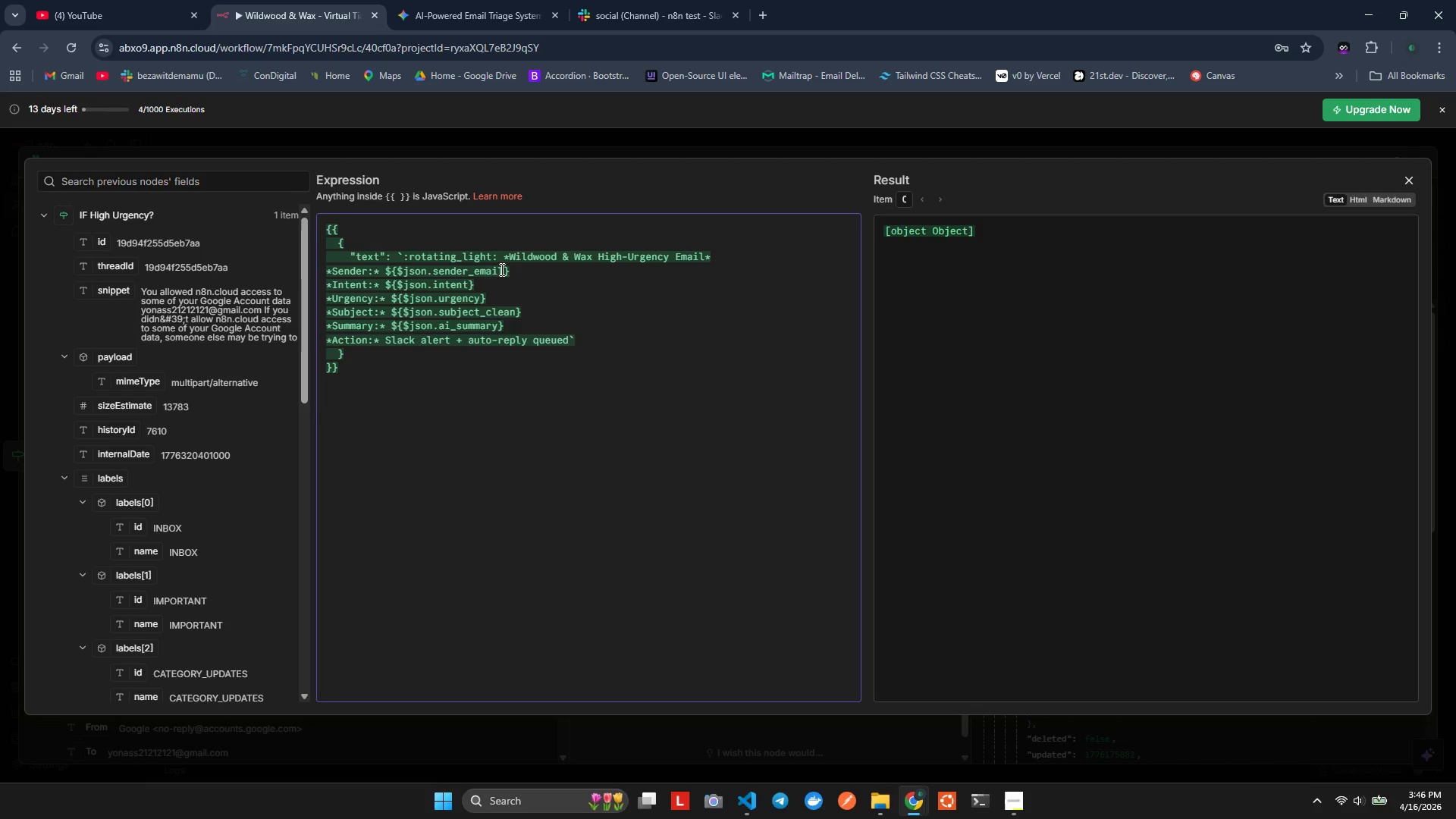 
left_click([365, 350])
 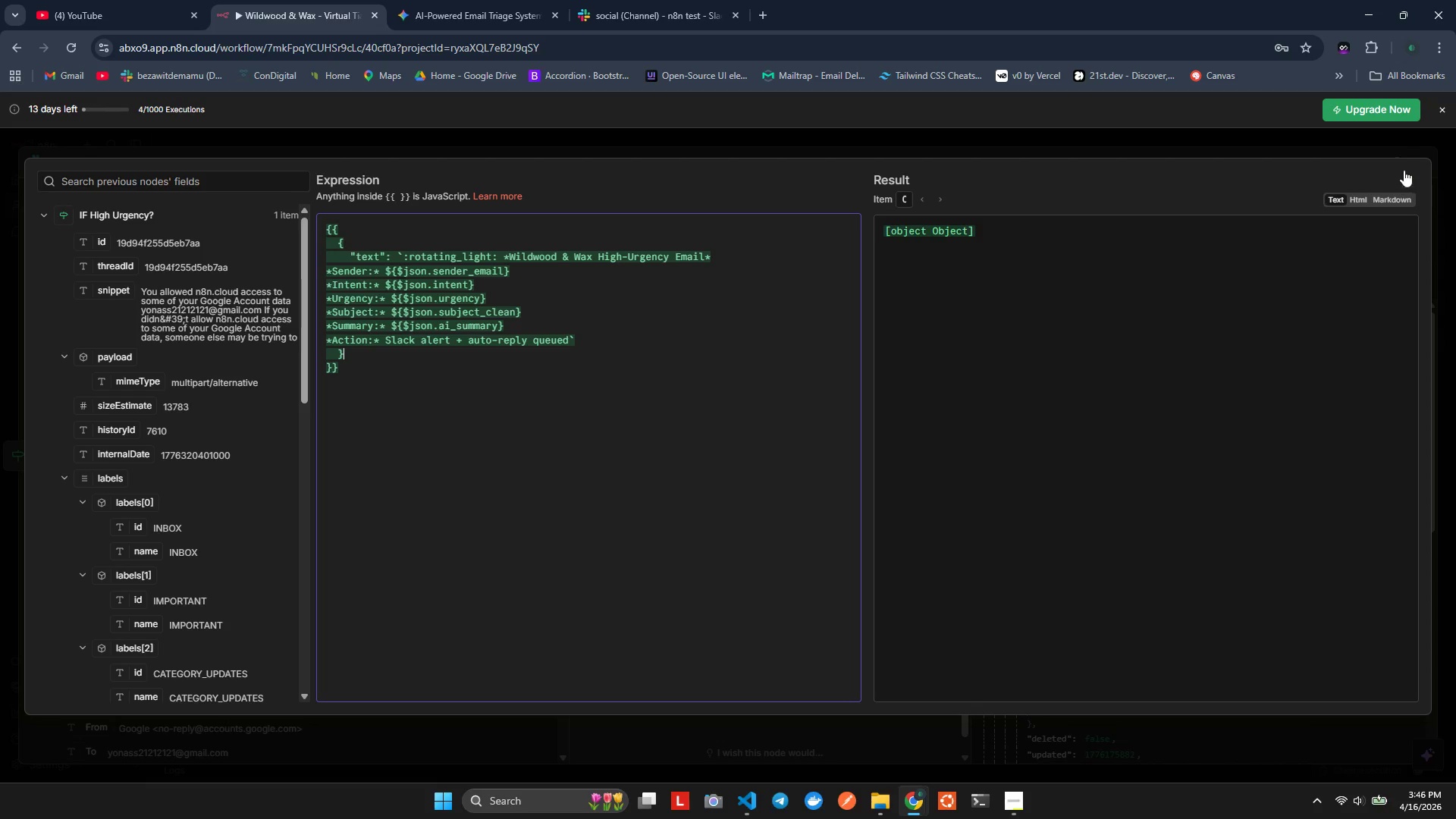 
left_click([1407, 184])
 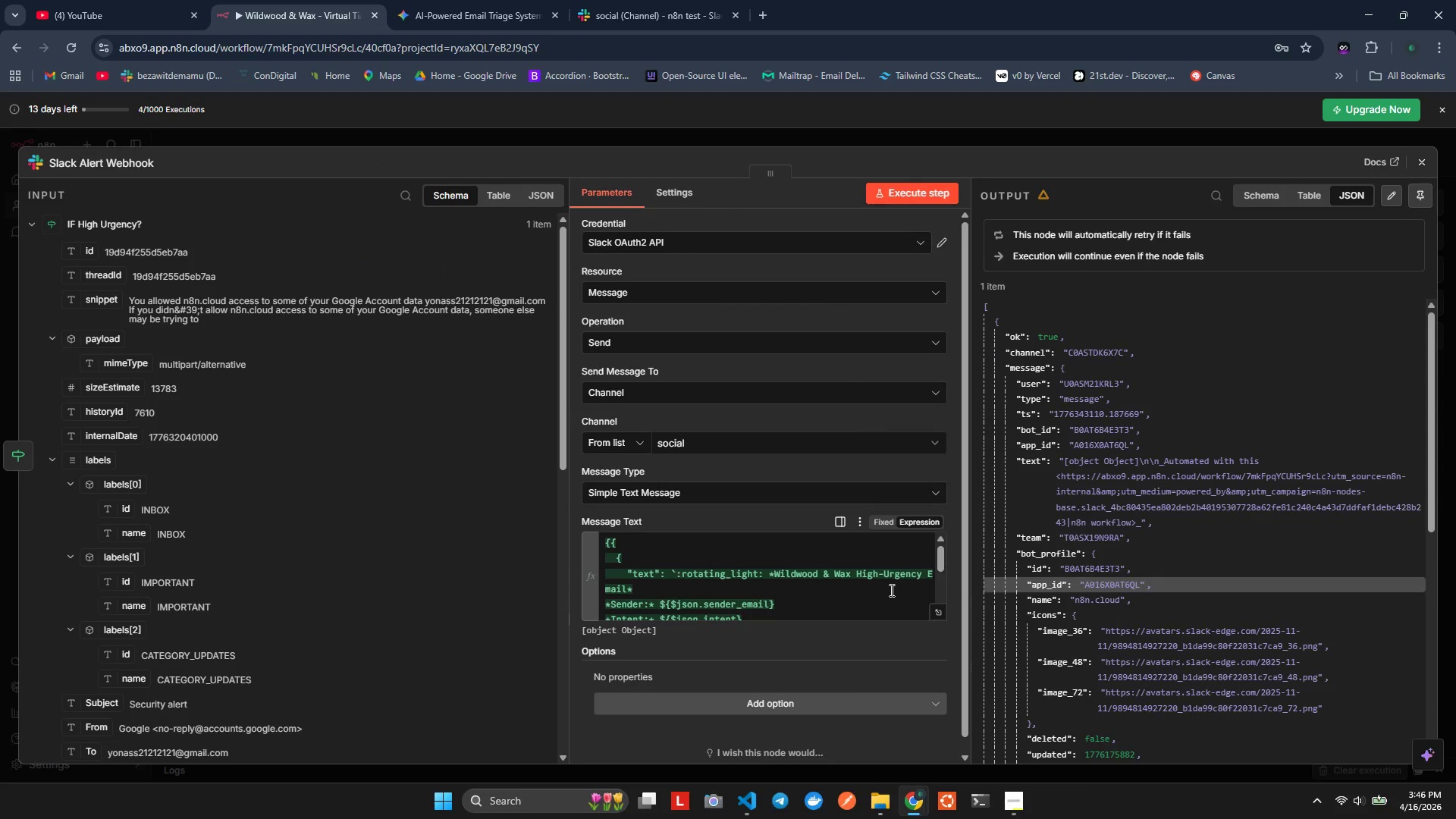 
wait(29.09)
 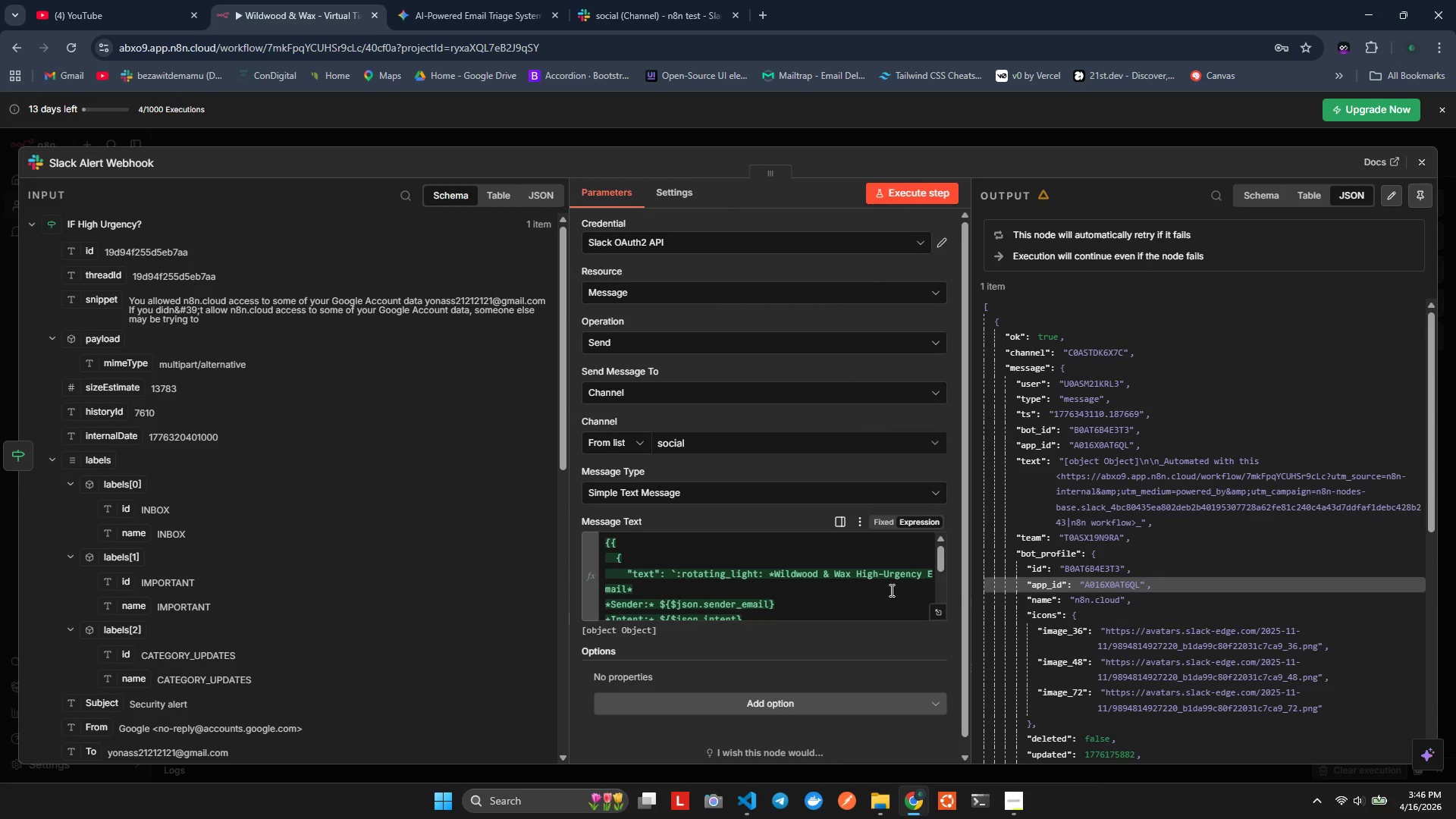 
left_click([1417, 162])
 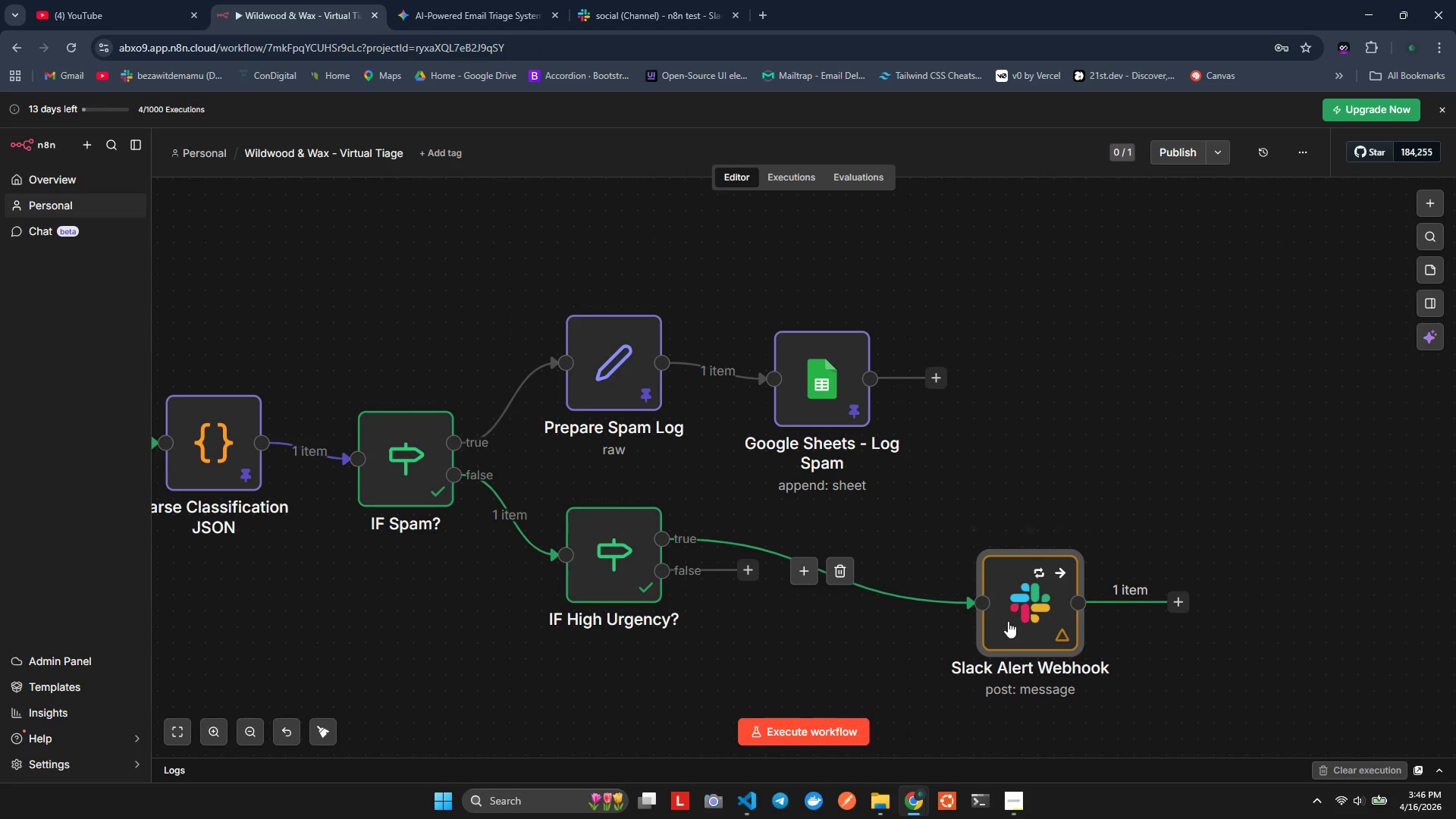 
left_click([1045, 612])
 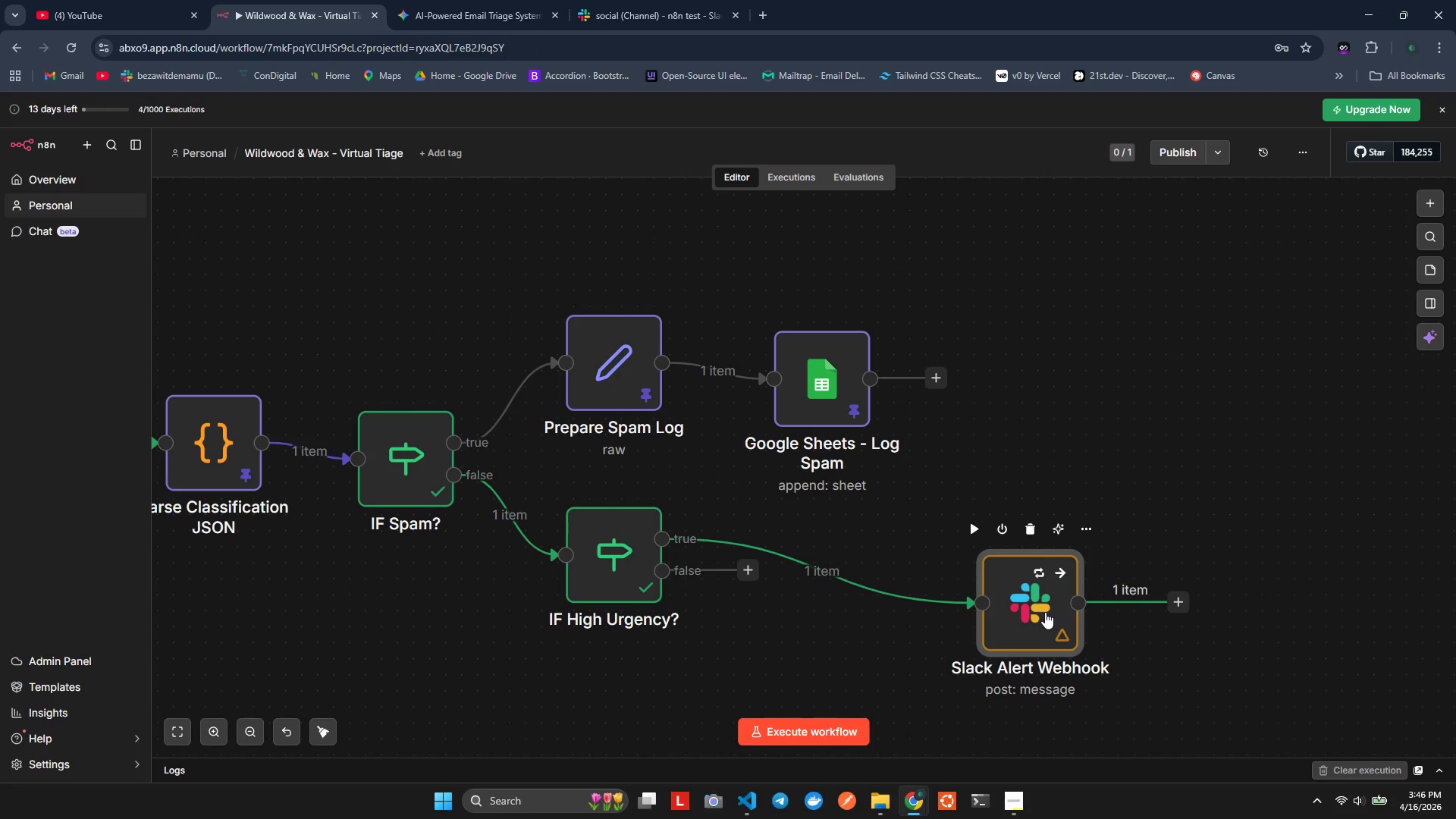 
key(Backspace)
 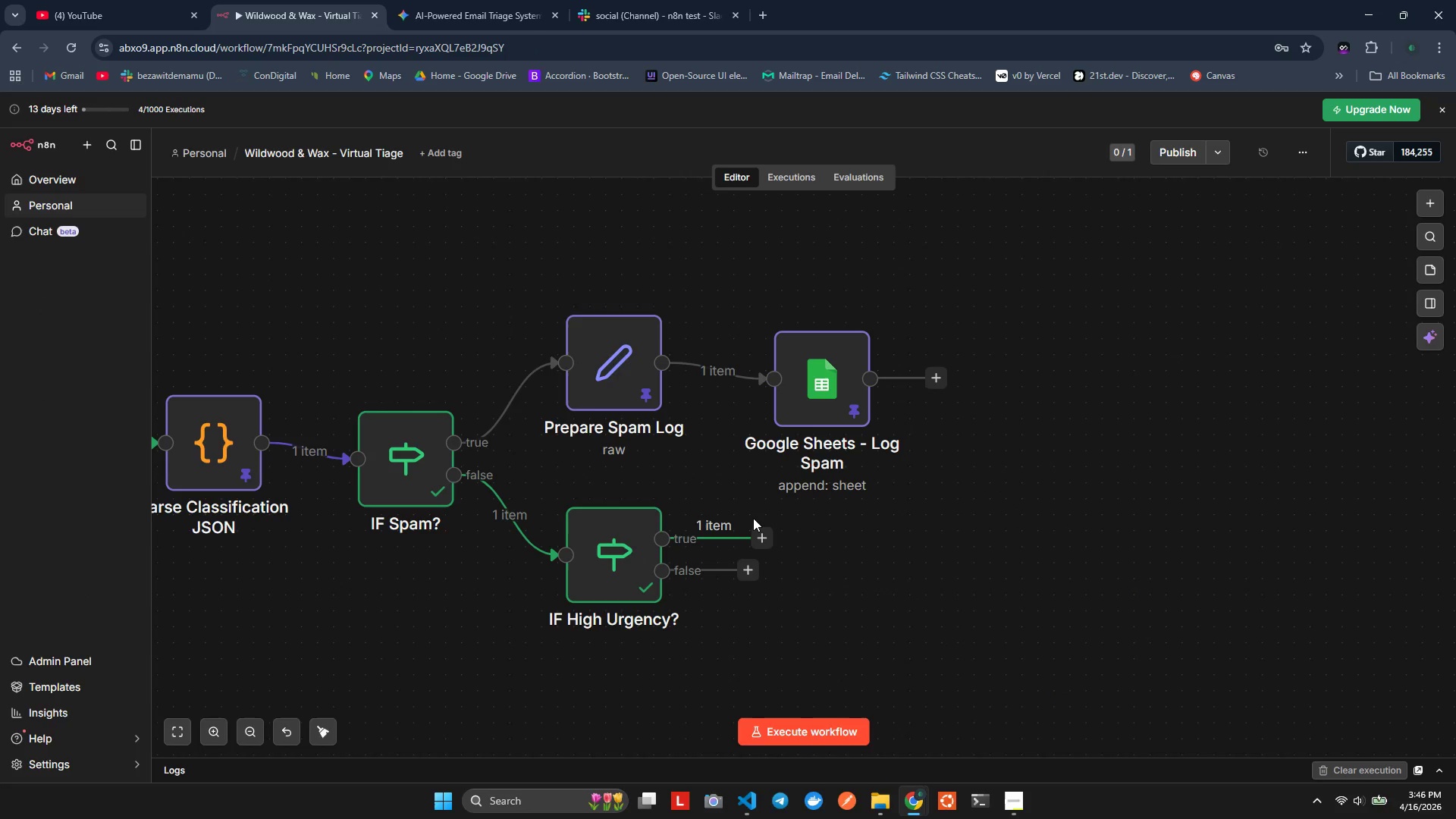 
left_click([758, 542])
 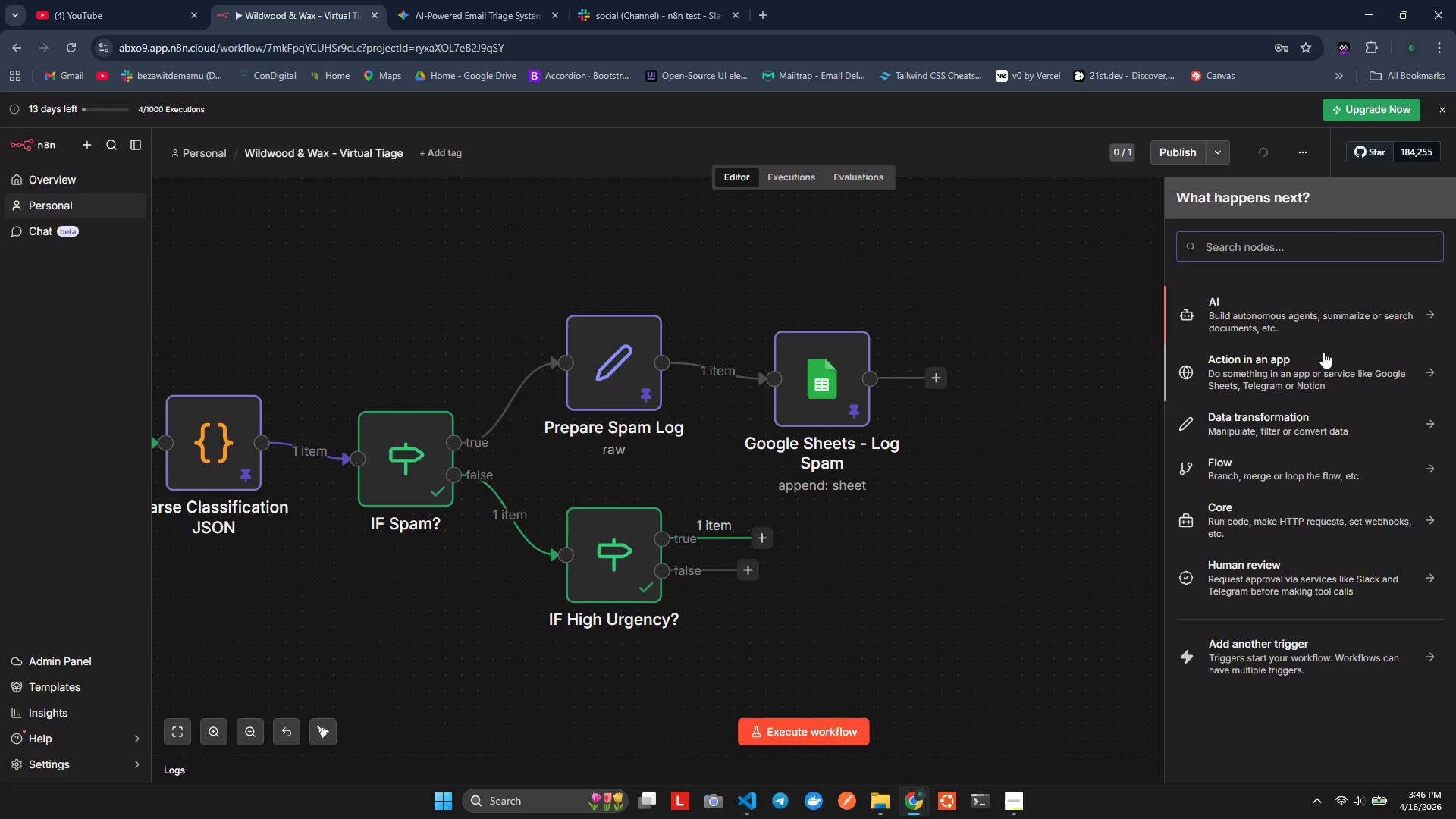 
type(htt)
 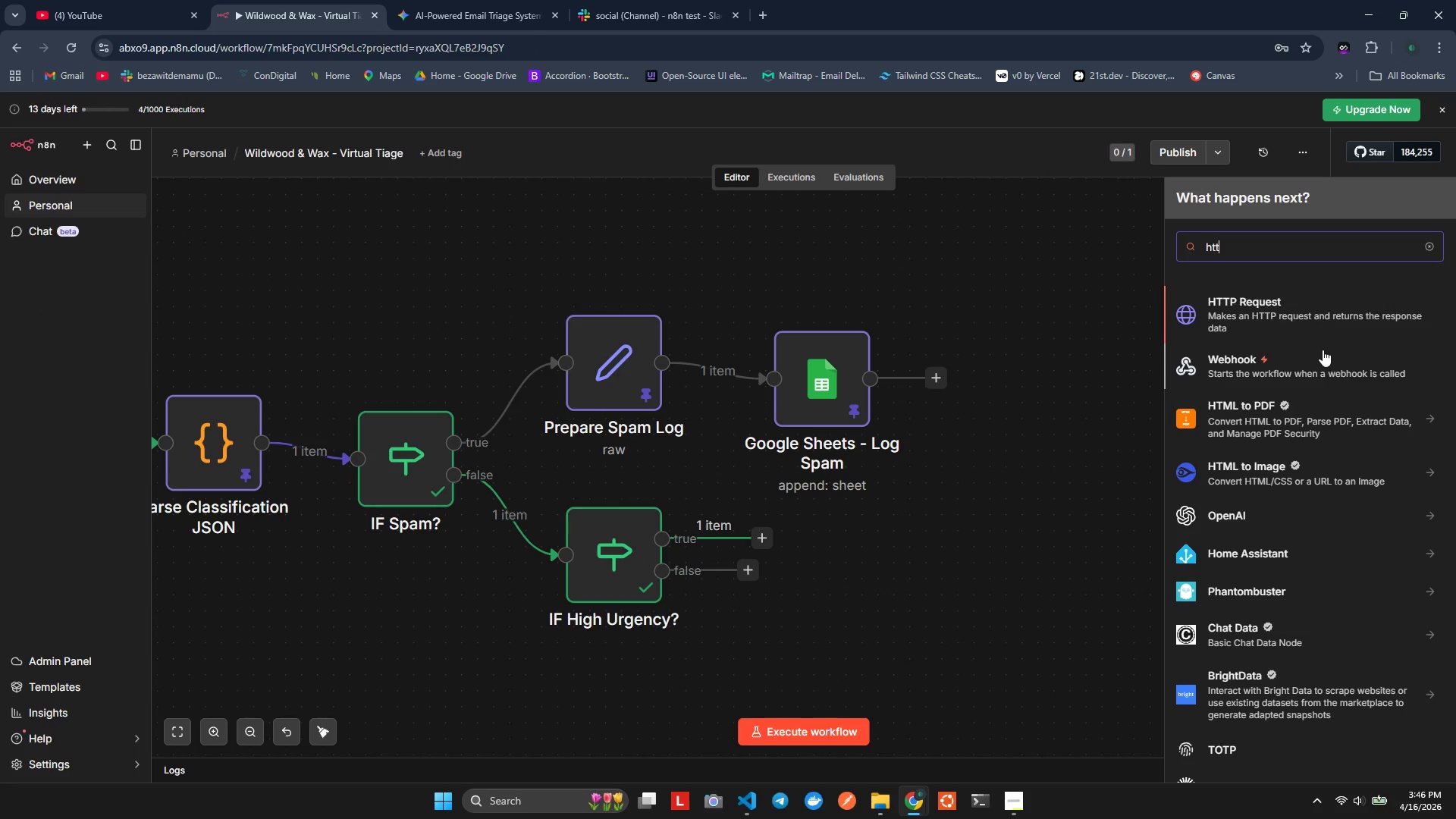 
left_click([1272, 325])
 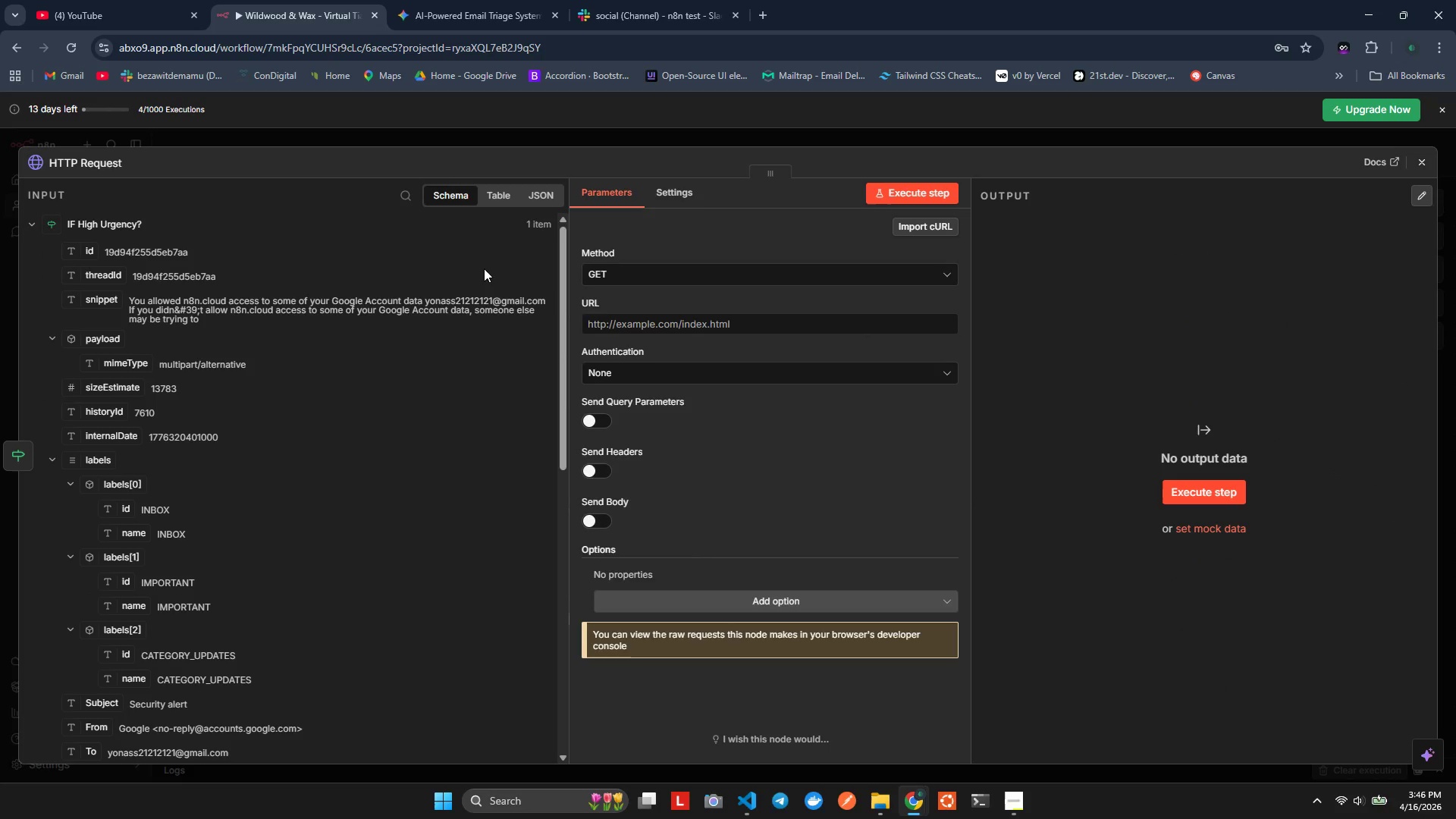 
left_click([634, 328])
 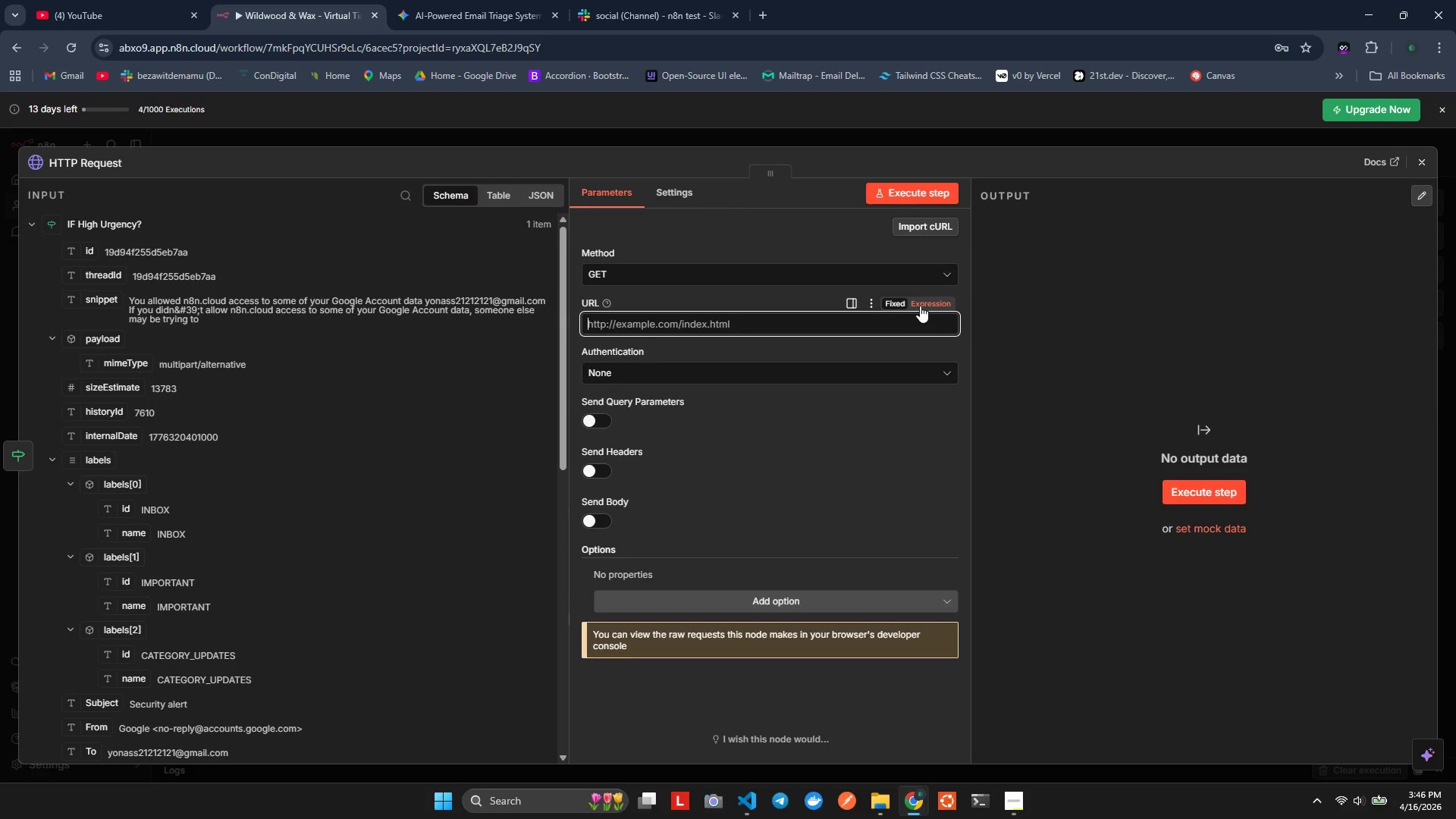 
wait(10.59)
 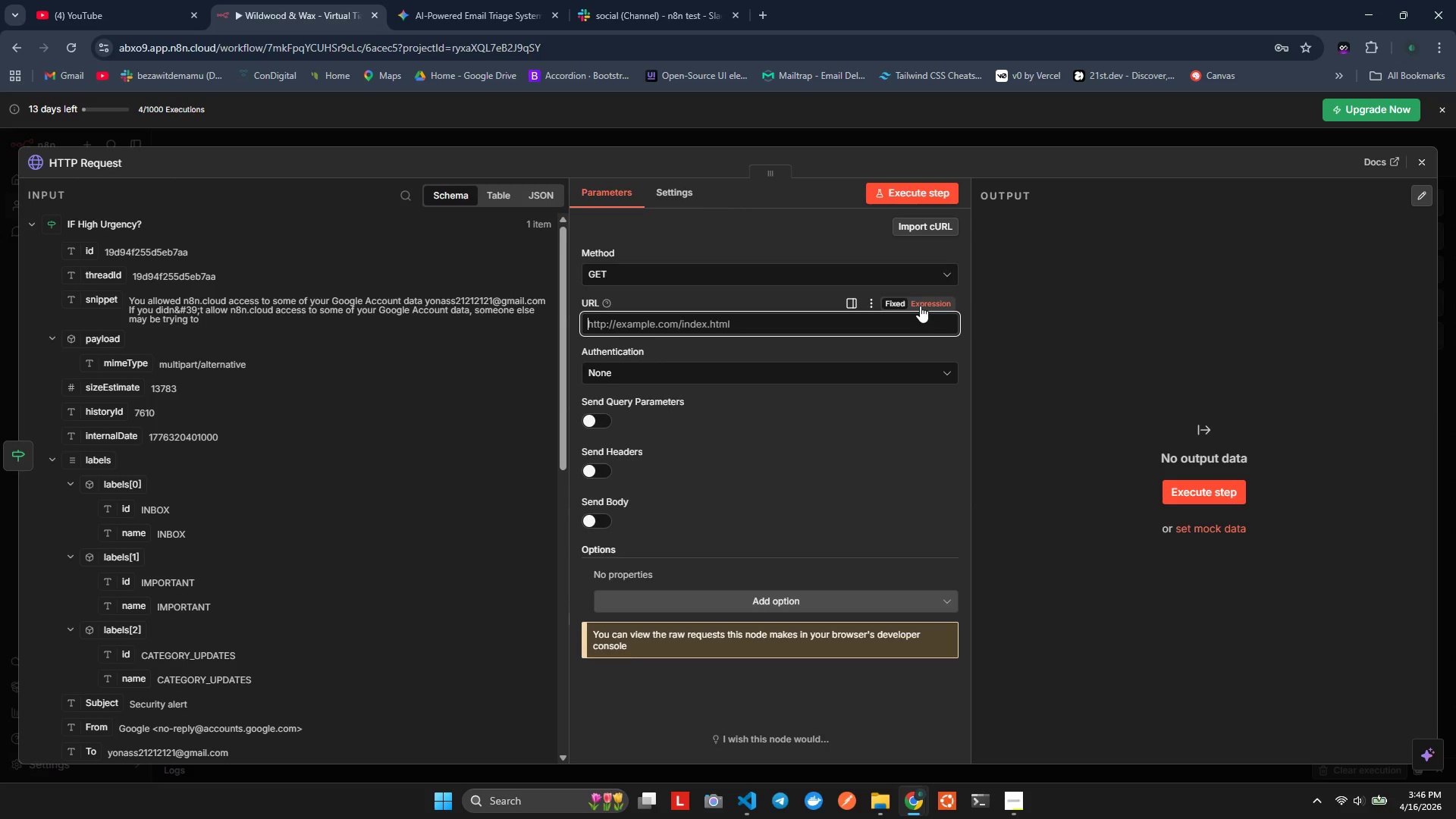 
left_click([1425, 149])
 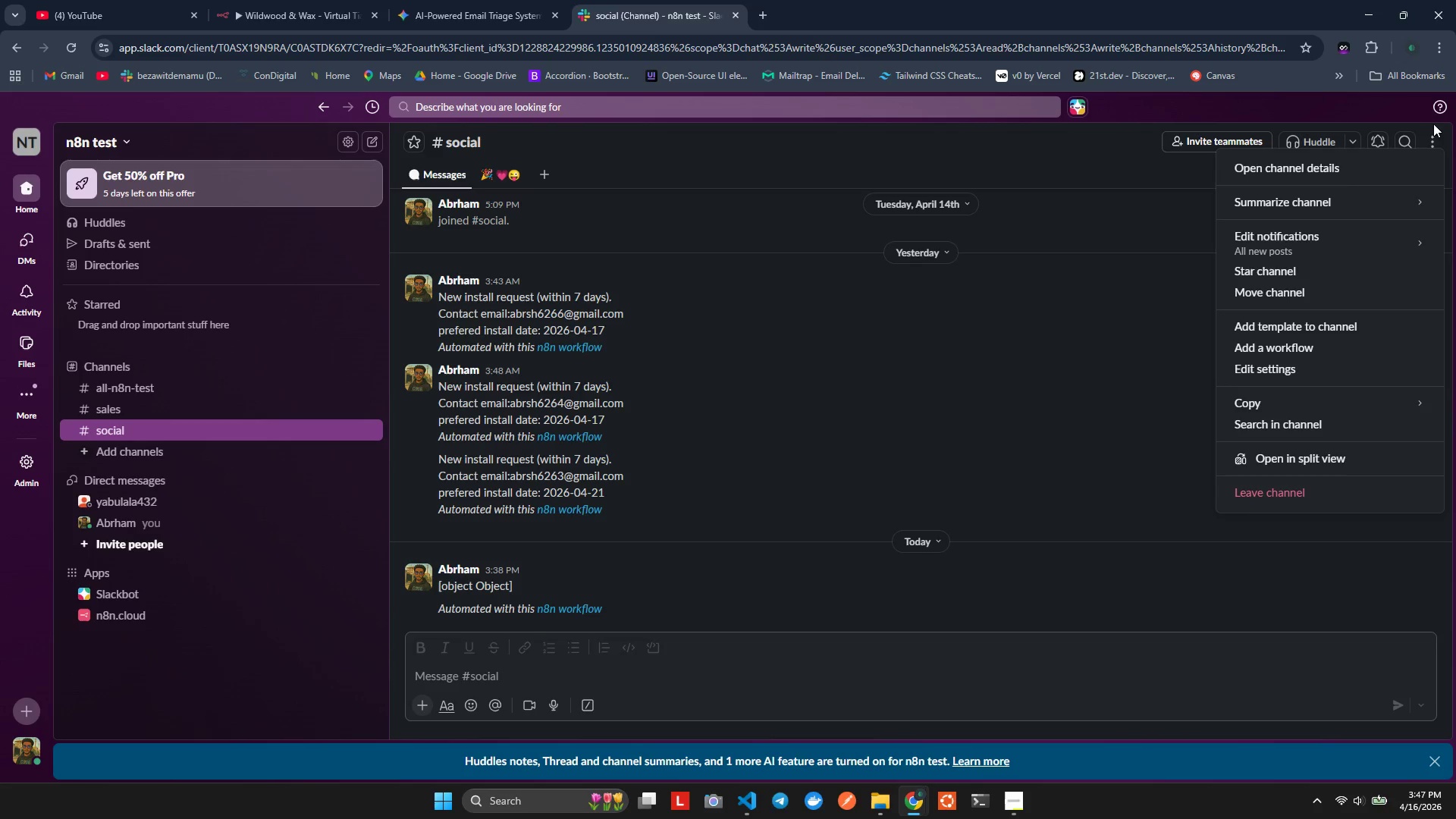 
wait(6.51)
 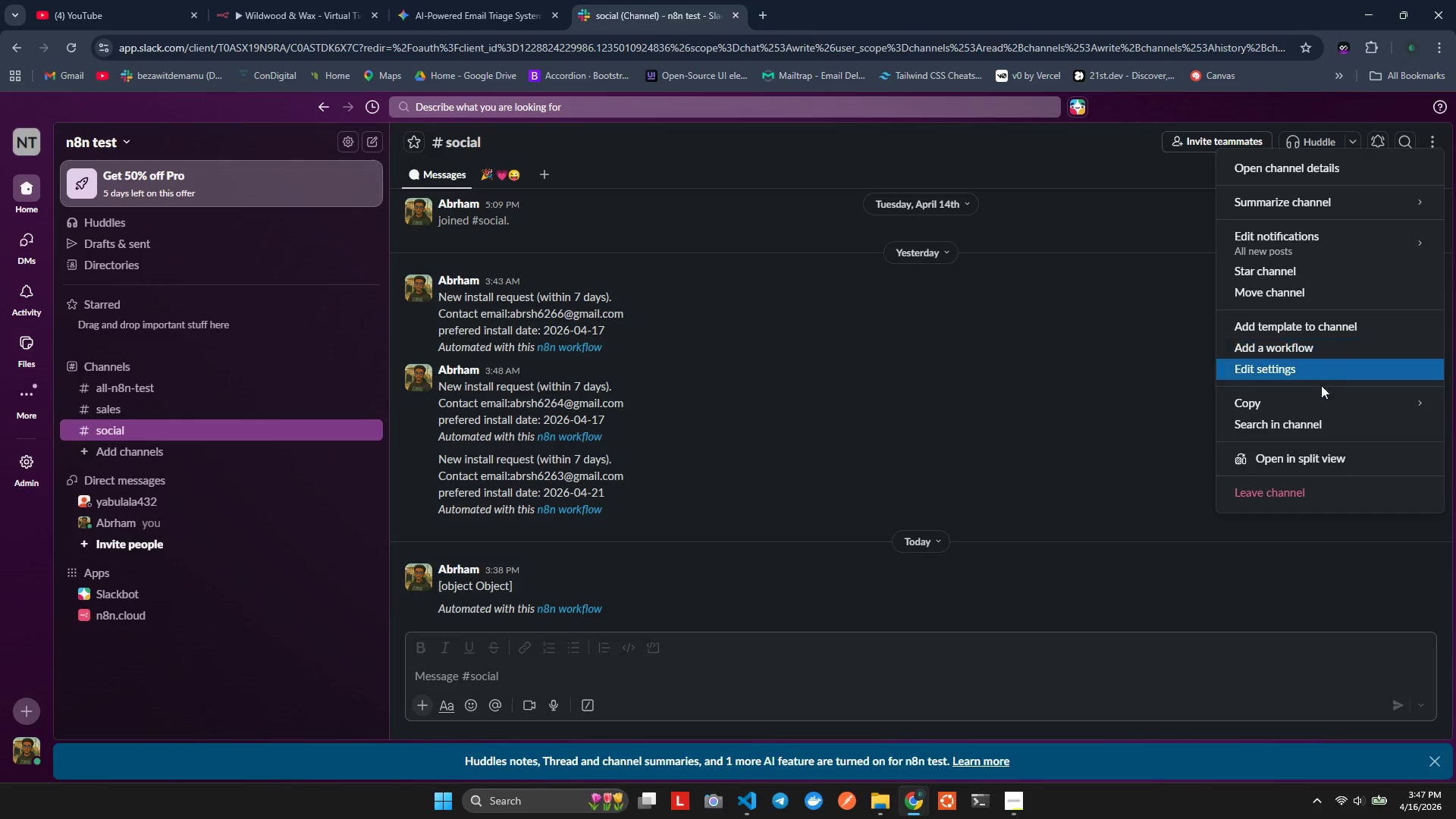 
left_click([30, 476])
 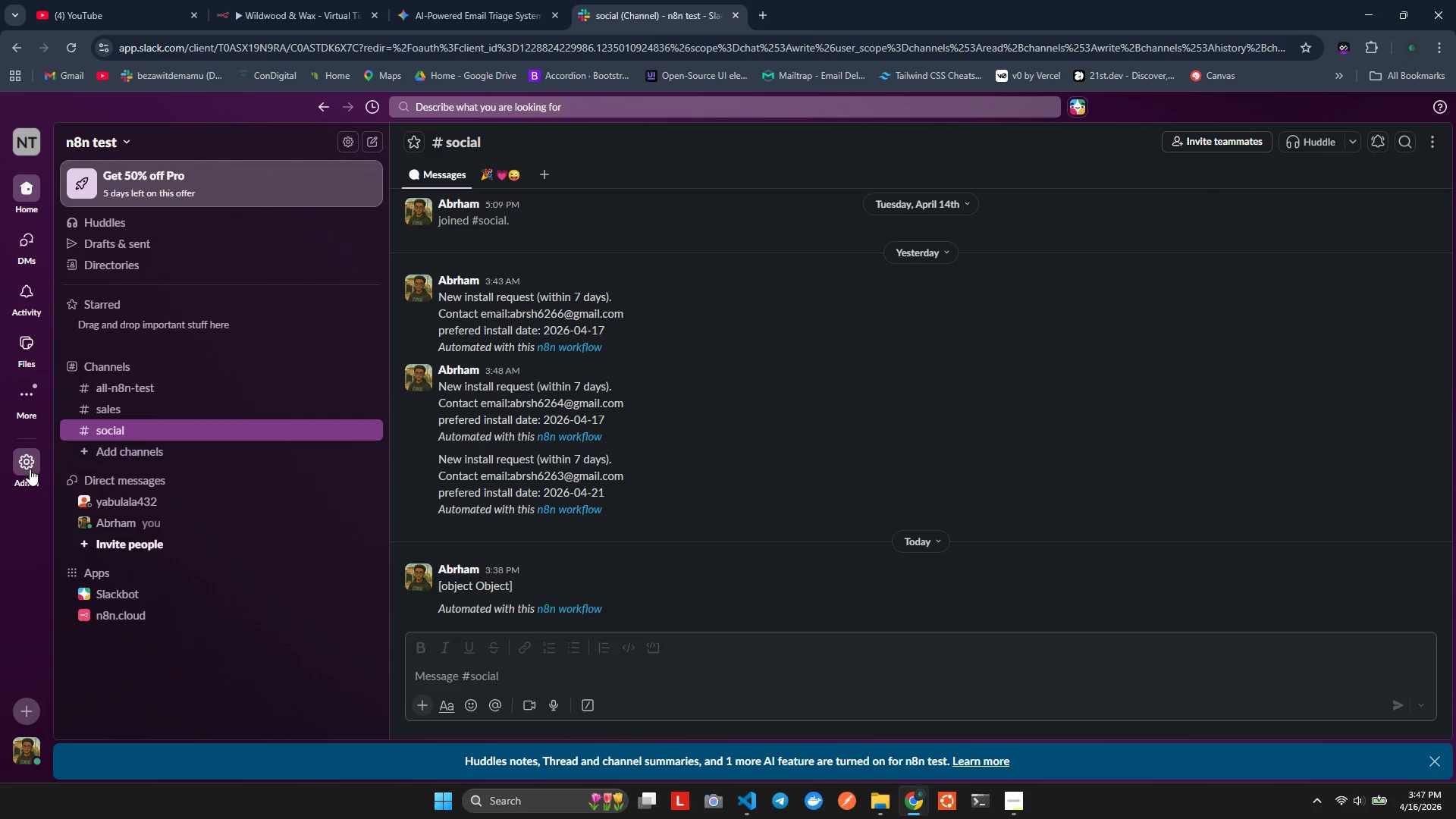 
left_click([30, 469])
 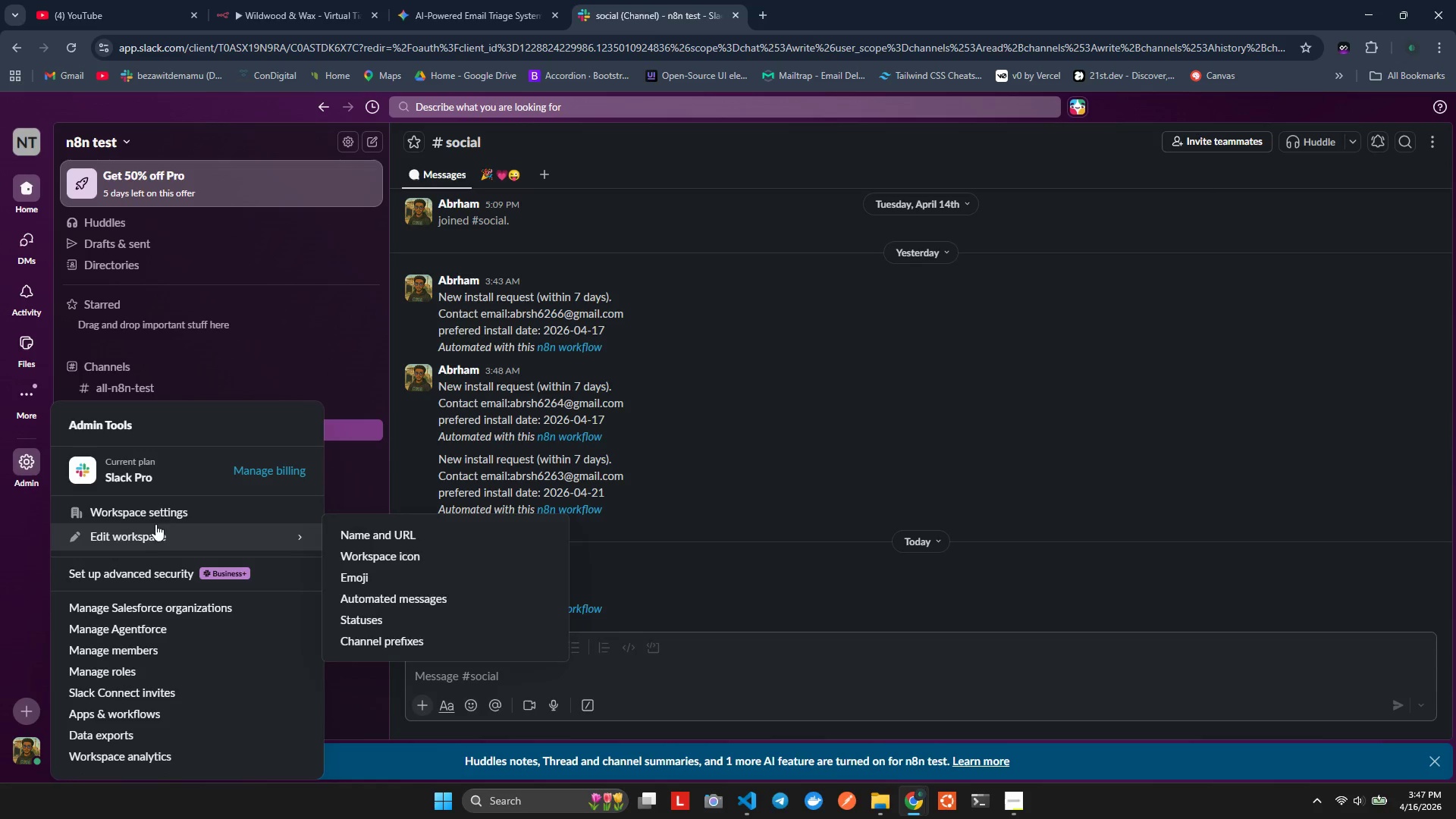 
wait(5.48)
 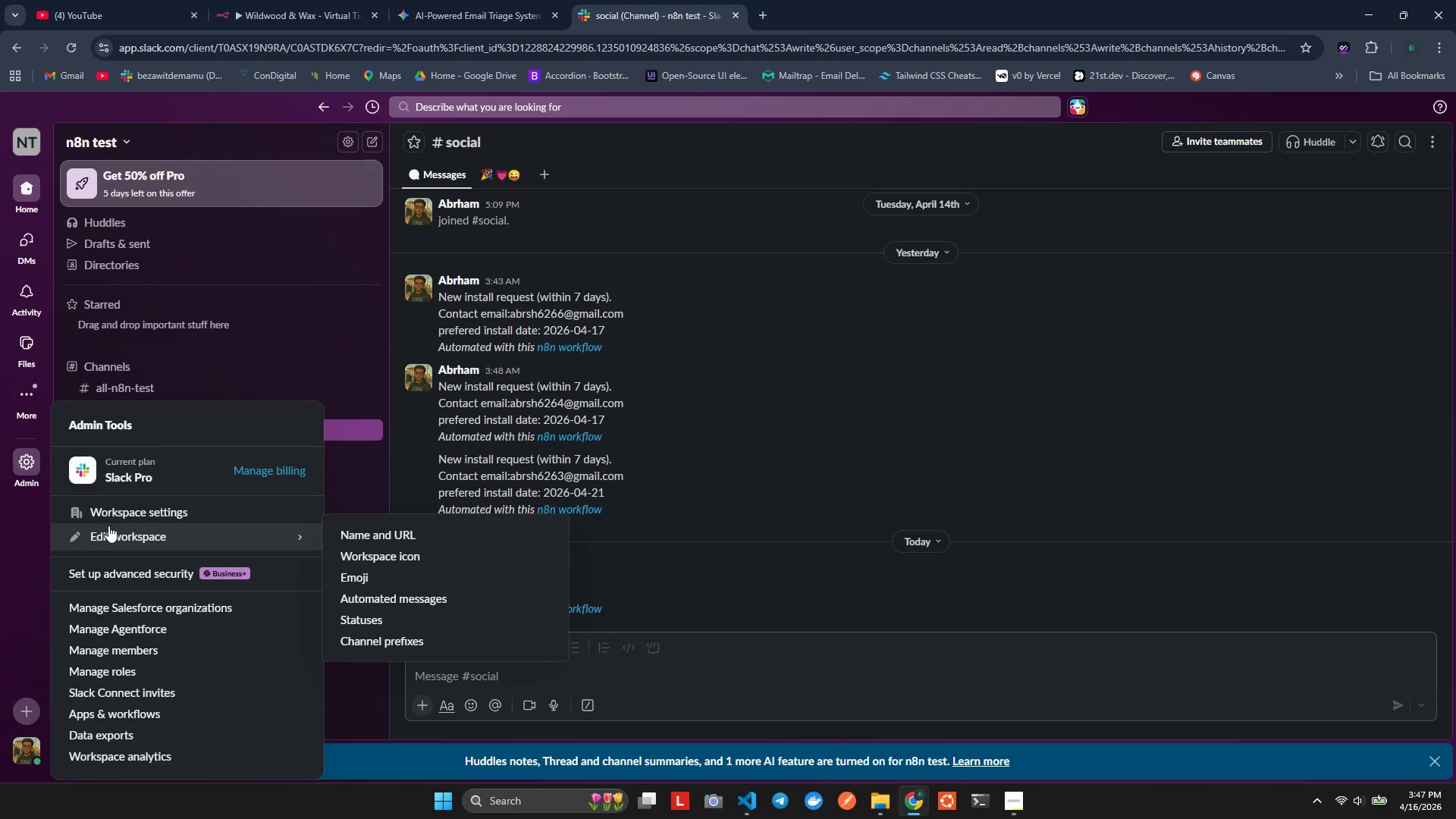 
left_click([159, 516])
 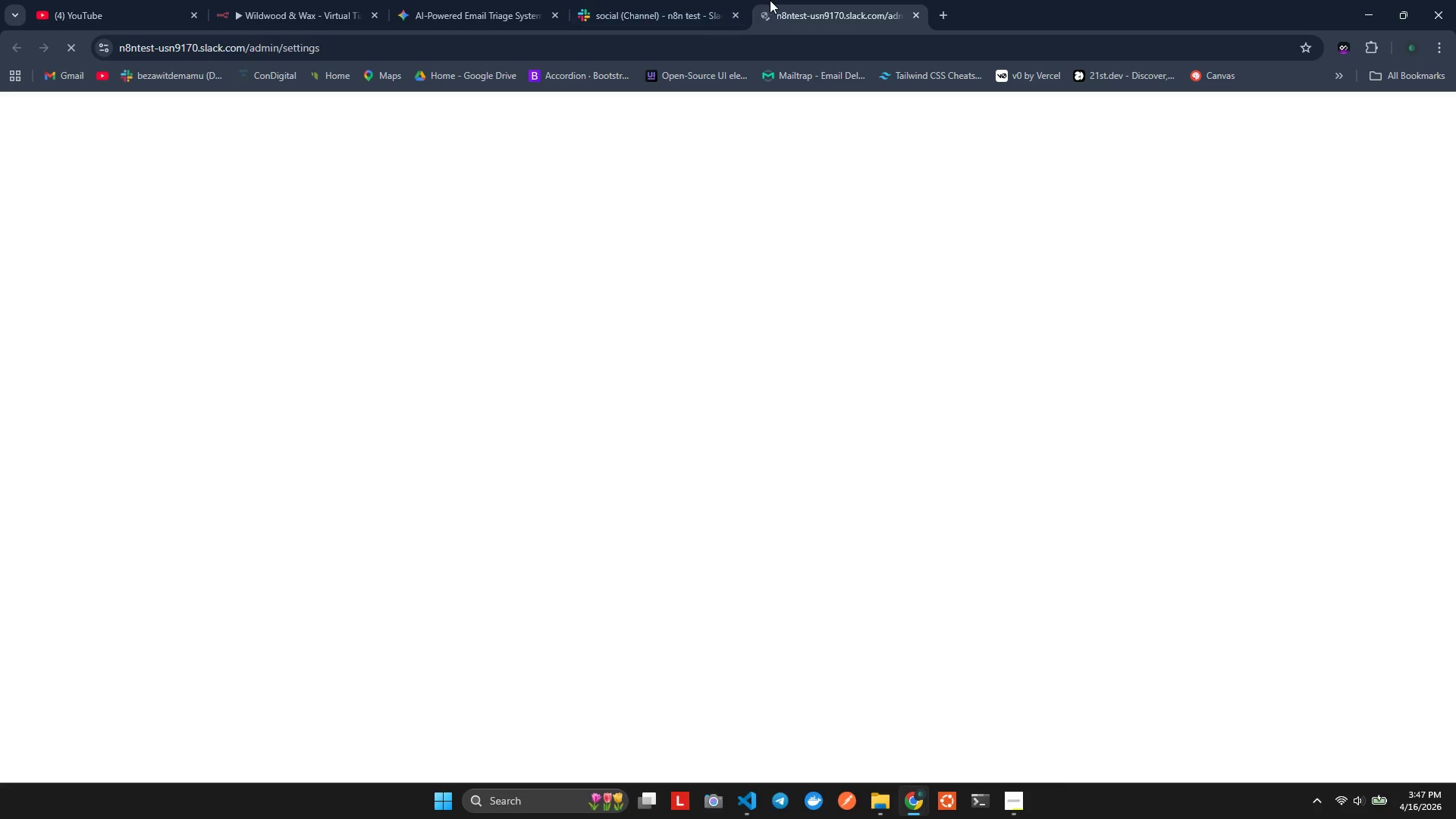 
left_click([712, 0])
 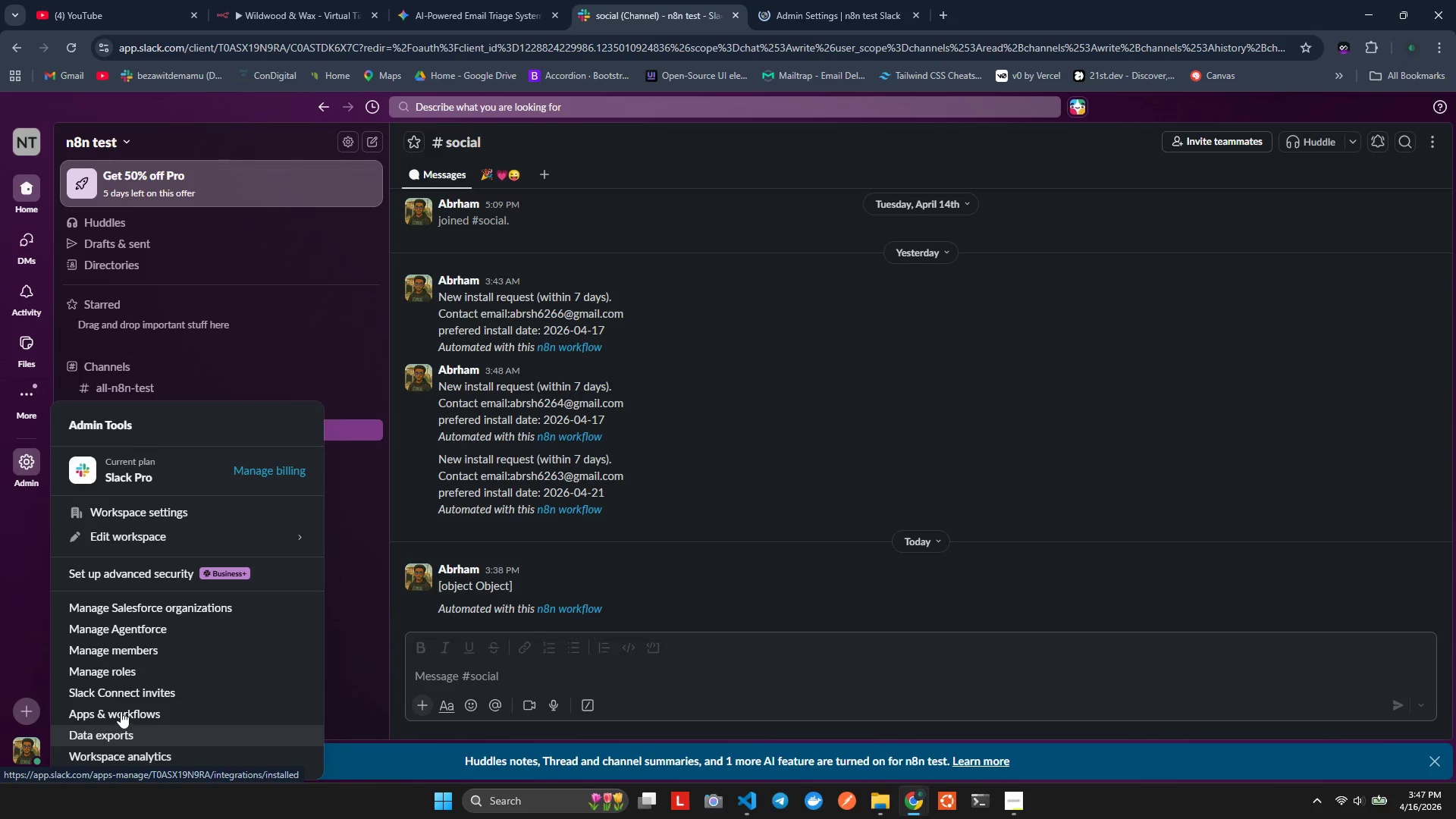 
left_click([121, 708])
 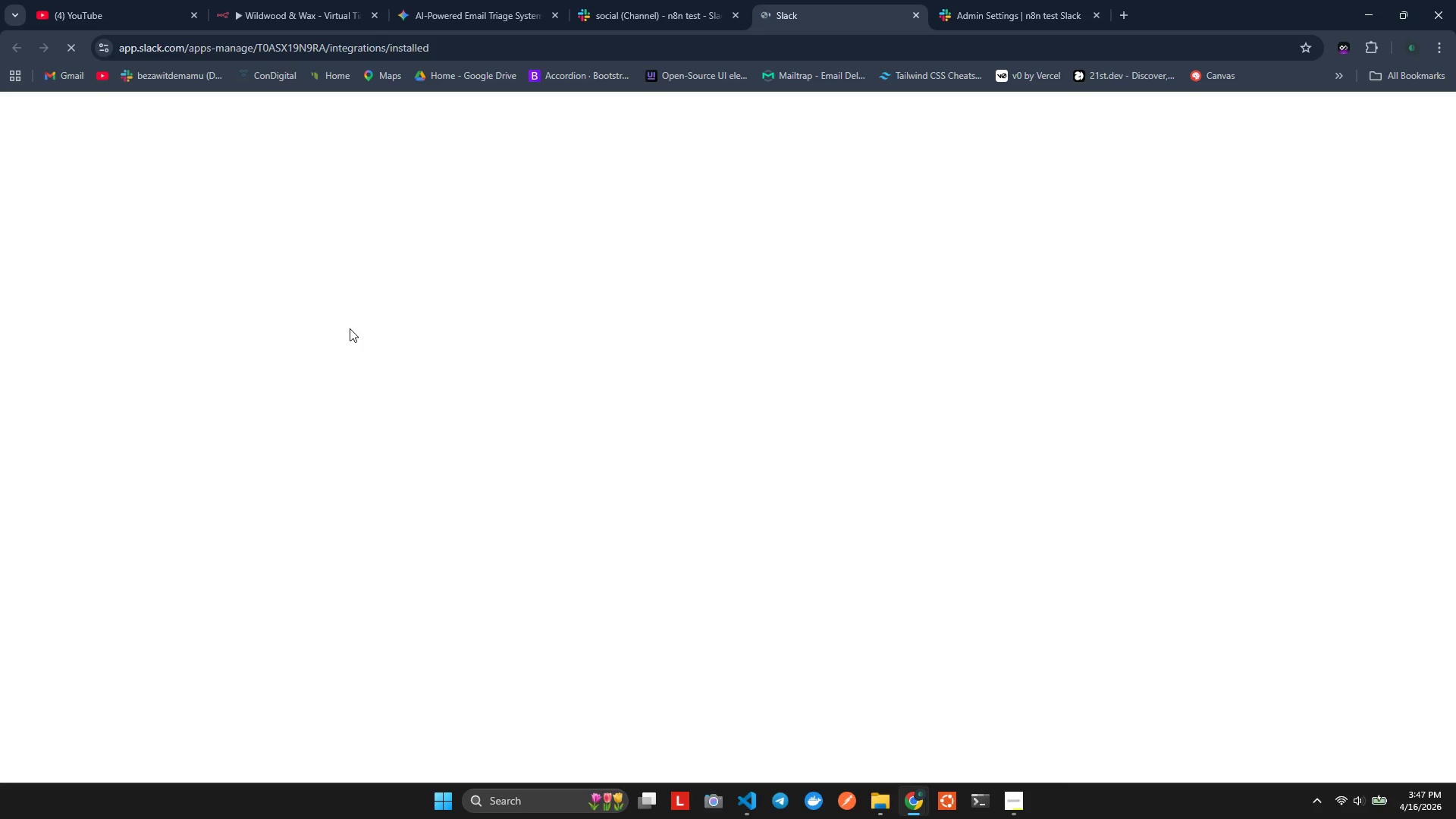 
wait(7.05)
 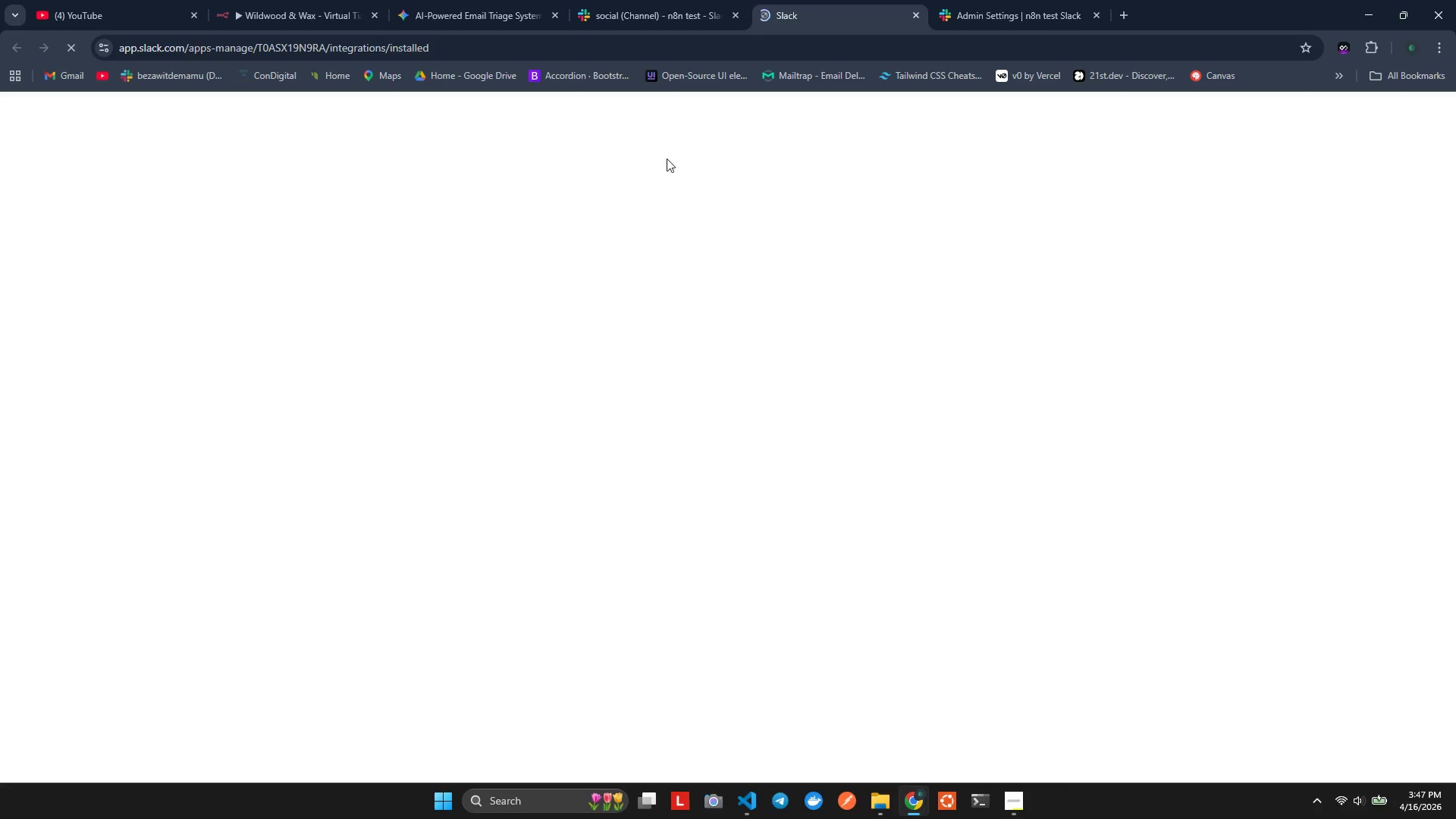 
left_click([1043, 0])
 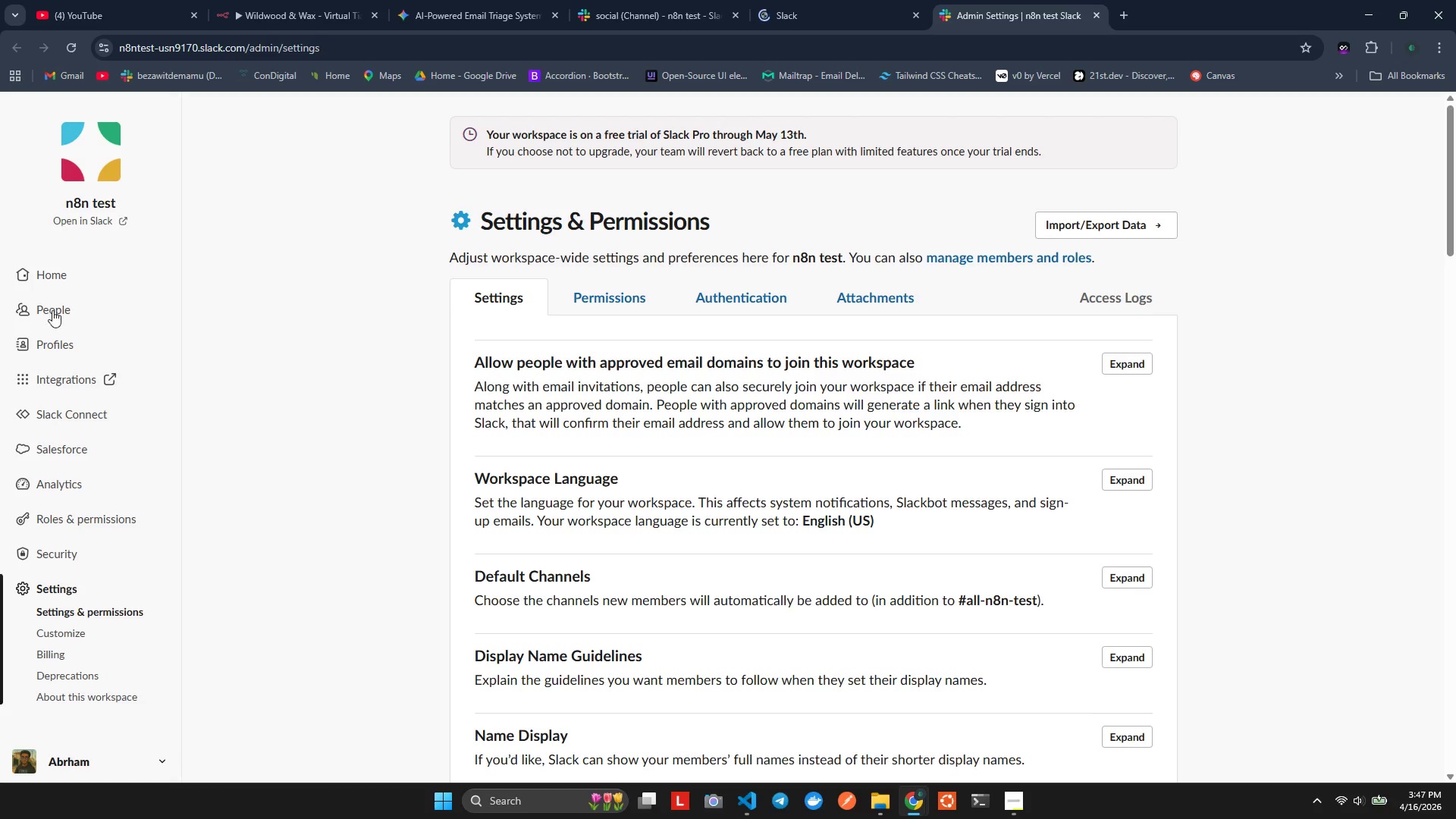 
wait(6.14)
 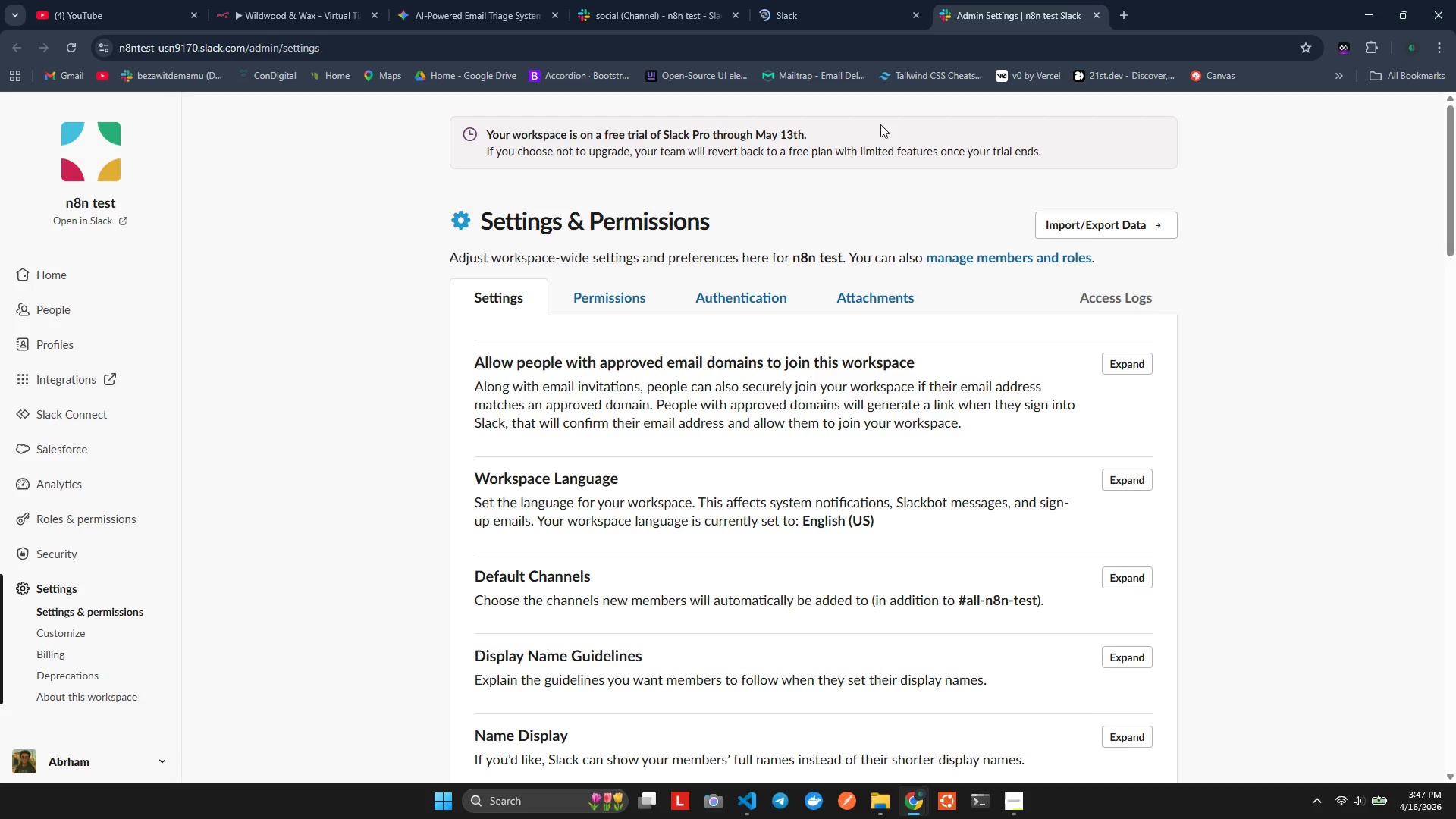 
left_click([67, 426])
 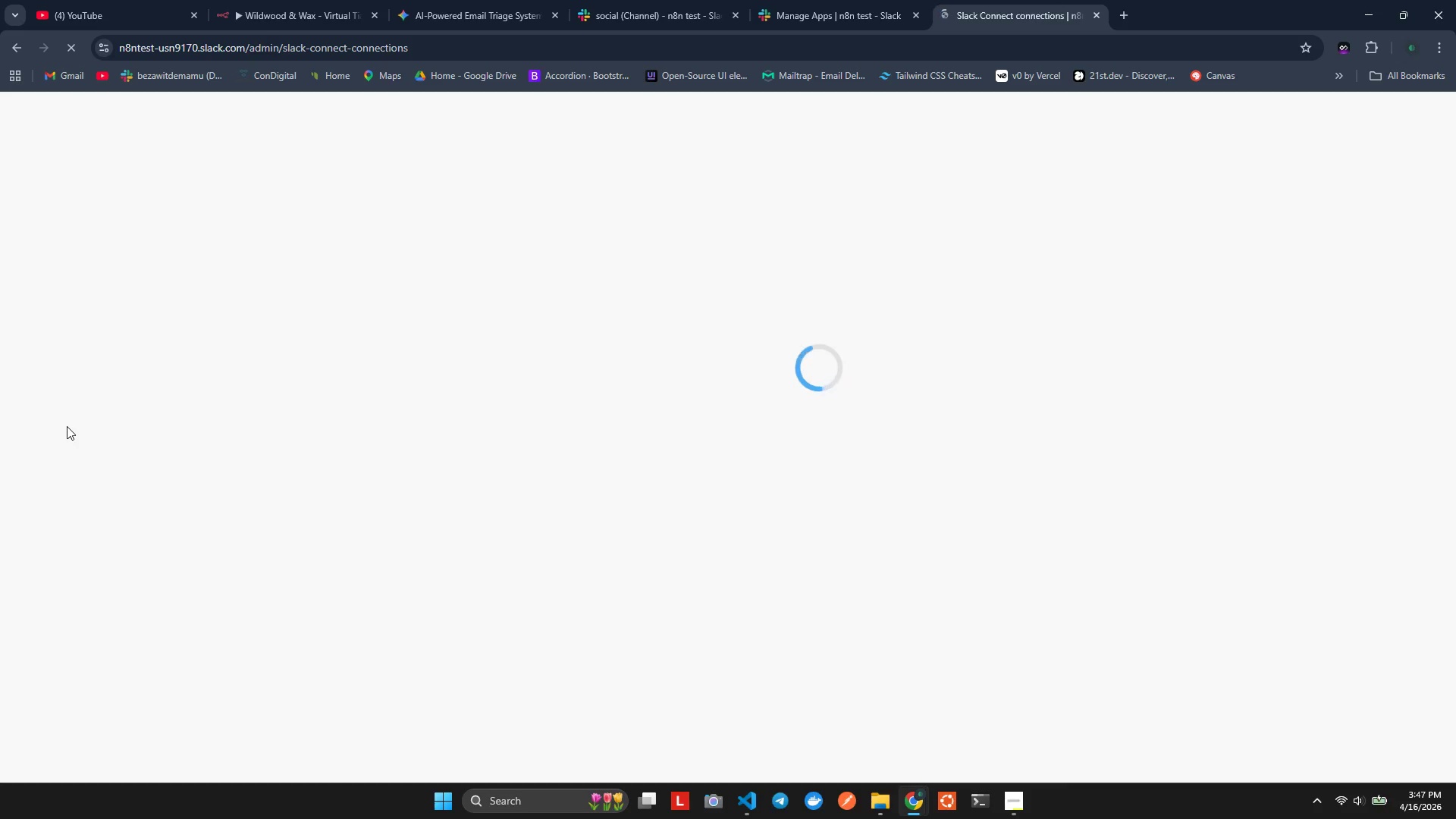 
left_click([877, 0])
 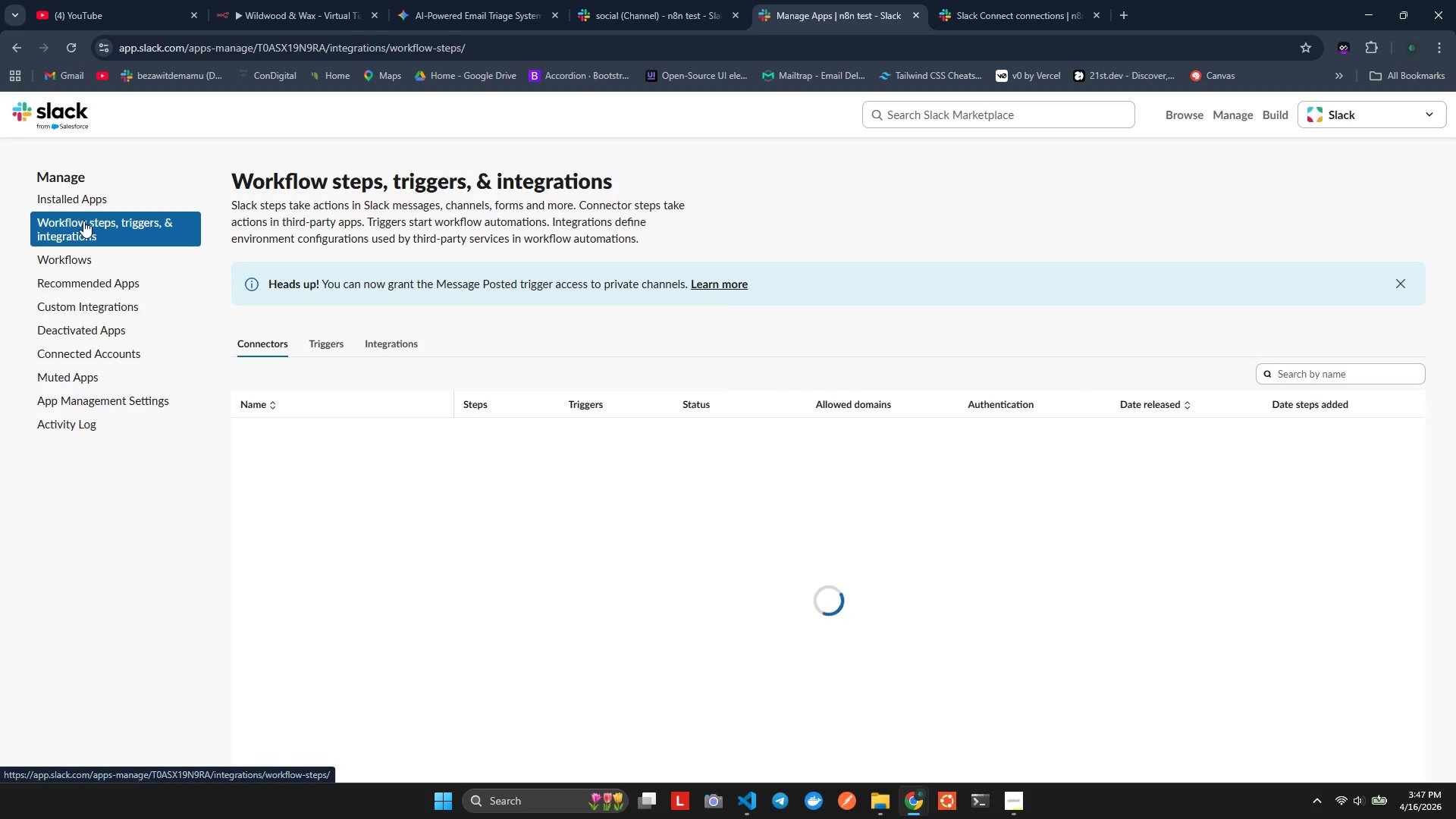 
wait(12.41)
 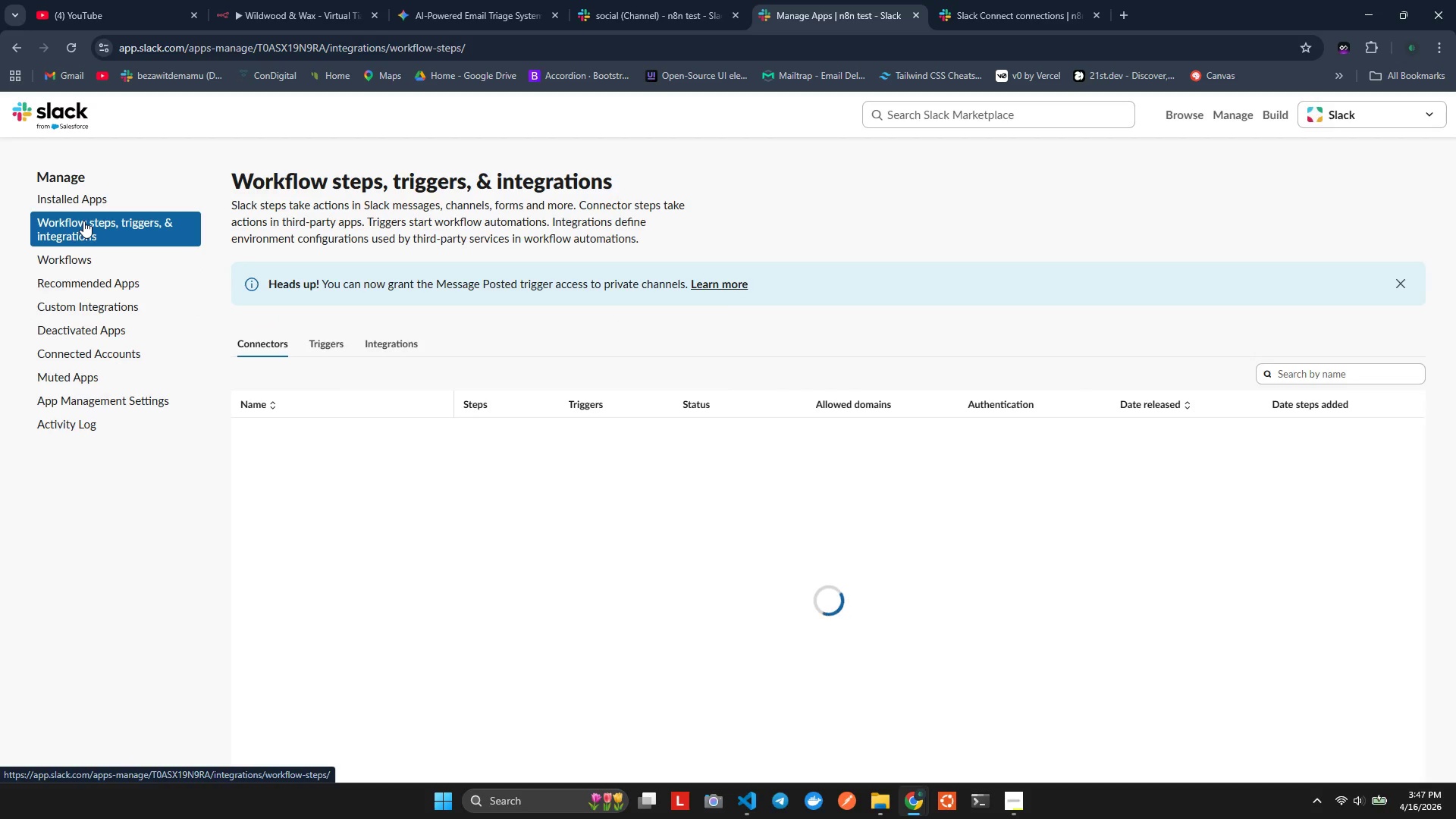 
scroll: coordinate [334, 501], scroll_direction: down, amount: 1.0
 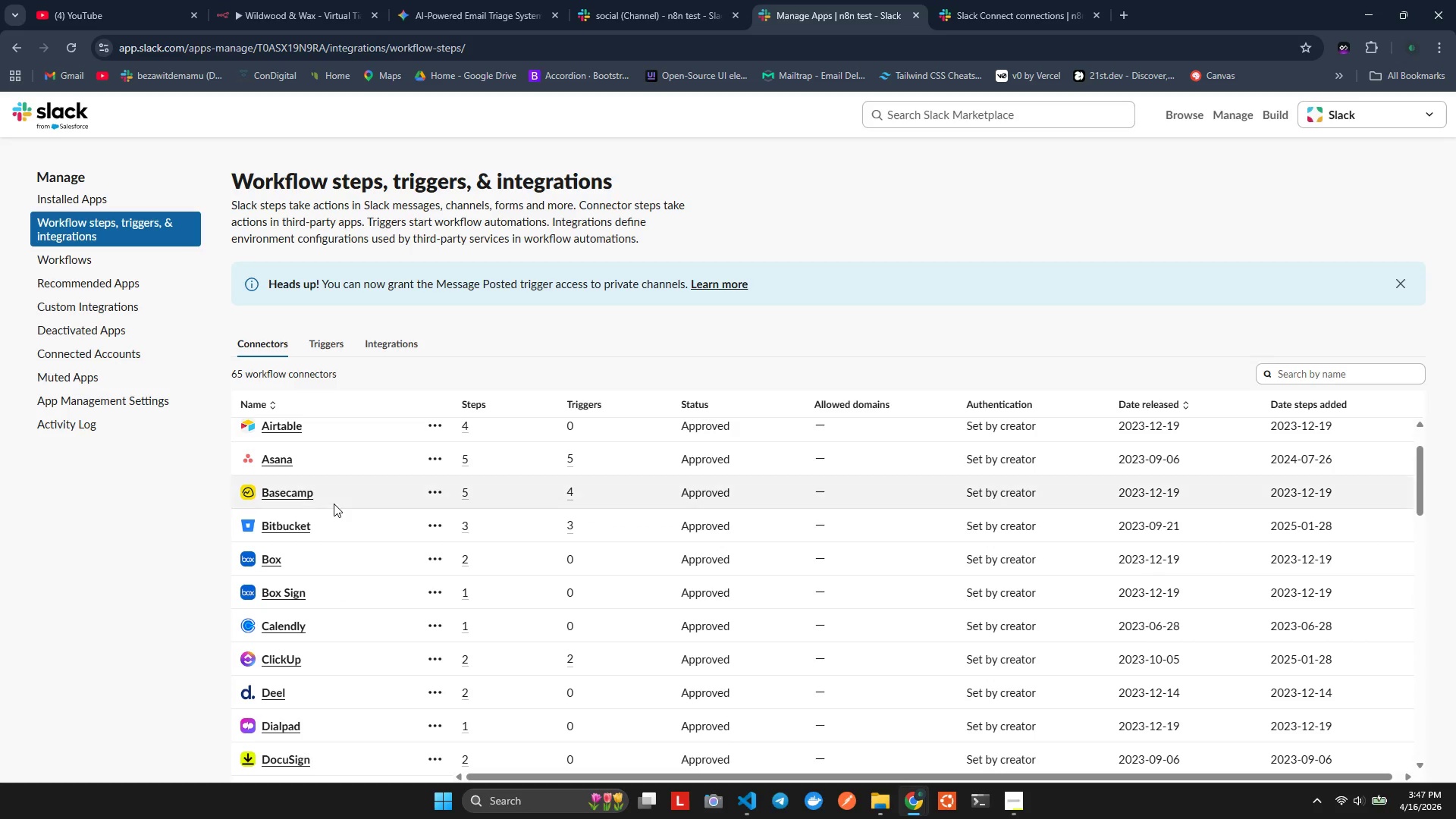 
scroll: coordinate [334, 504], scroll_direction: up, amount: 3.0
 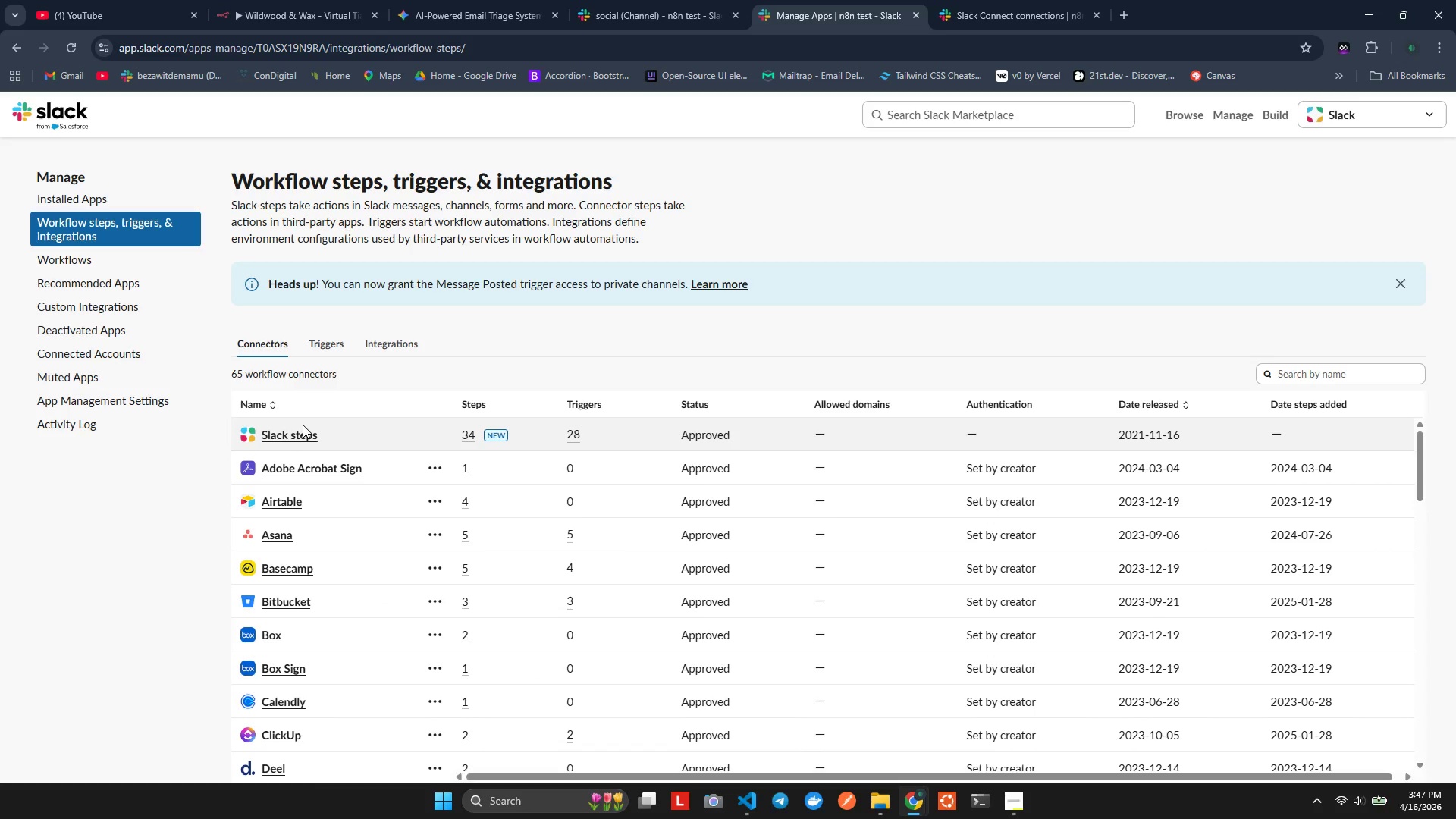 
left_click([303, 425])
 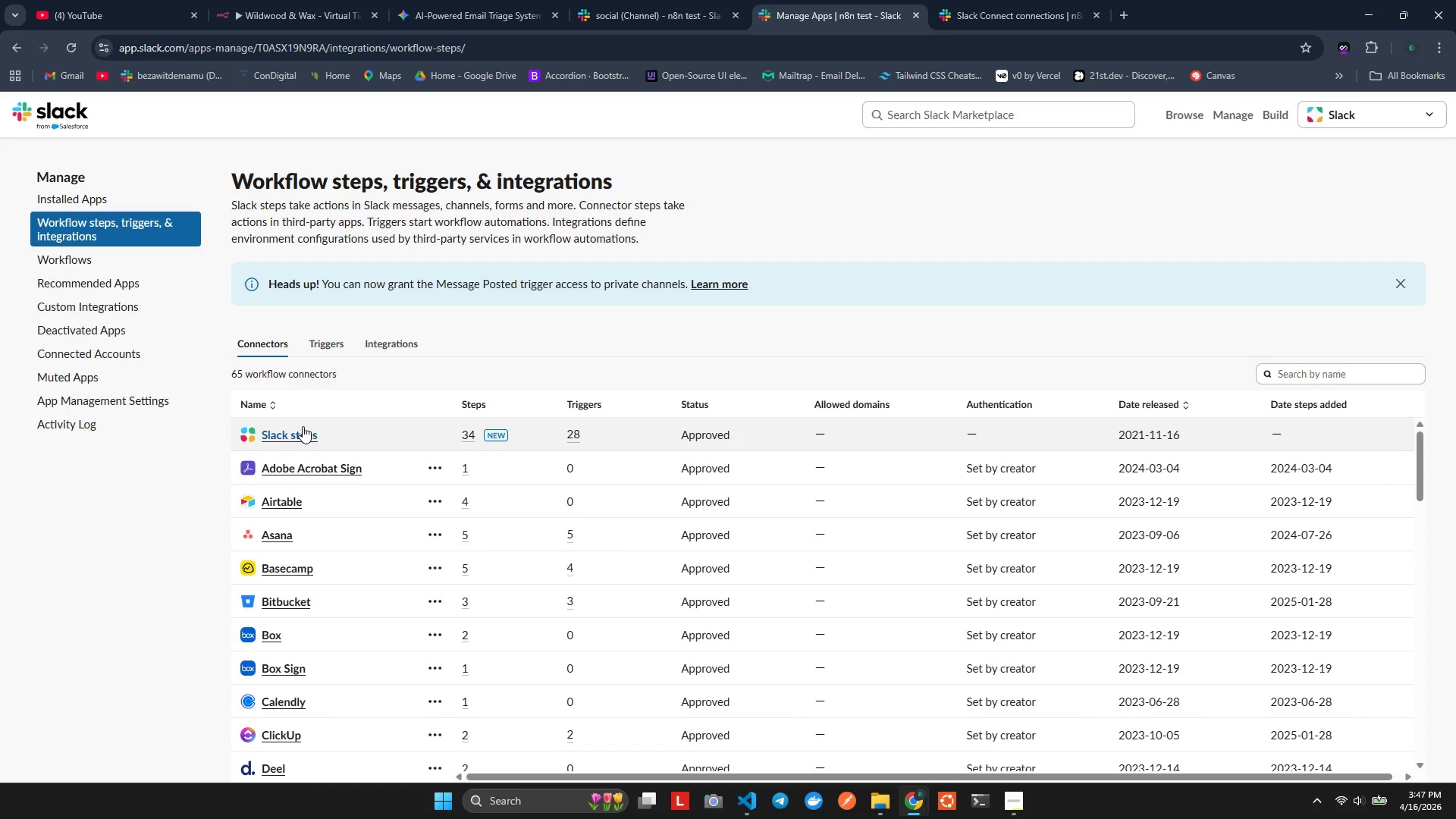 
left_click([303, 435])
 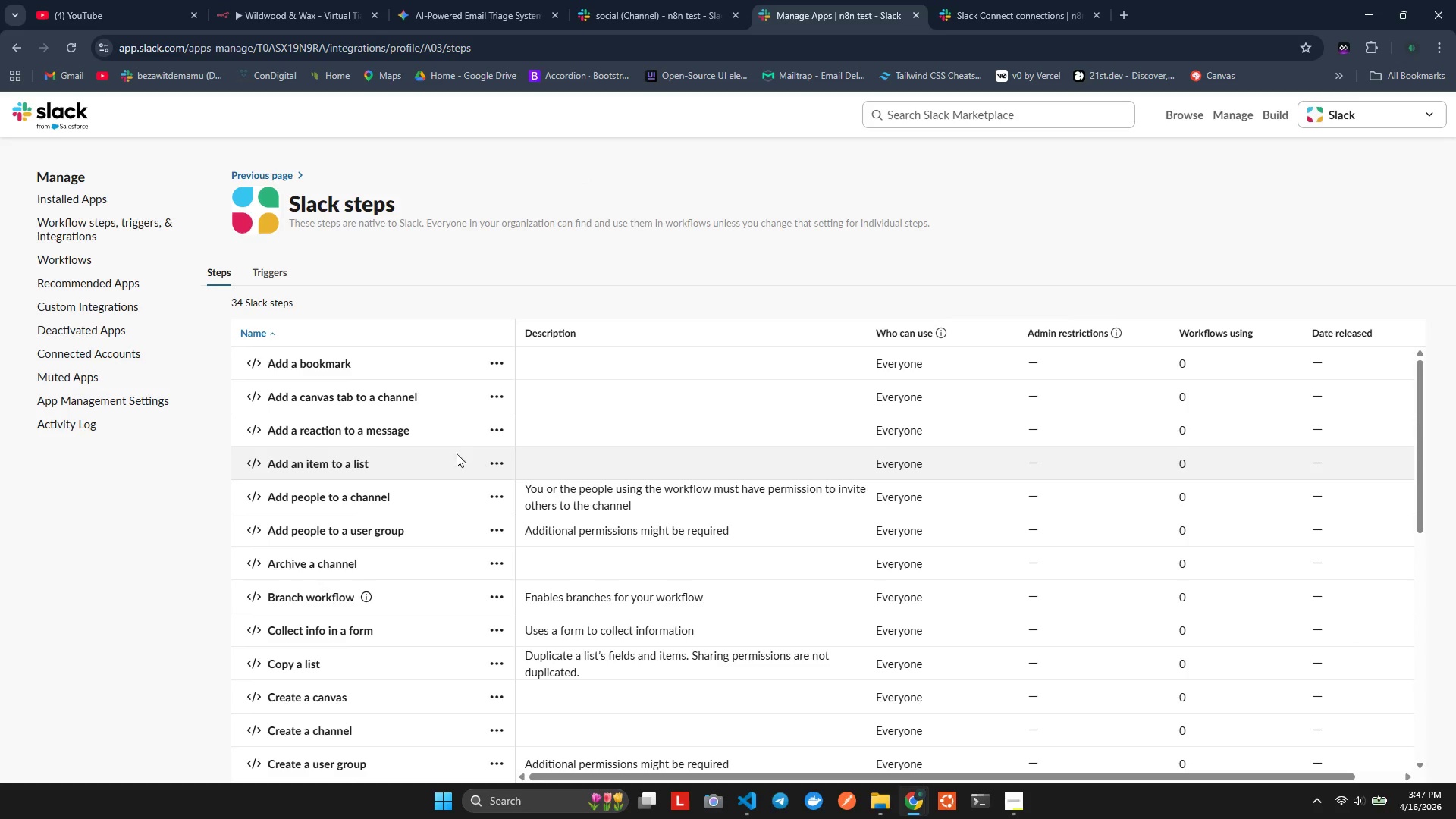 
scroll: coordinate [400, 468], scroll_direction: down, amount: 1.0
 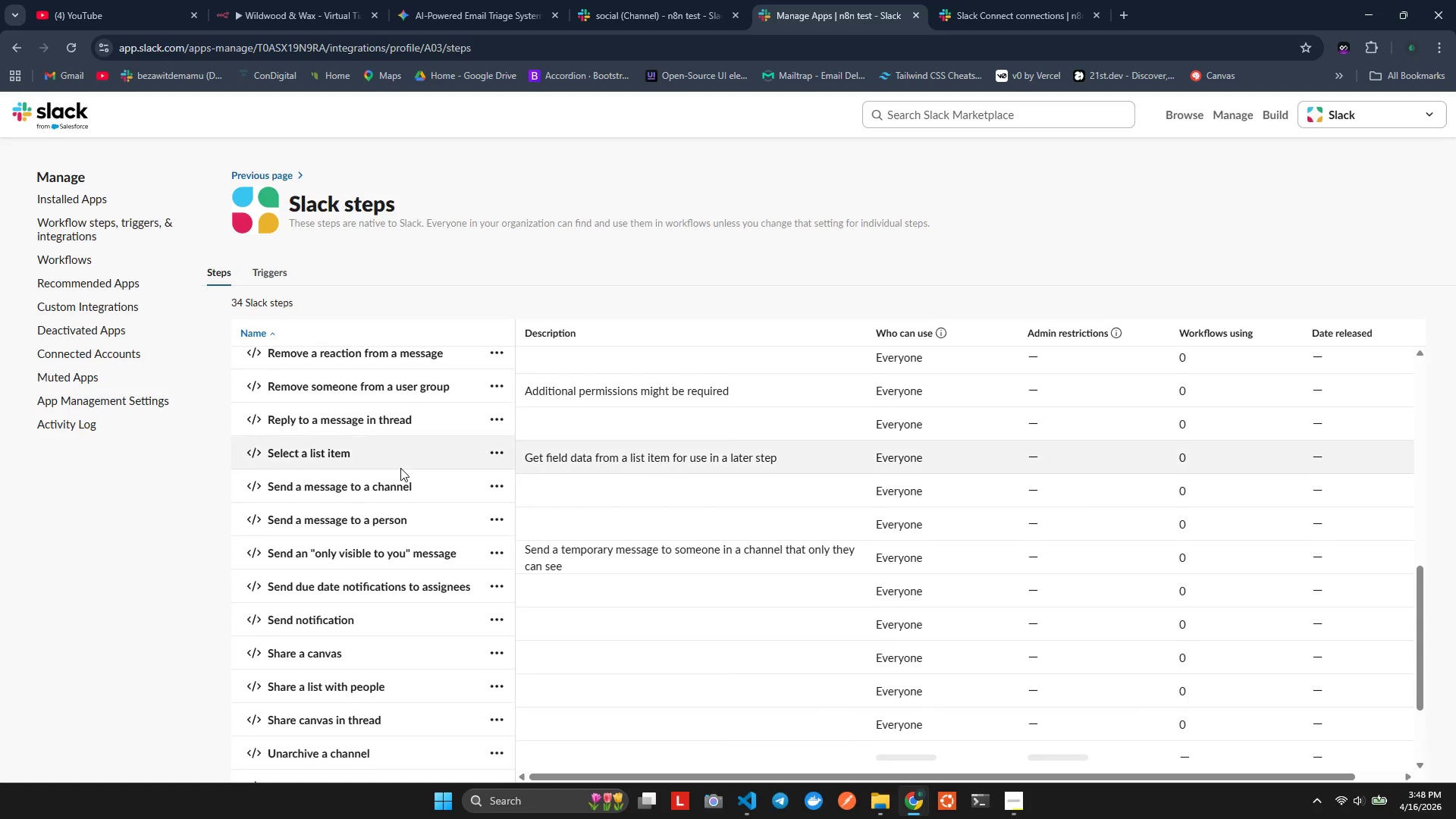 
left_click([1028, 0])
 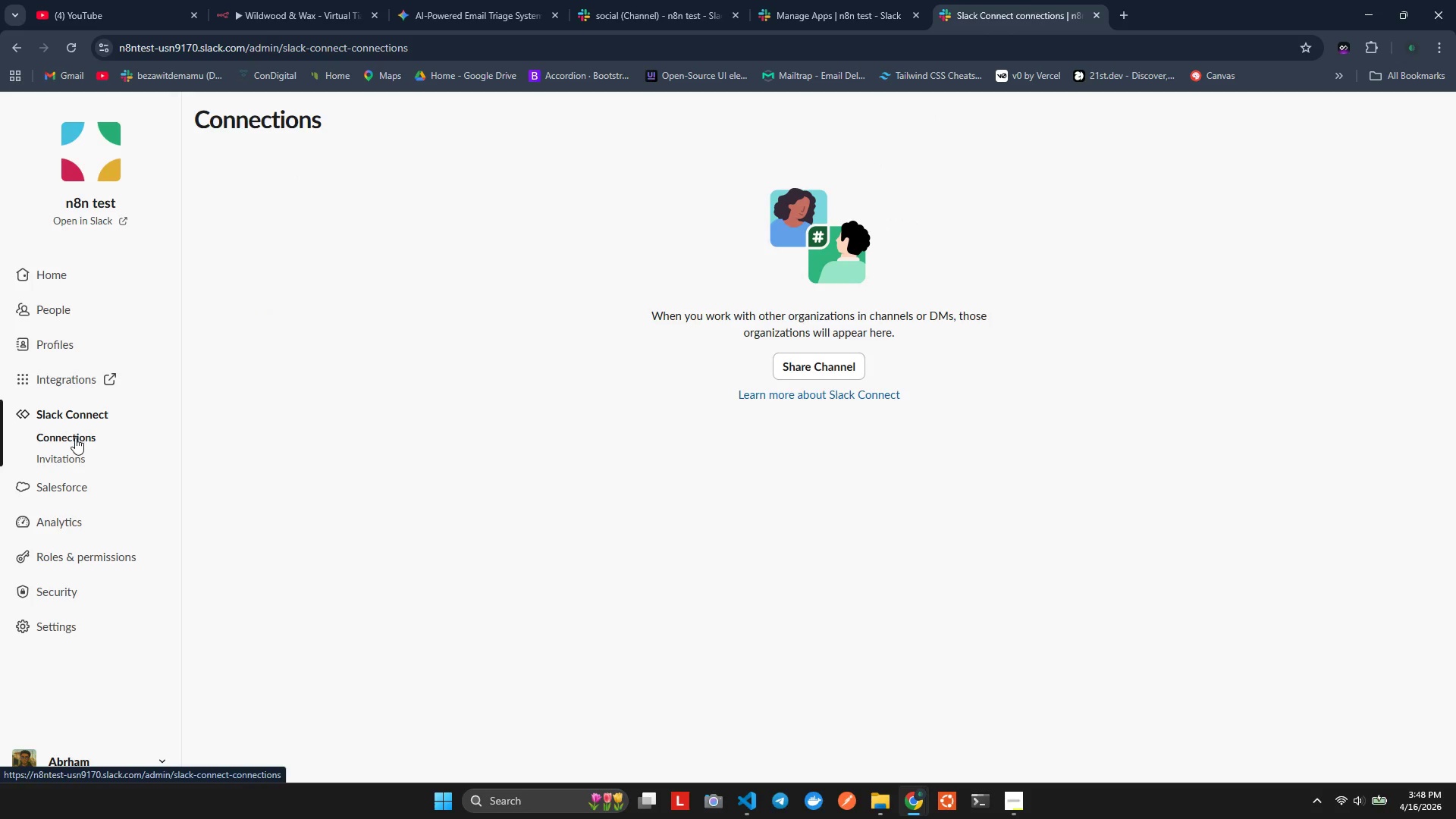 
wait(6.61)
 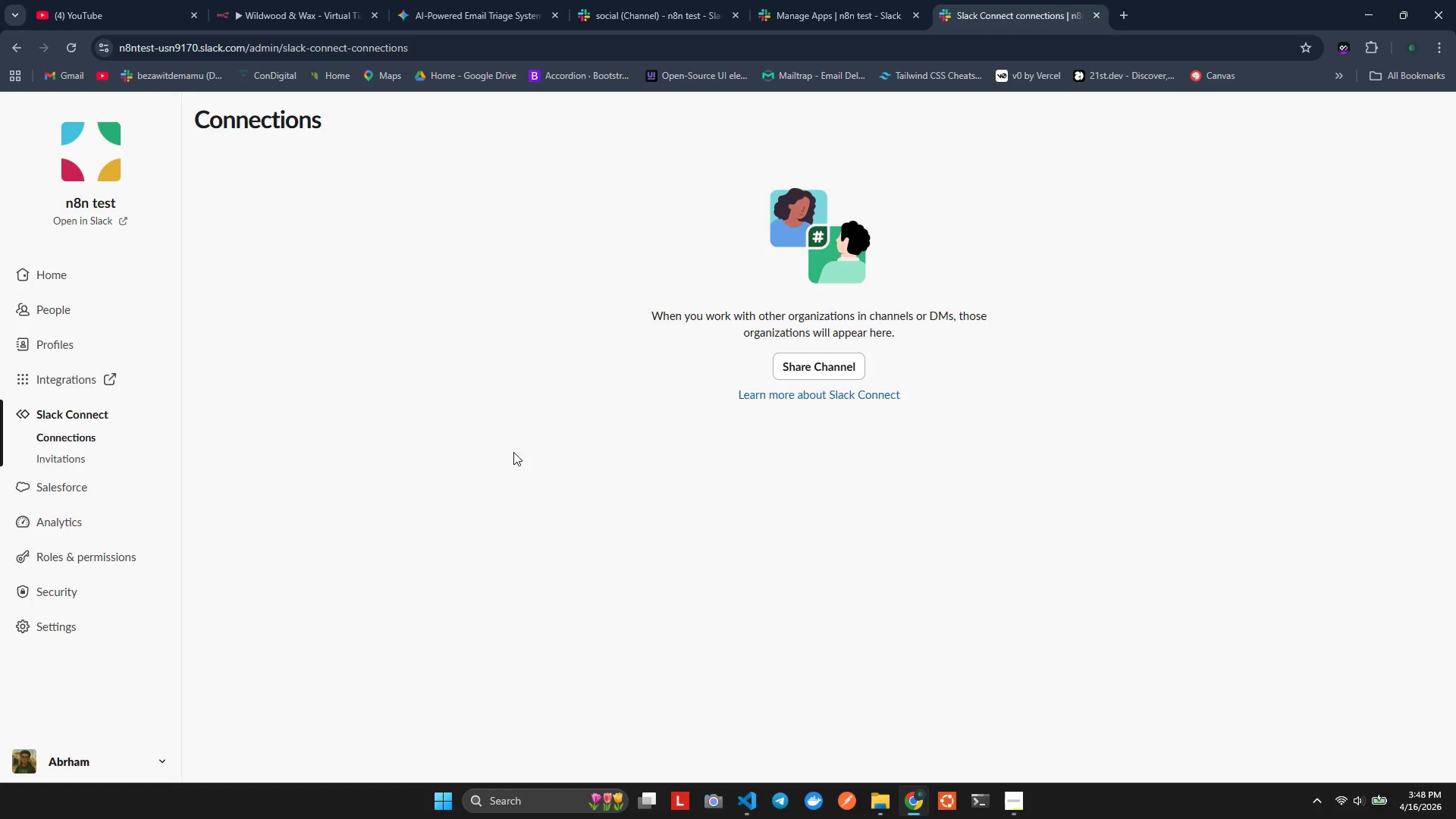 
left_click([68, 375])
 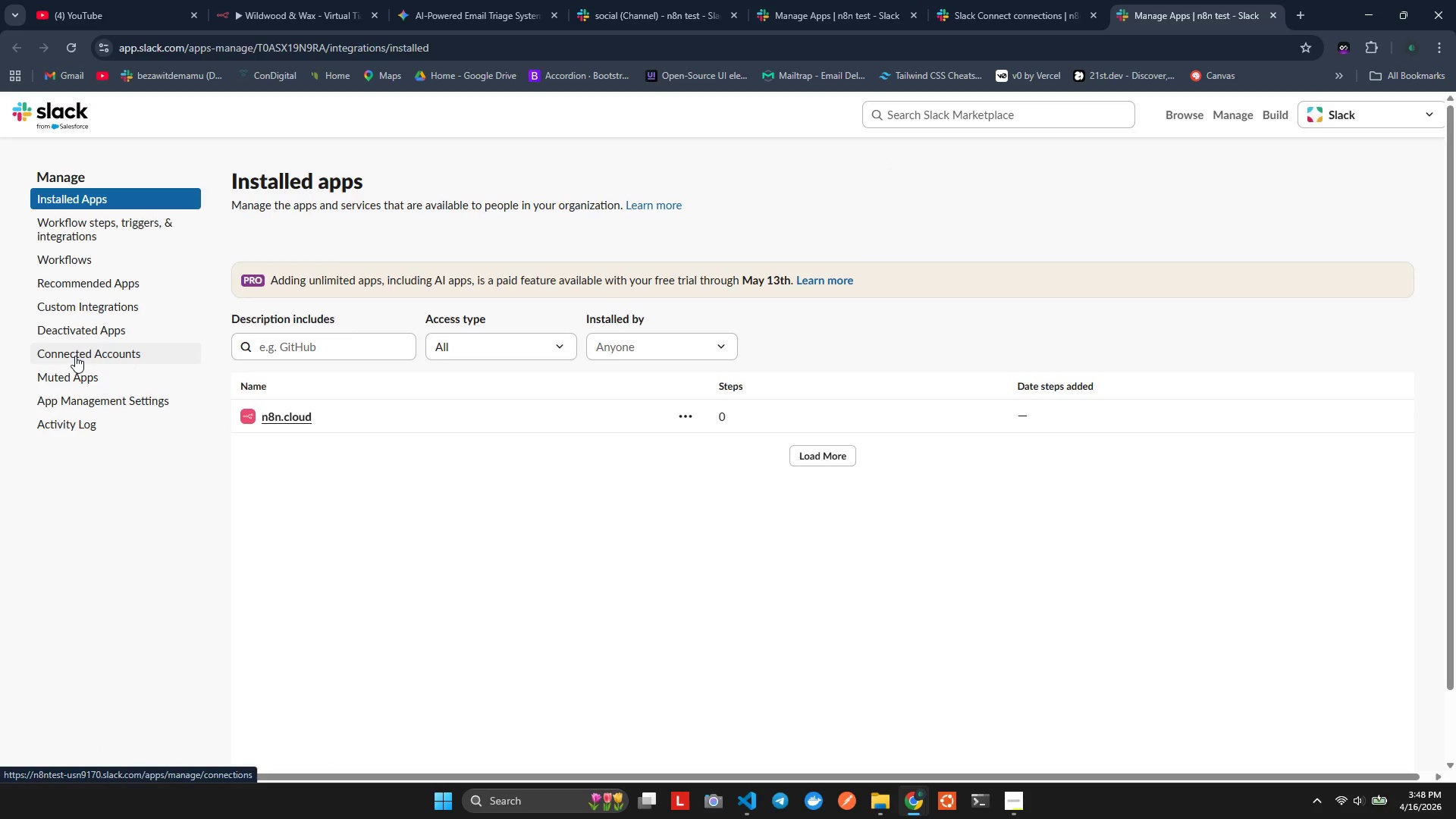 
wait(15.38)
 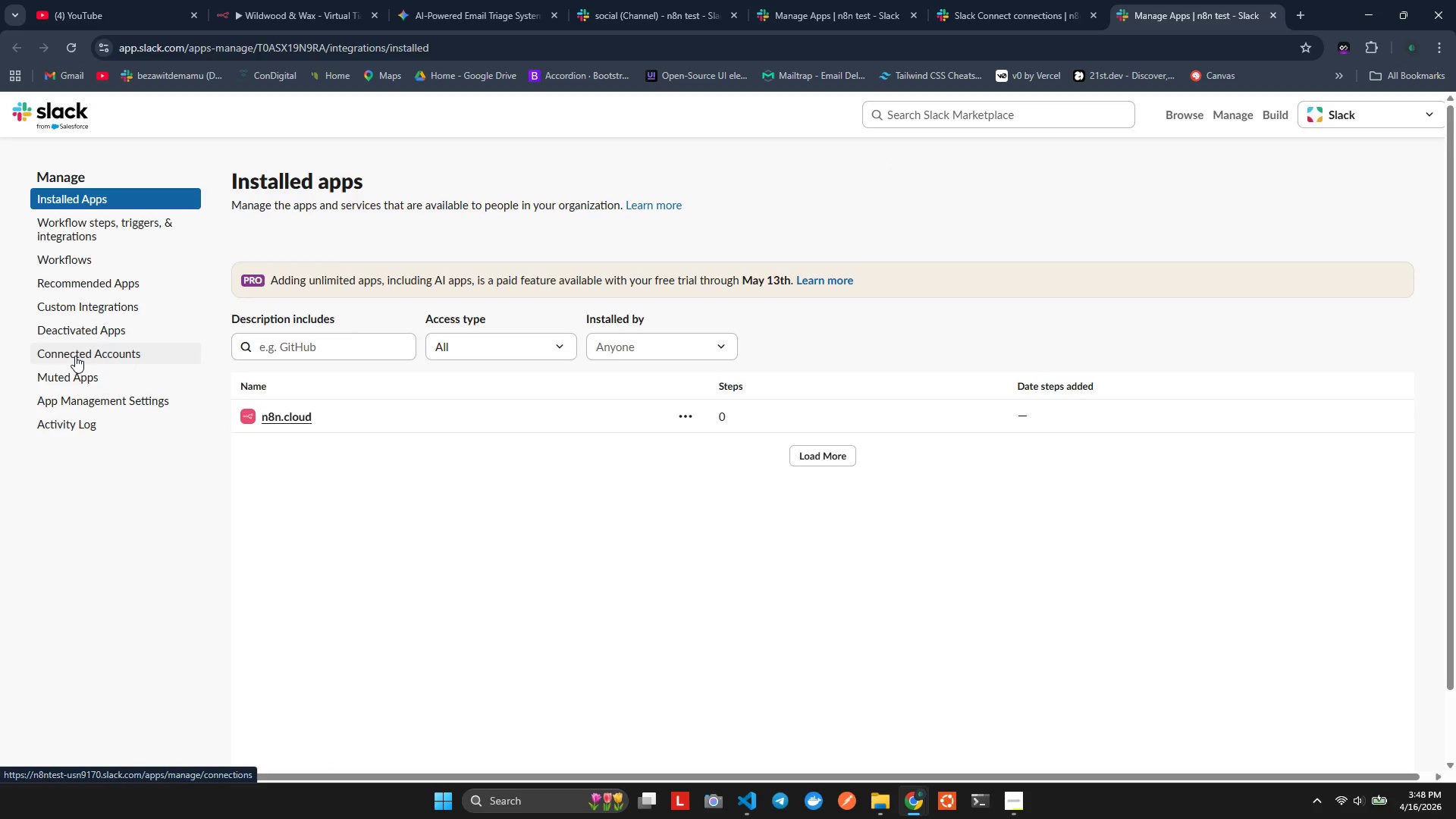 
left_click([812, 451])
 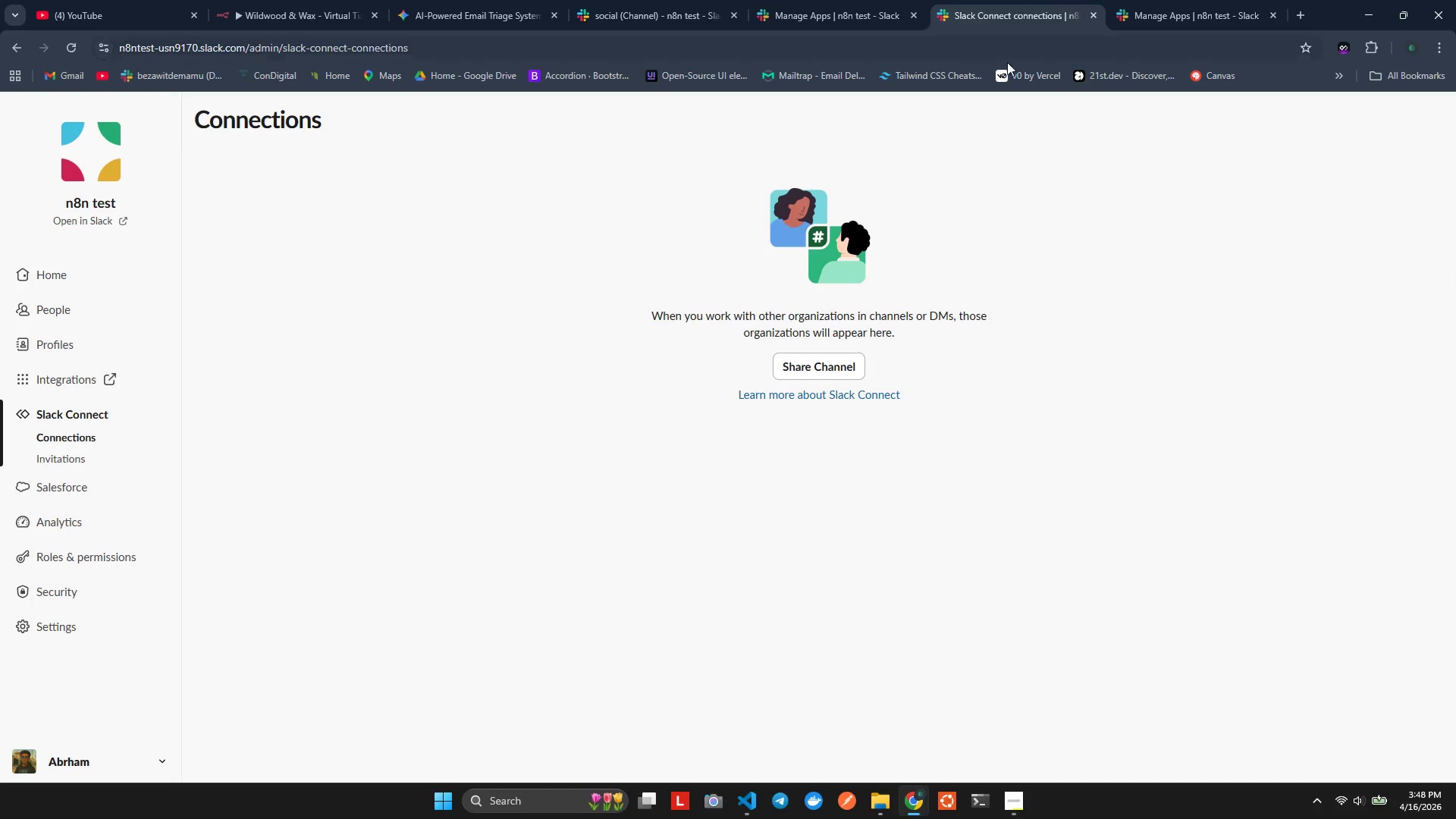 
left_click([852, 0])
 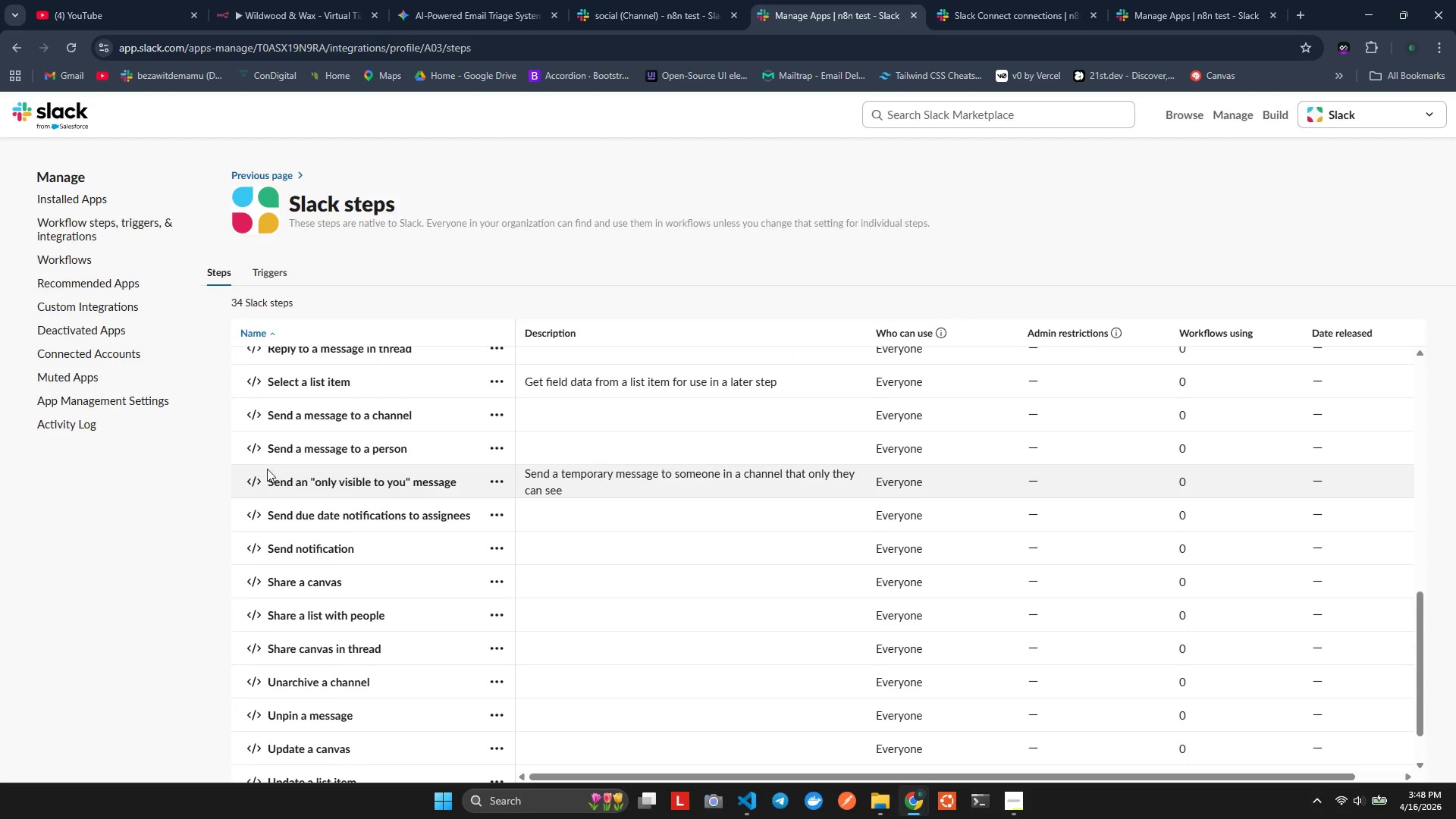 
scroll: coordinate [317, 525], scroll_direction: down, amount: 4.0
 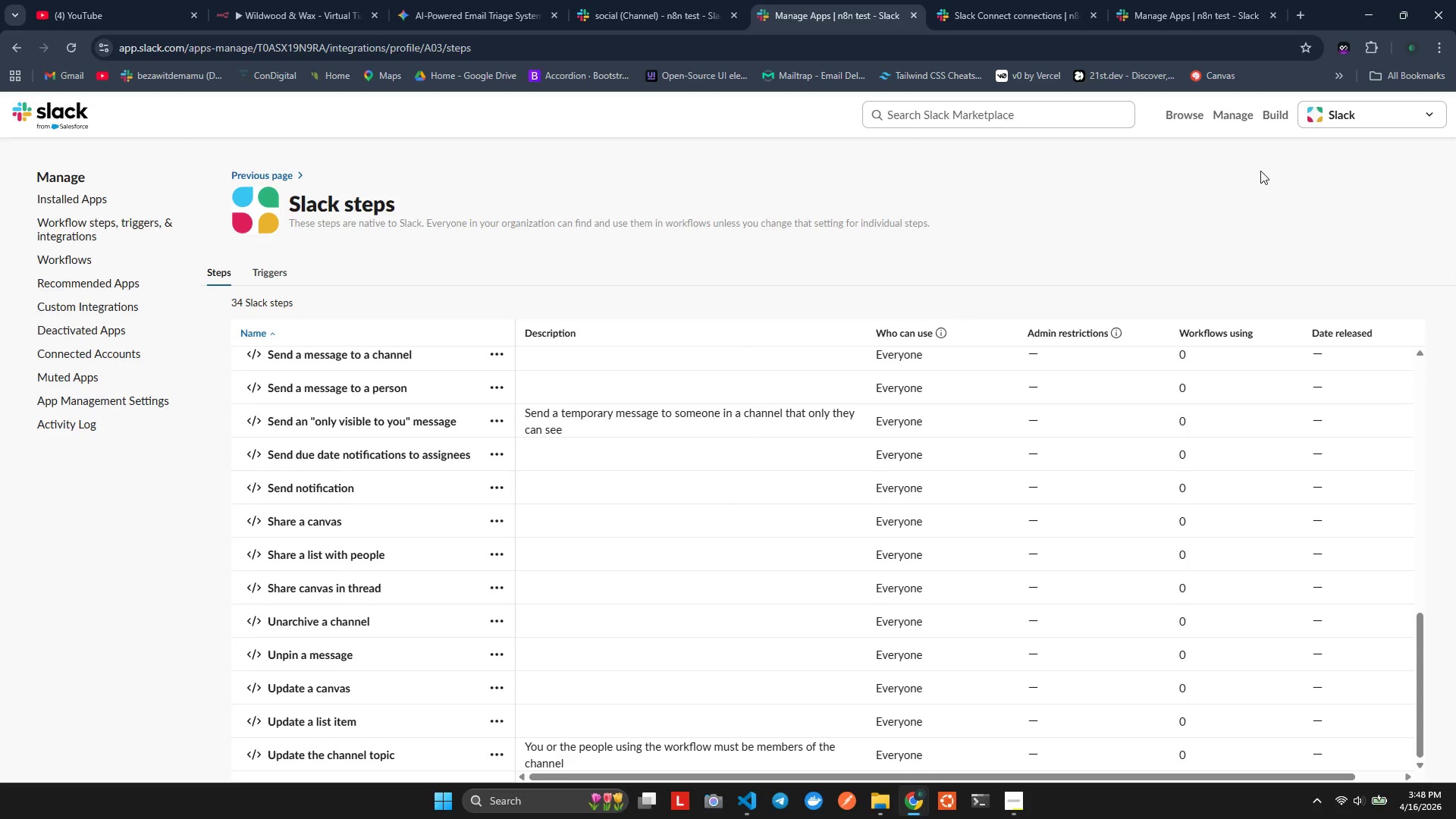 
left_click([1025, 111])
 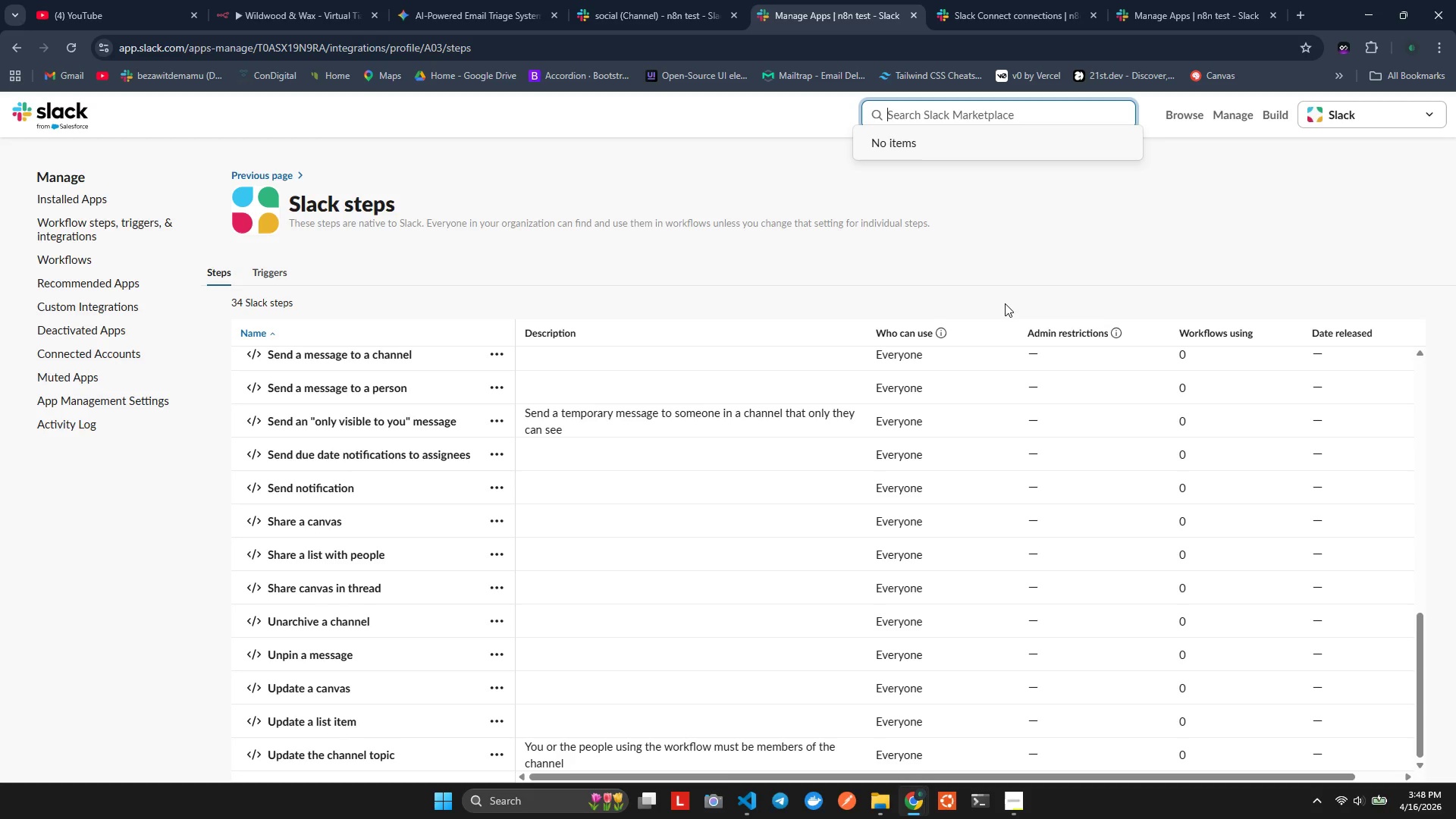 
type(web)
 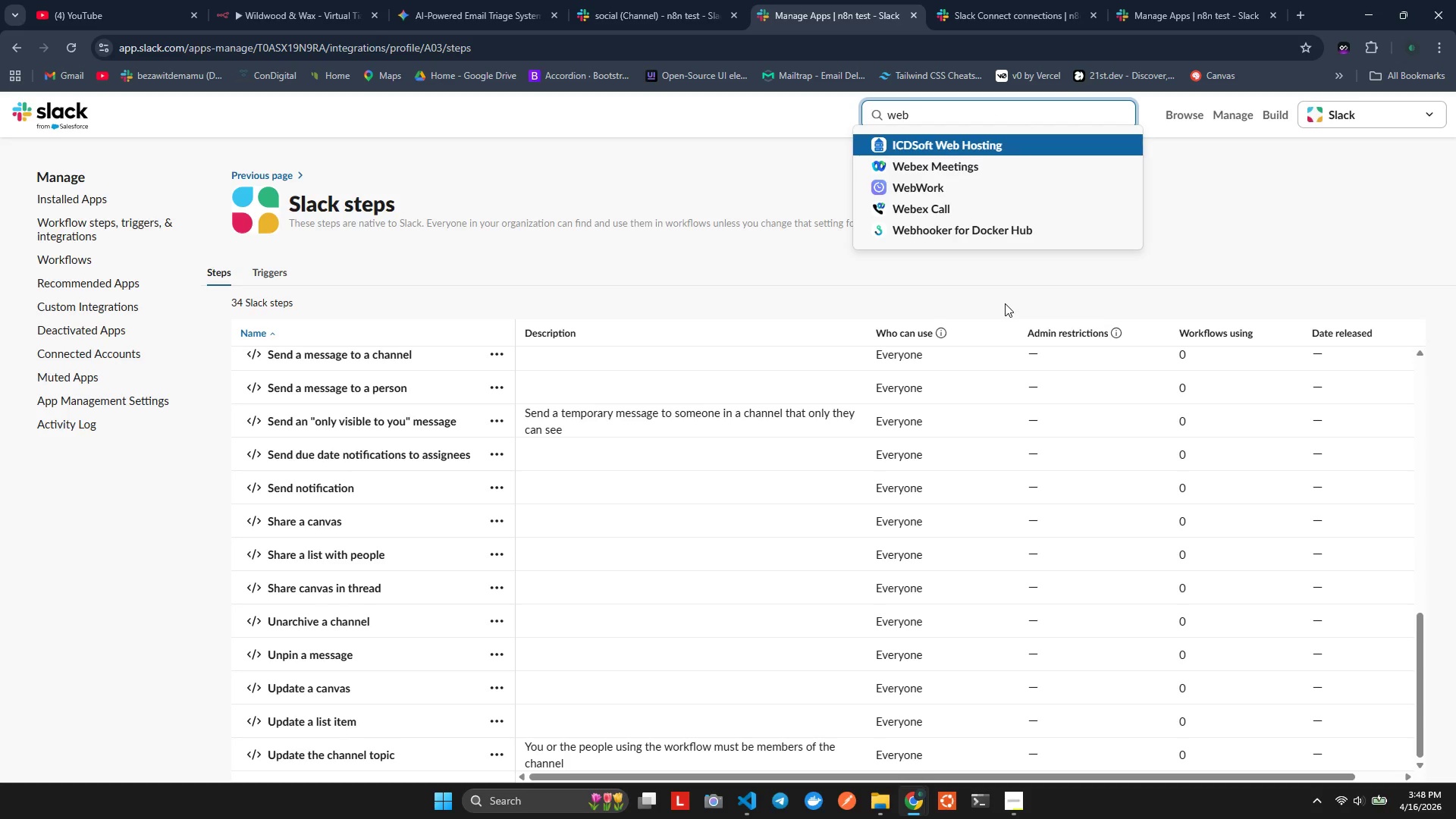 
wait(5.47)
 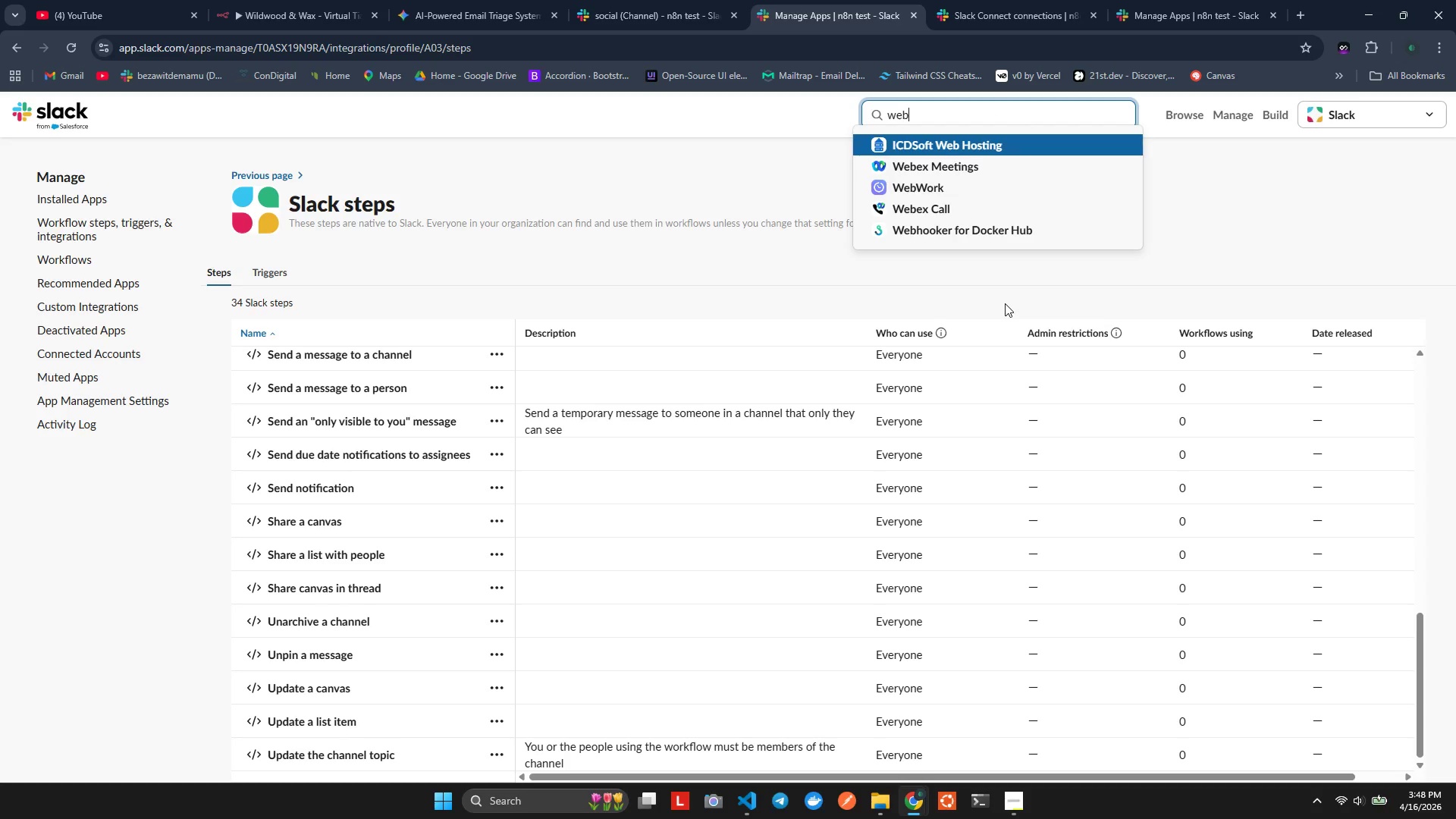 
type(hoo)
 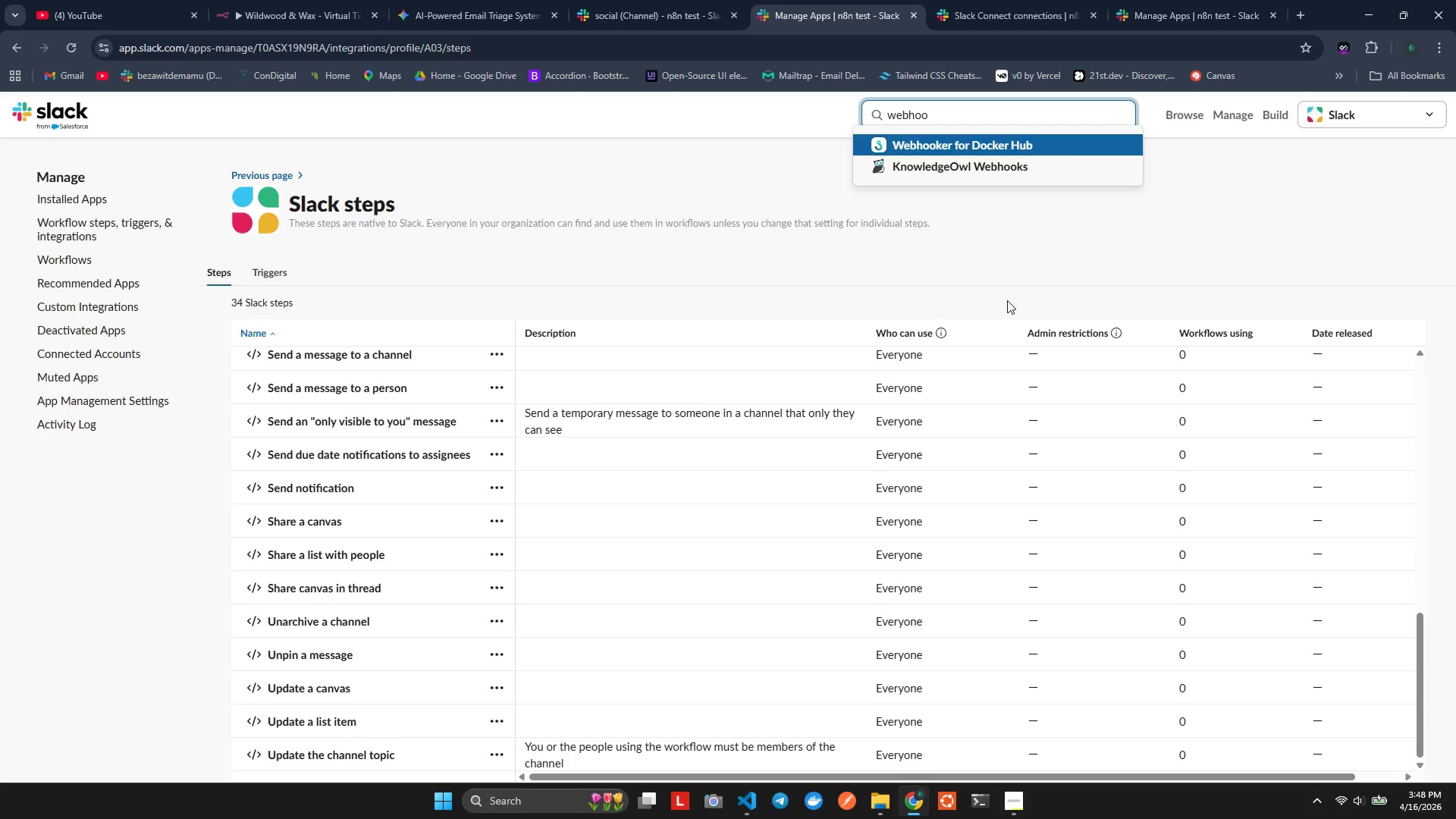 
scroll: coordinate [936, 397], scroll_direction: down, amount: 2.0
 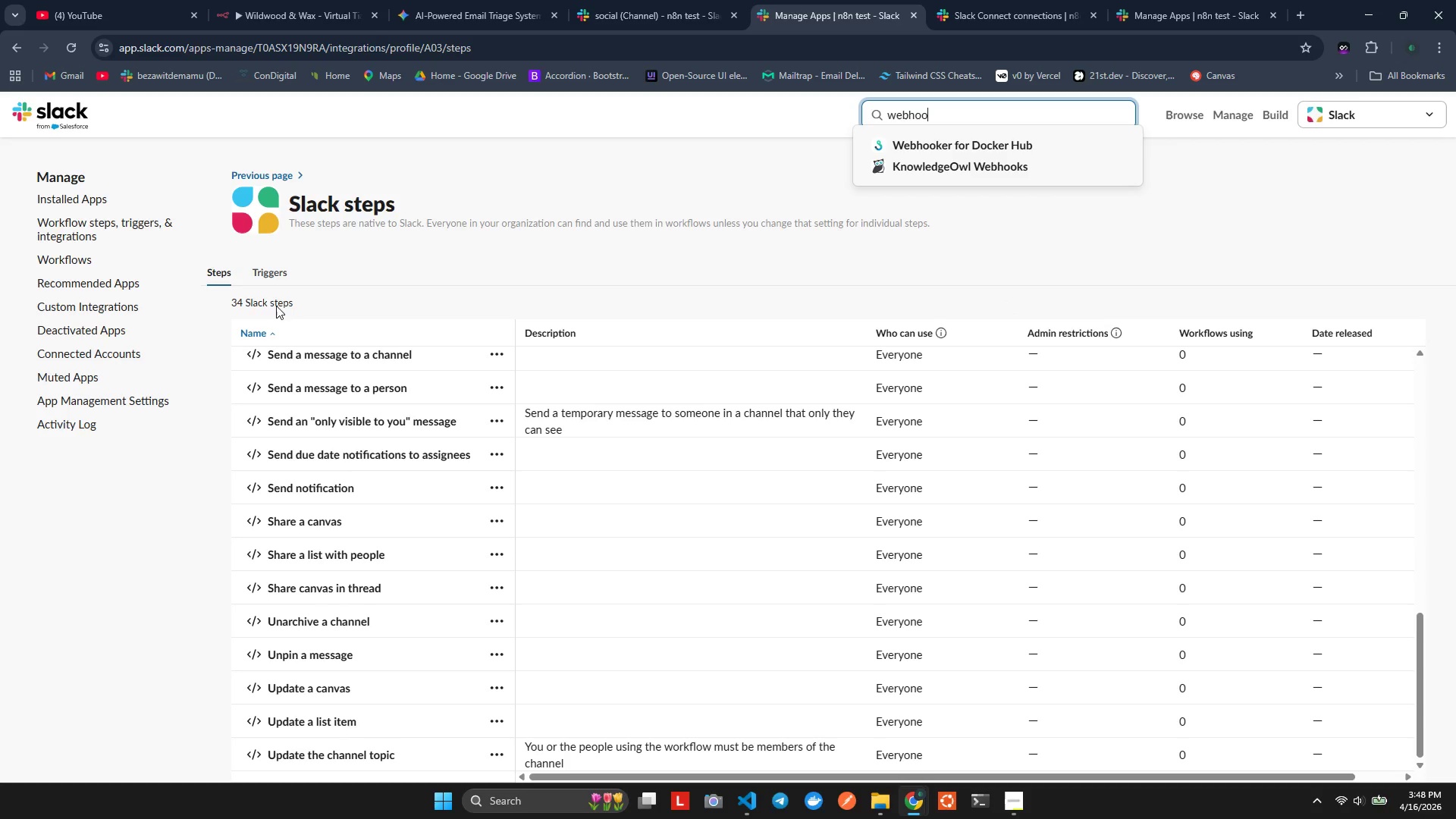 
left_click([271, 275])
 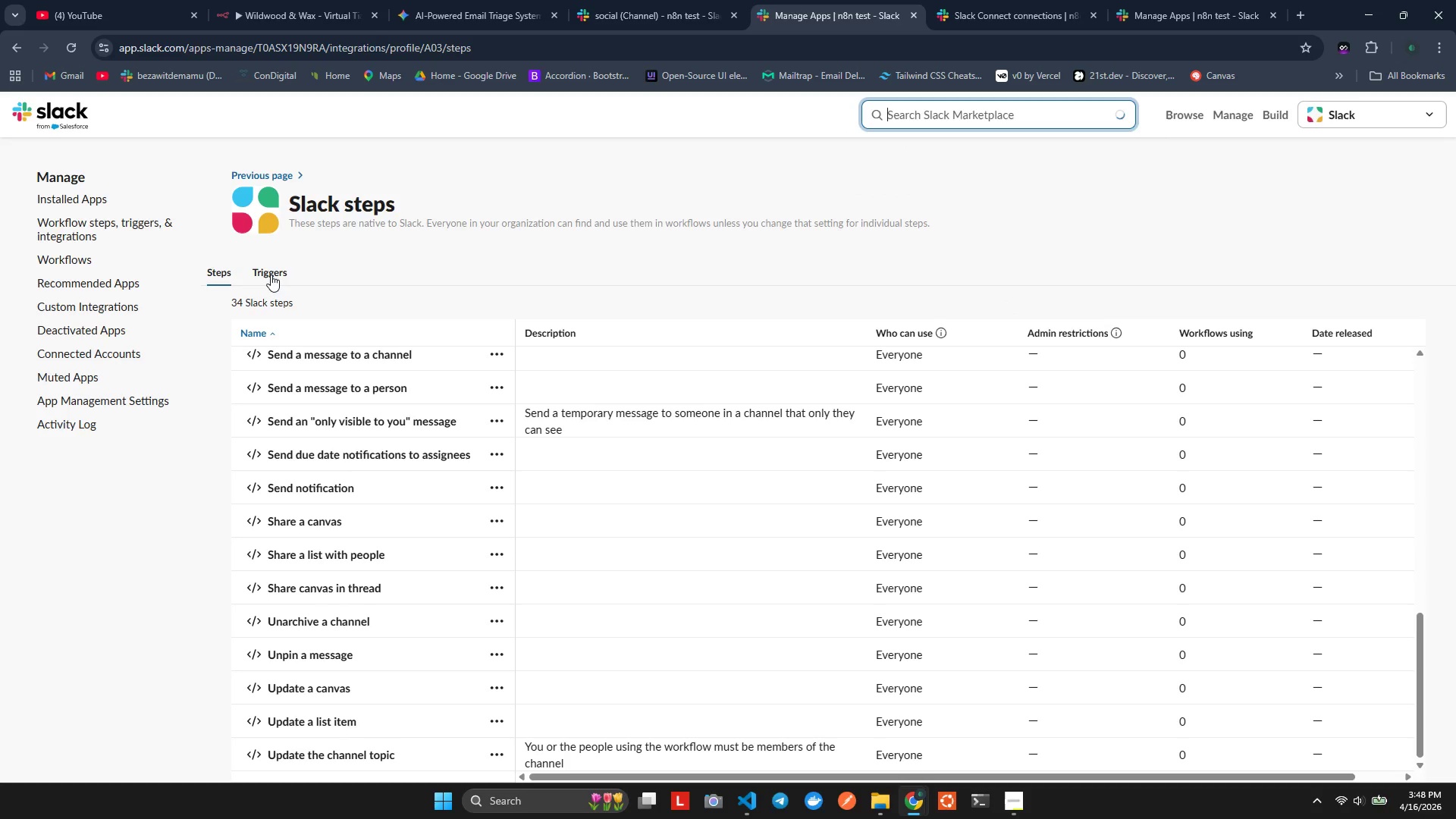 
left_click([271, 275])
 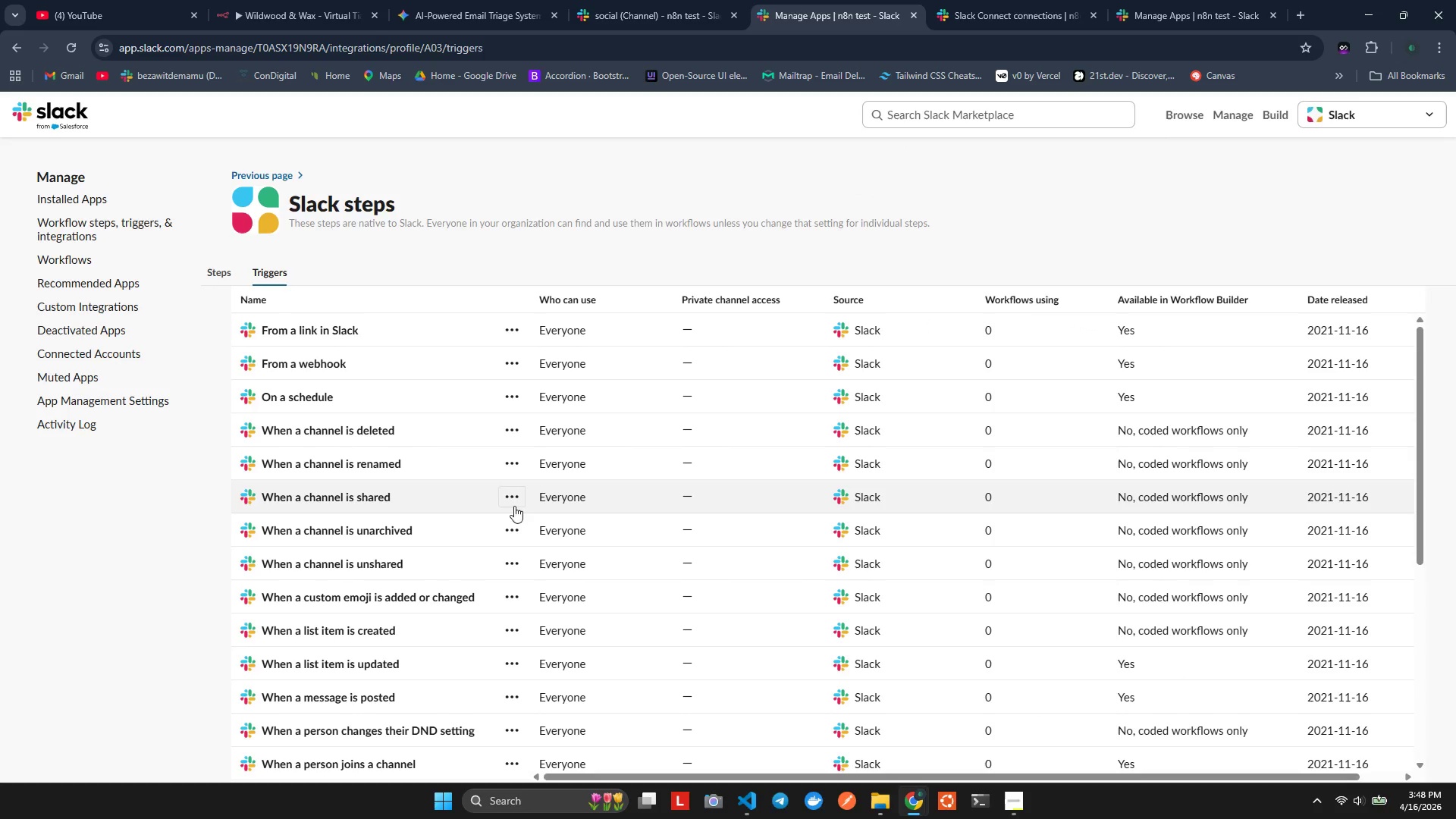 
scroll: coordinate [478, 503], scroll_direction: down, amount: 1.0
 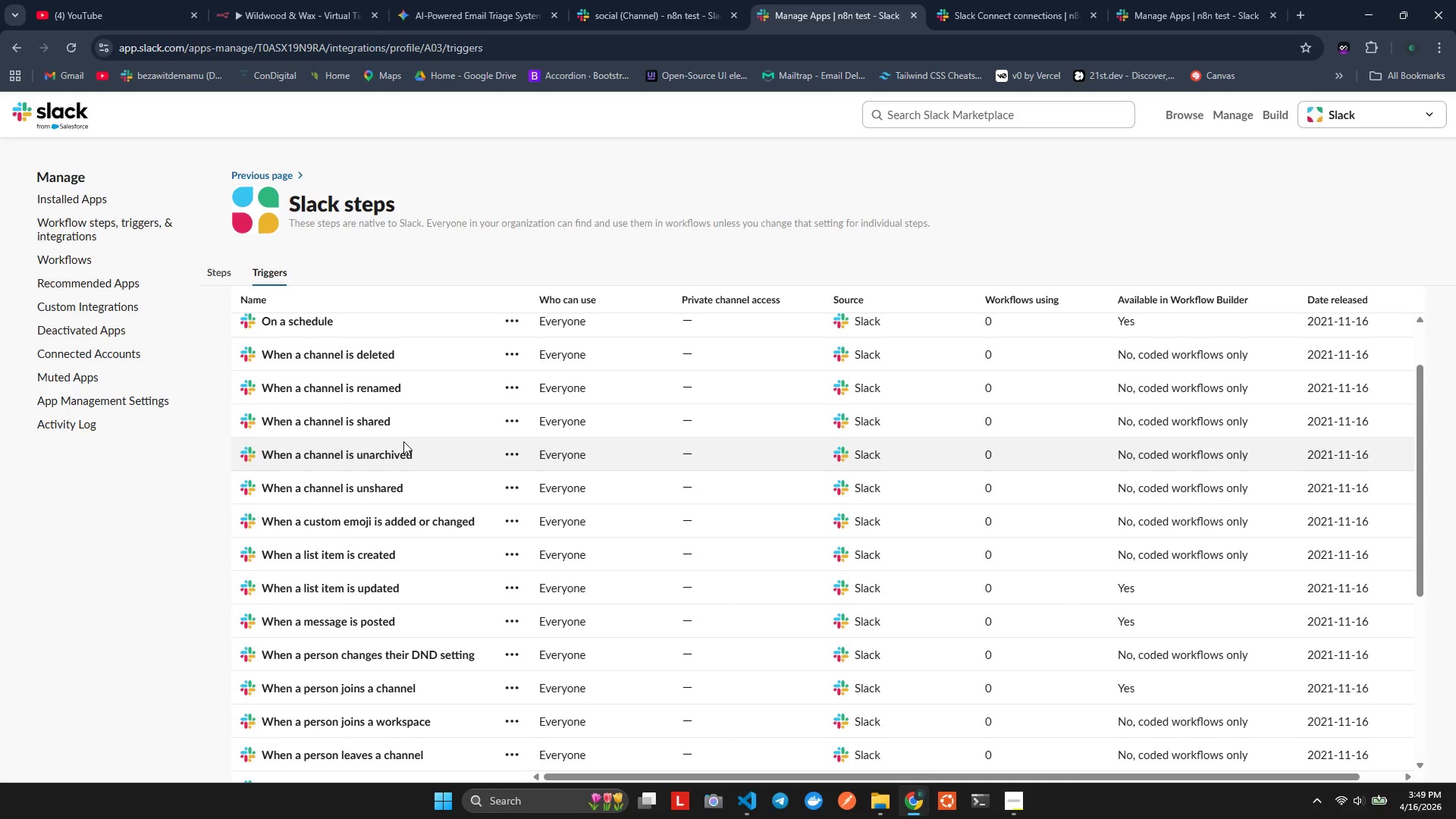 
wait(17.17)
 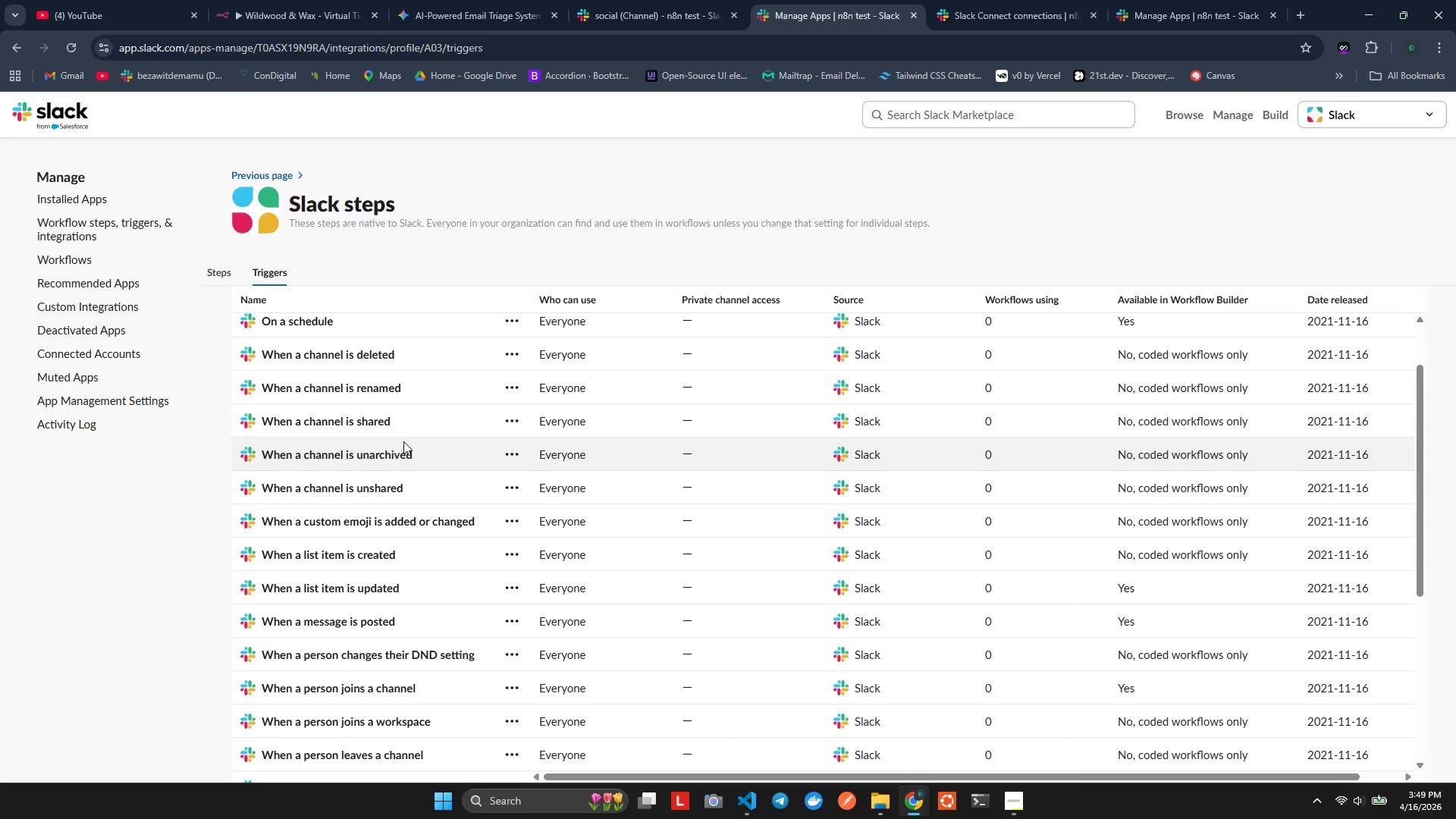 
scroll: coordinate [263, 519], scroll_direction: down, amount: 4.0
 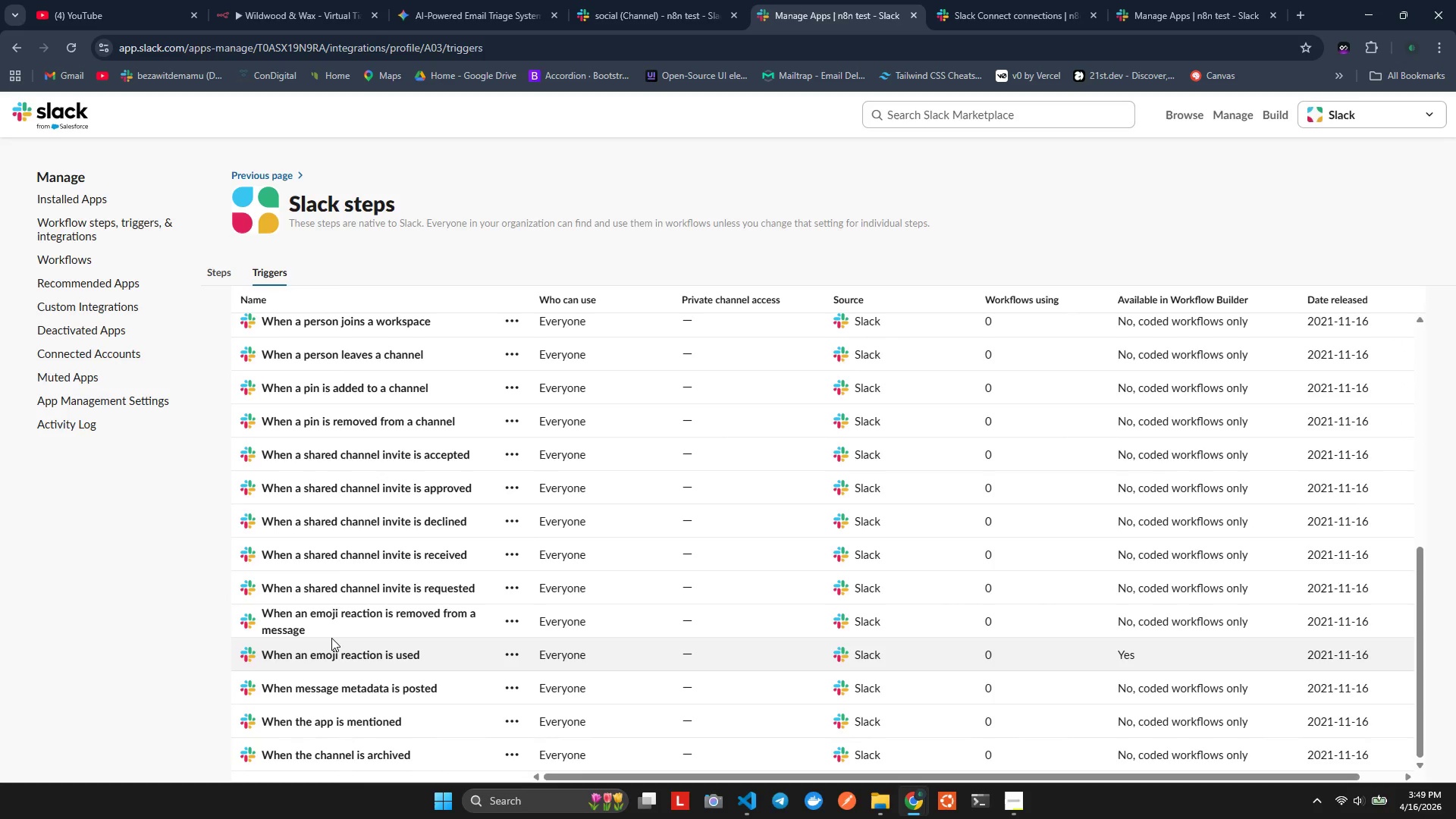 
wait(35.84)
 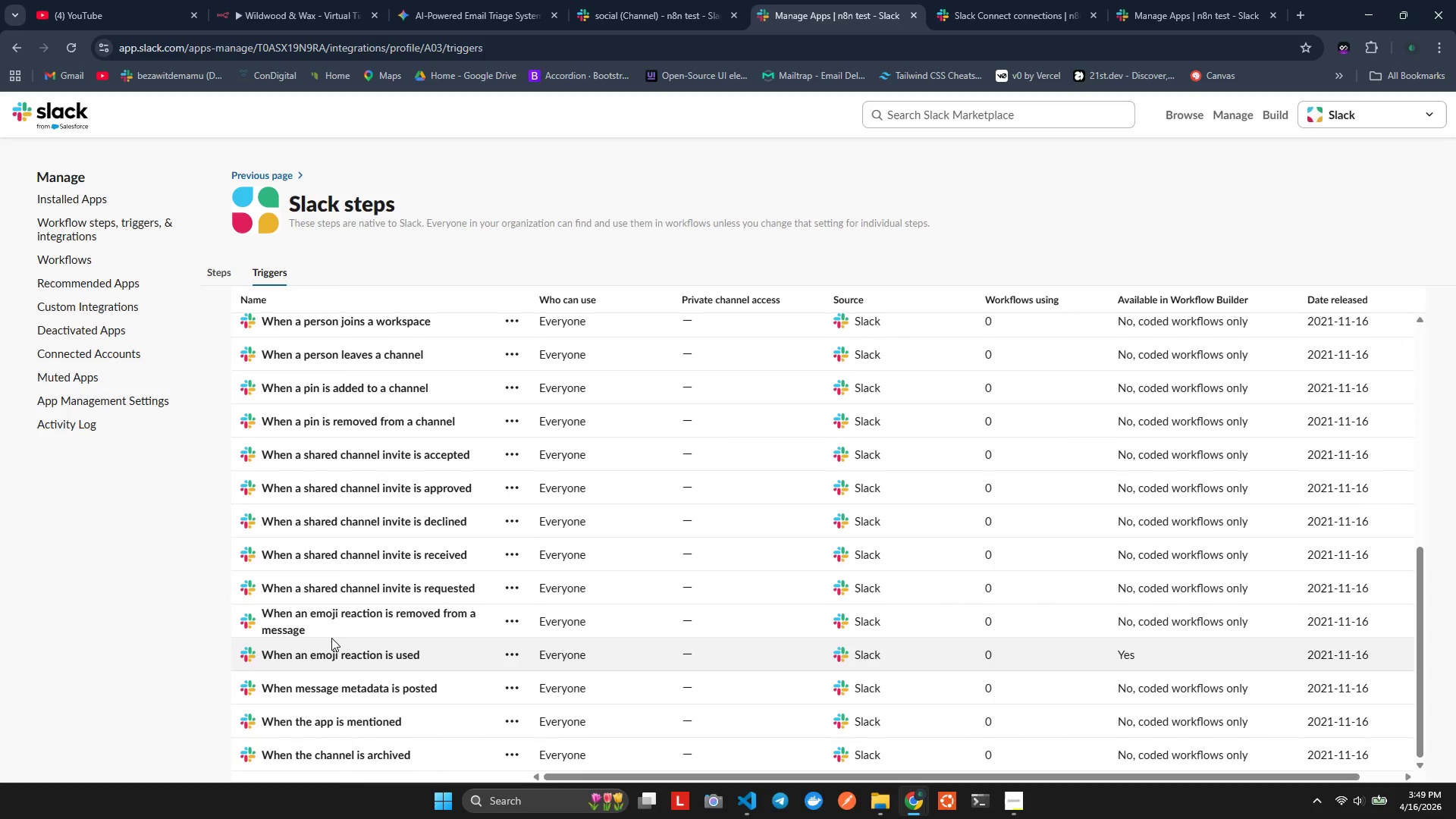 
scroll: coordinate [413, 568], scroll_direction: down, amount: 2.0
 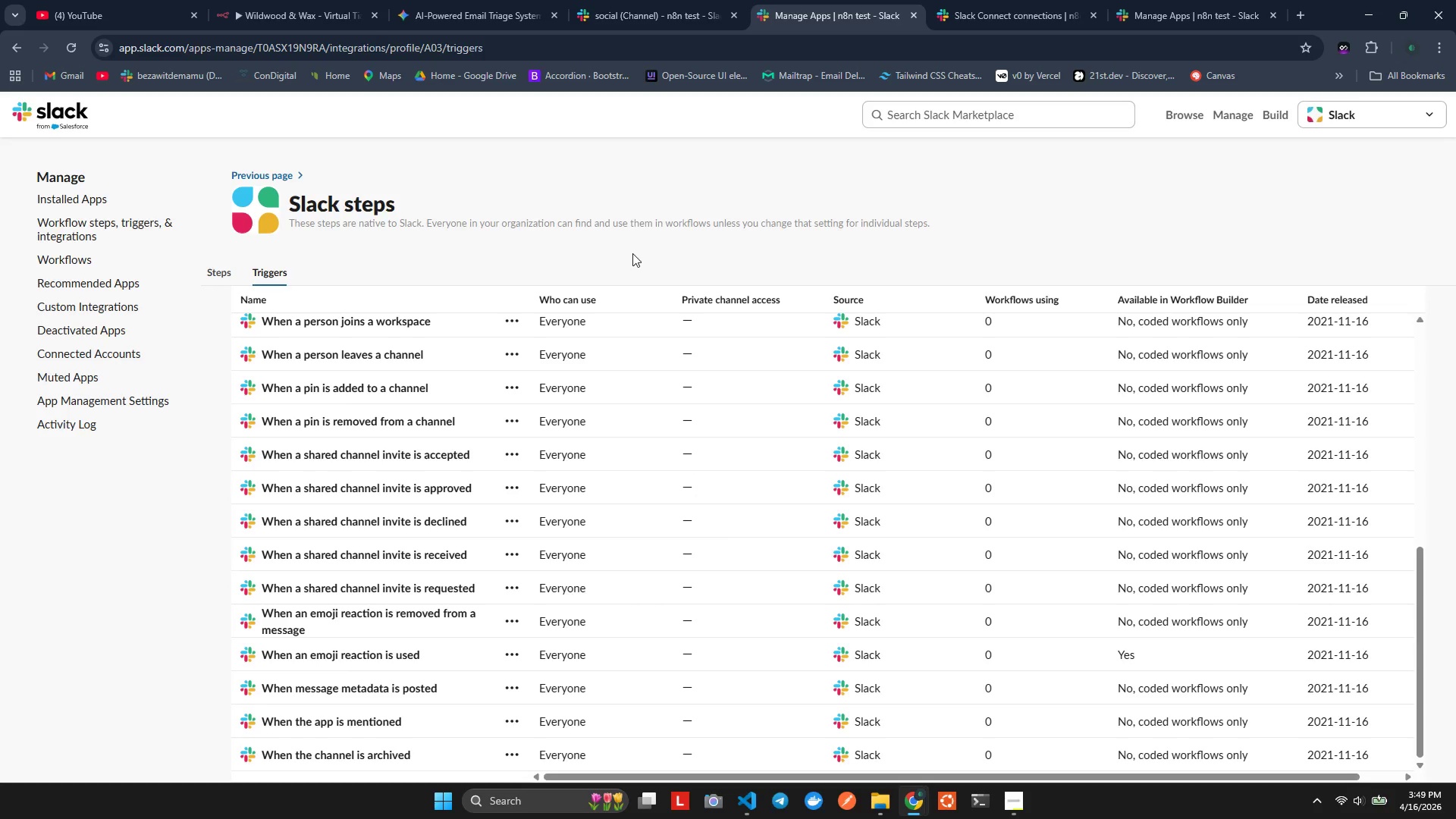 
wait(5.89)
 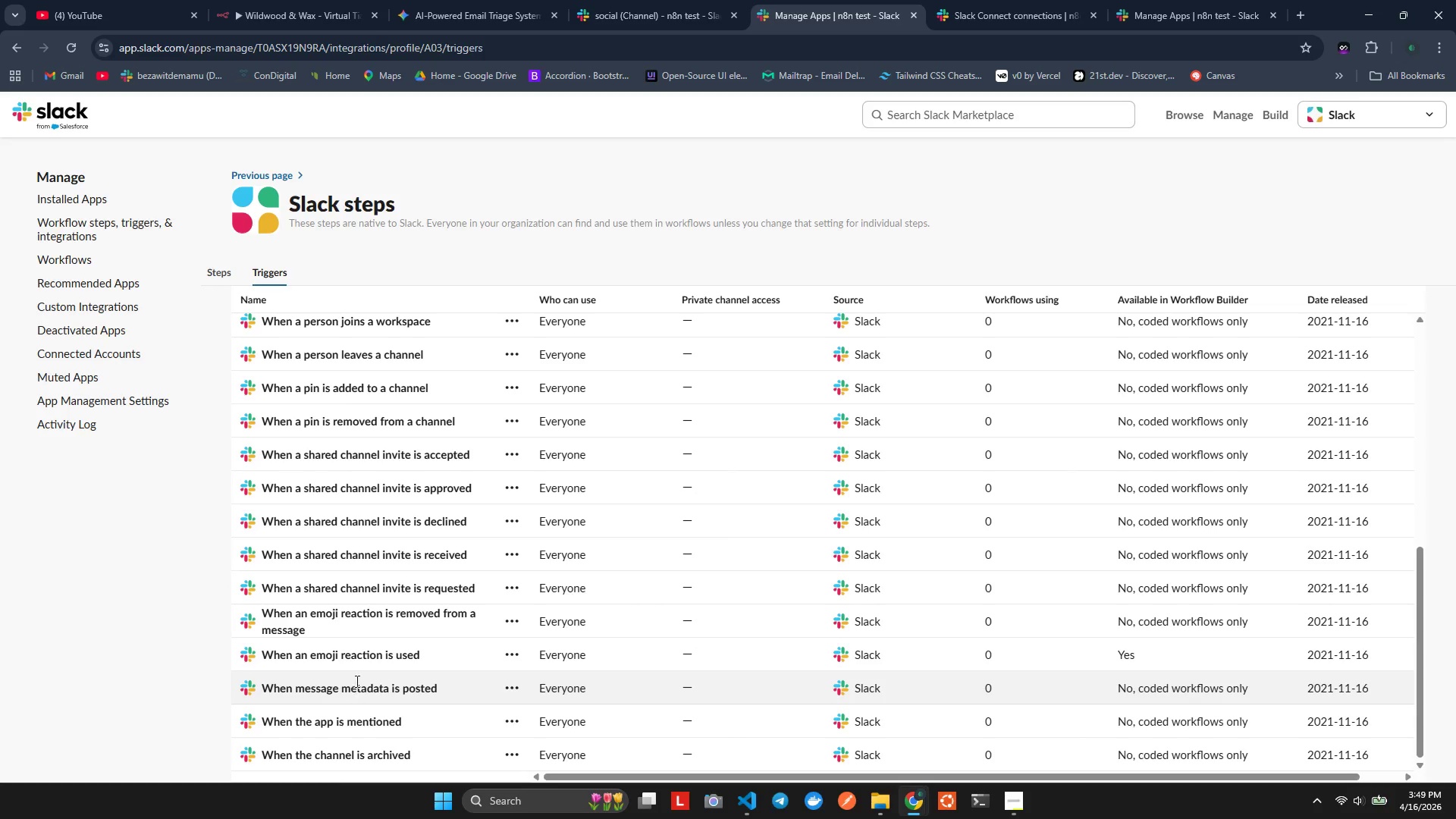 
left_click([962, 97])
 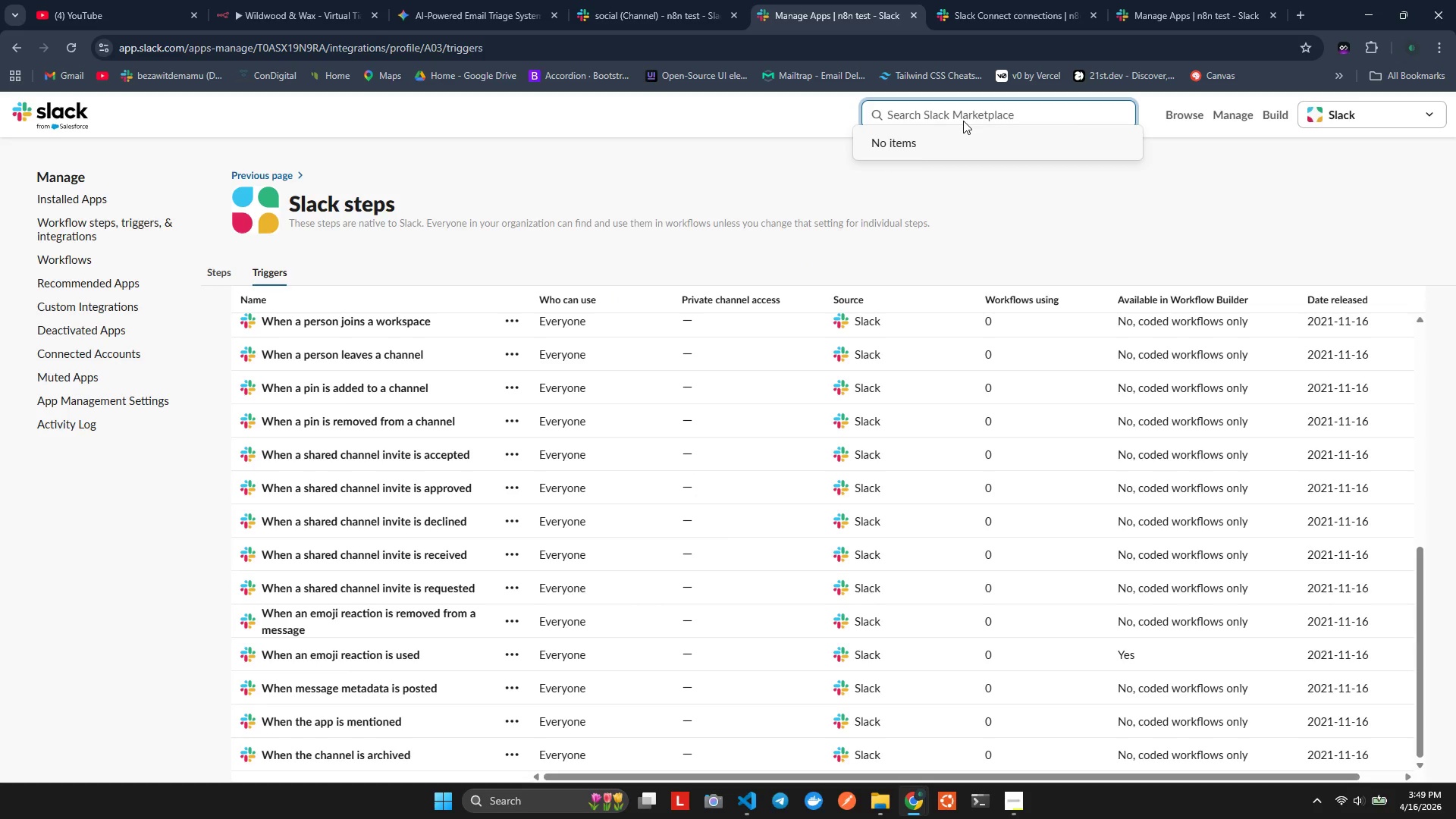 
type(incom)
 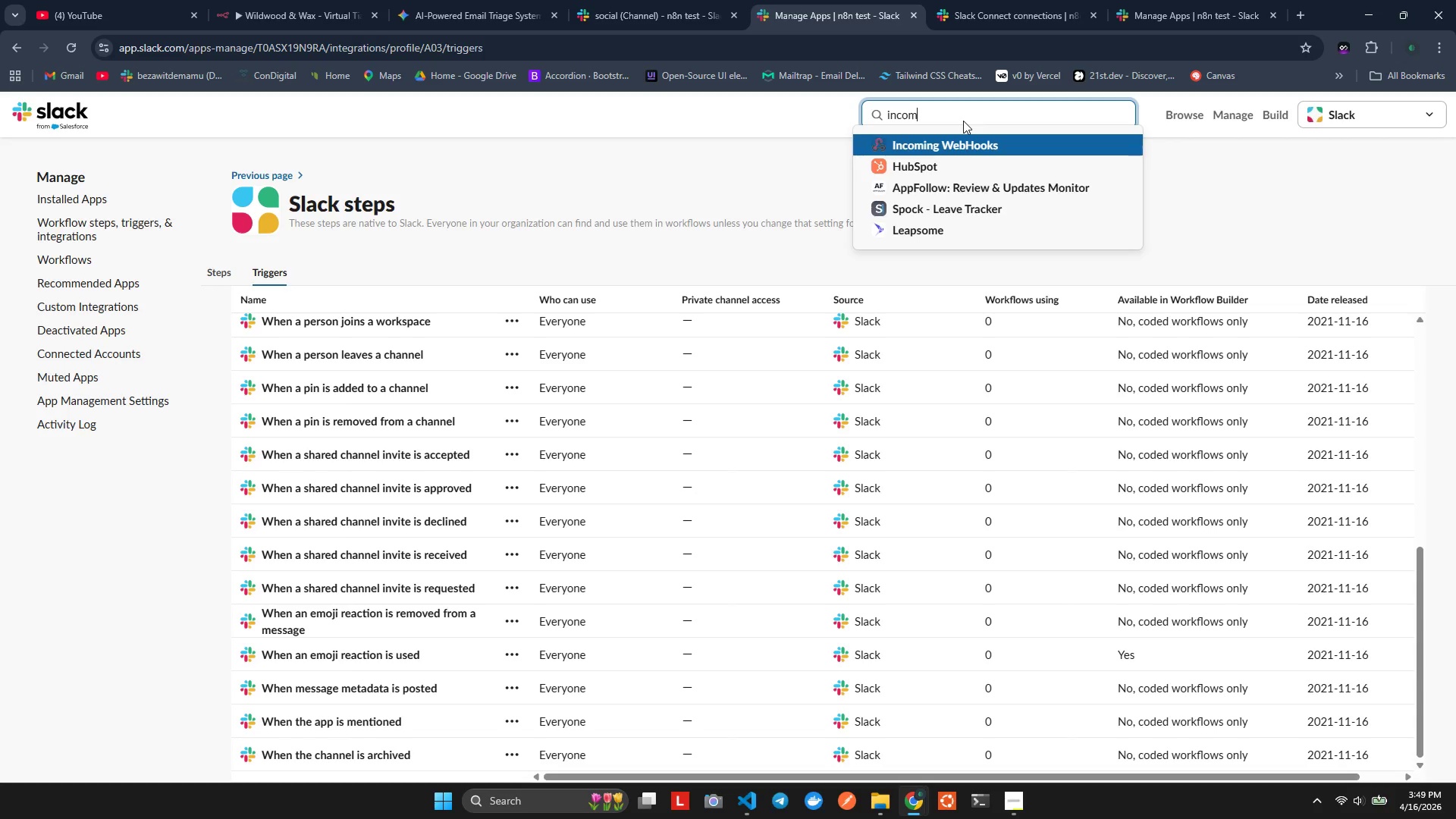 
left_click([946, 147])
 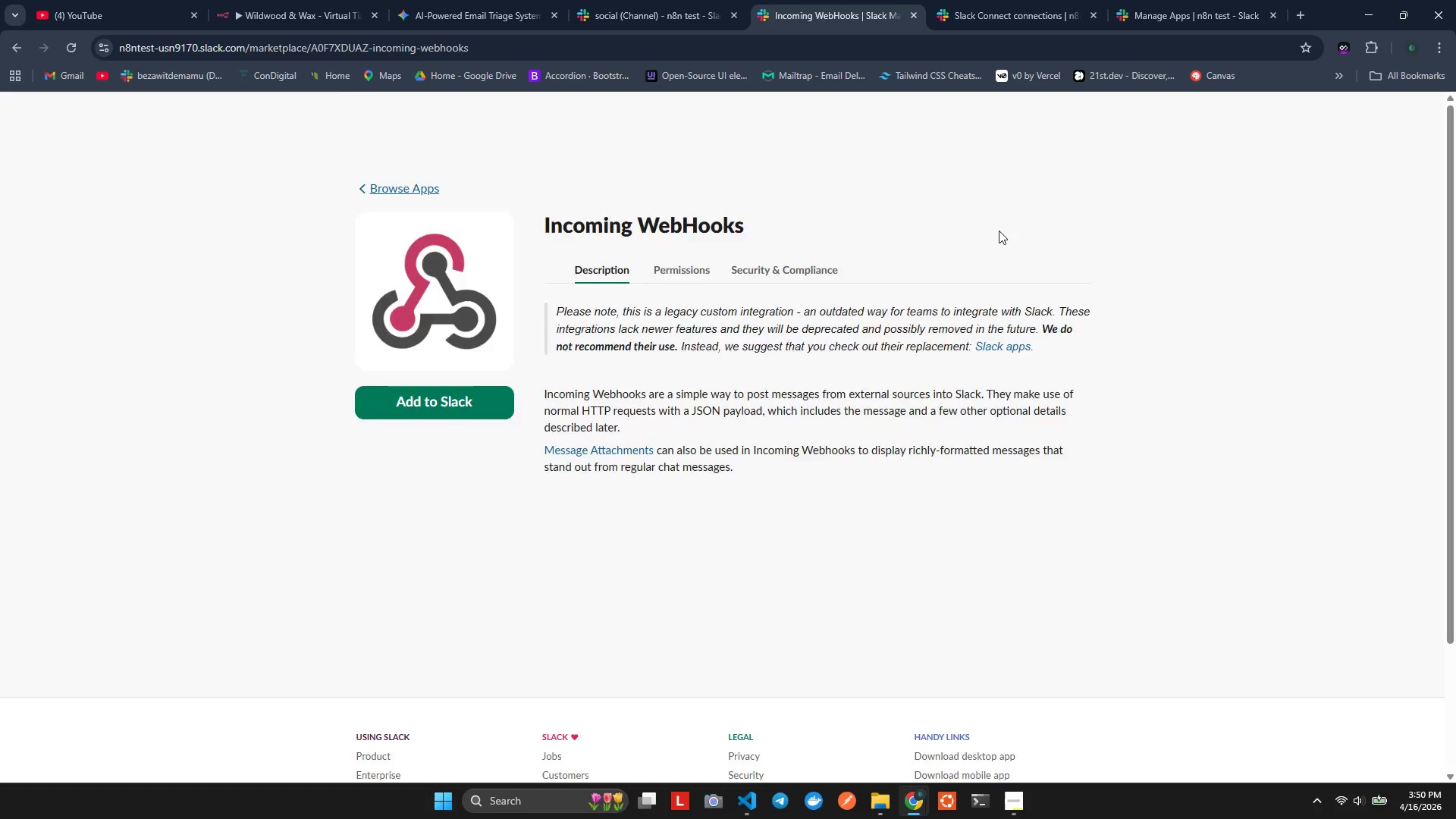 
wait(5.47)
 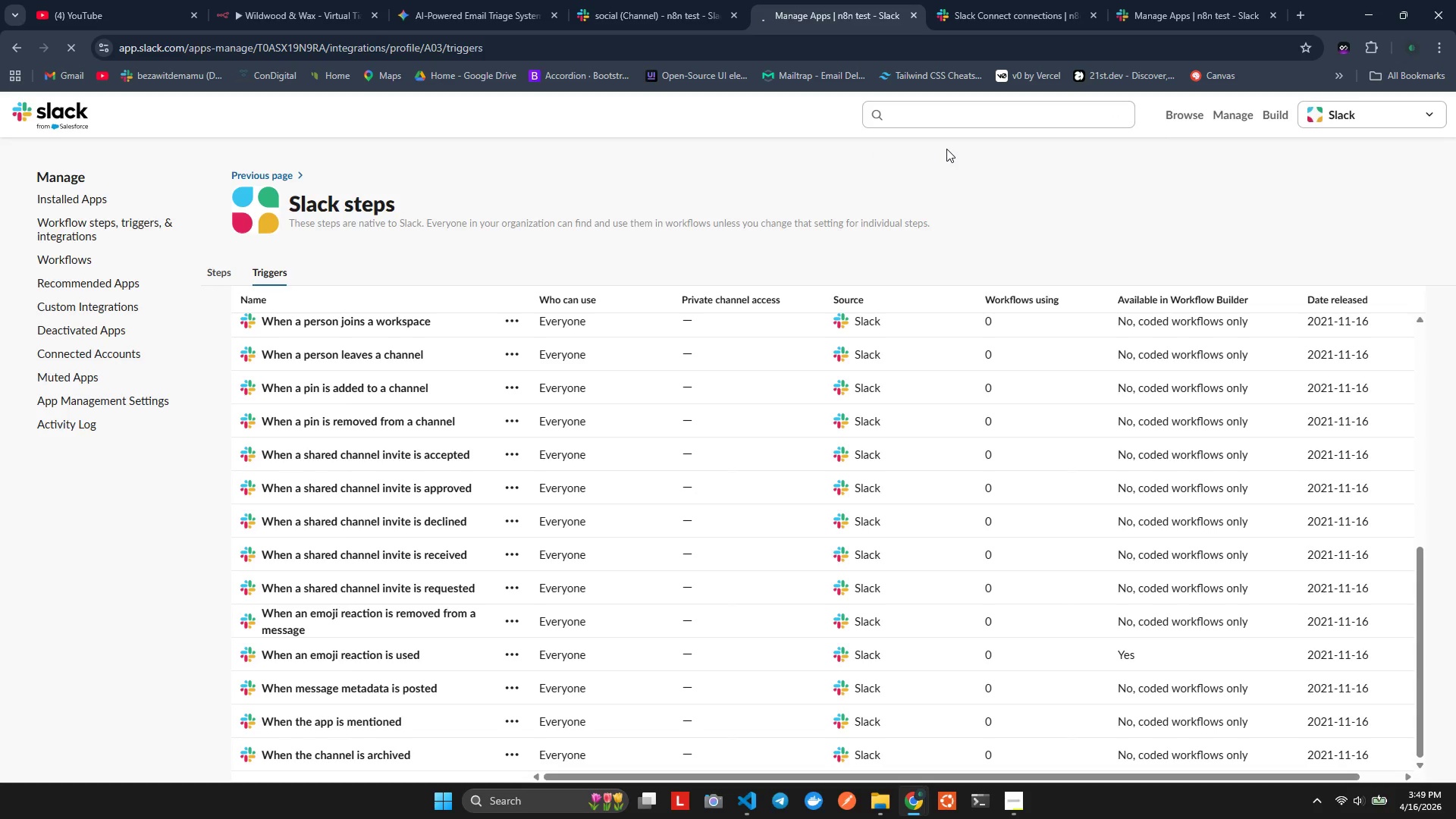 
left_click([417, 551])
 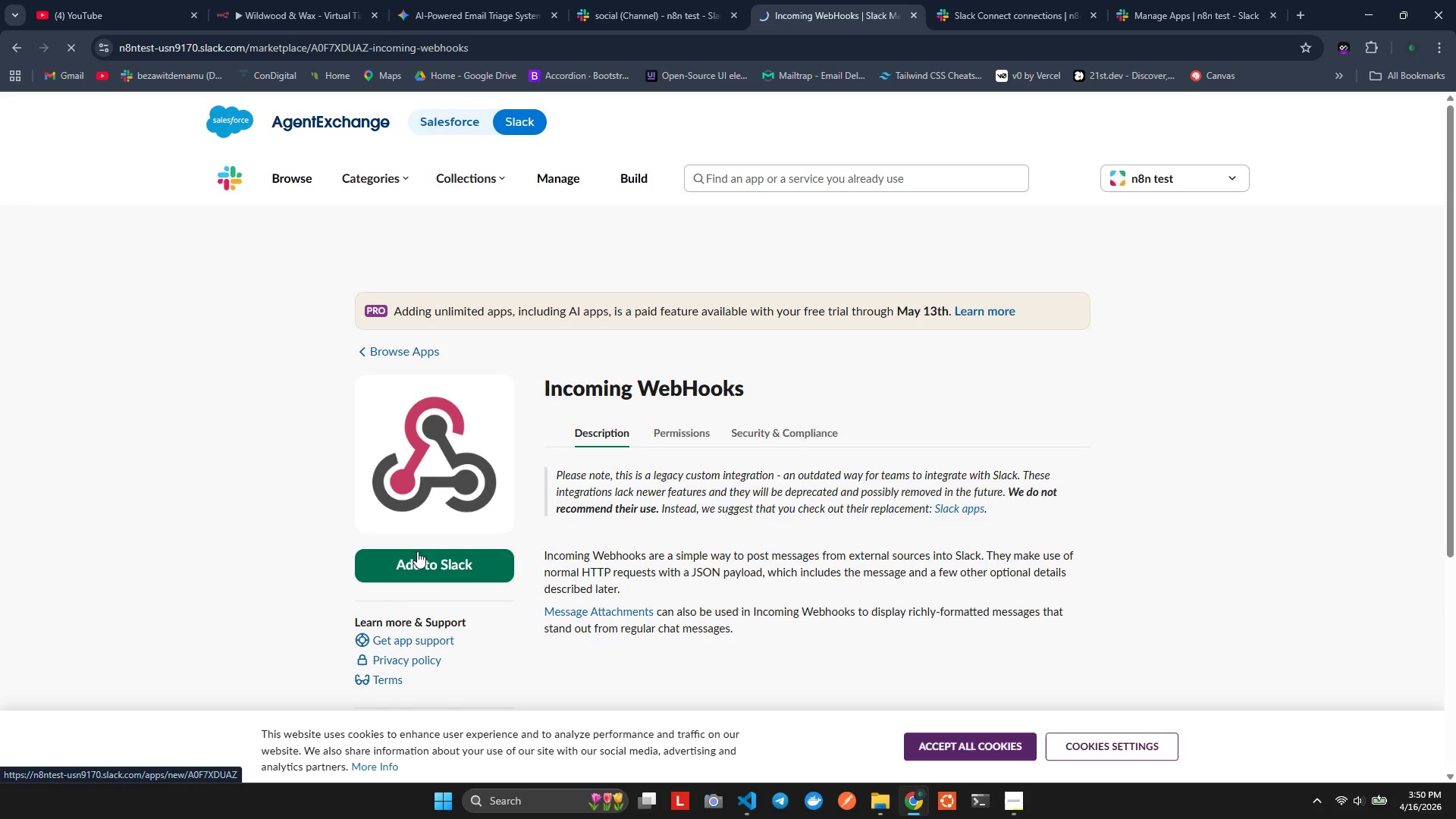 
mouse_move([451, 603])
 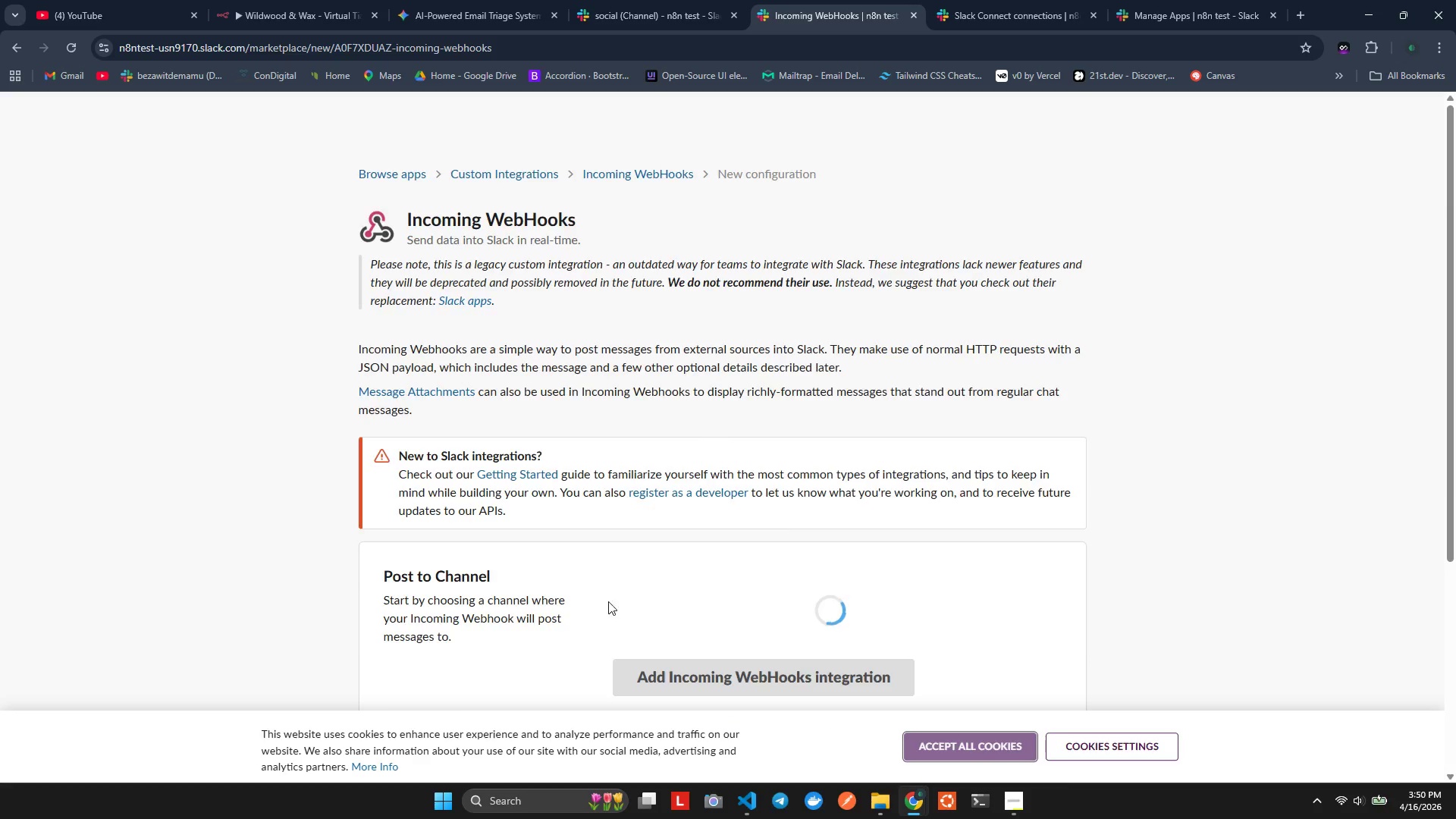 
scroll: coordinate [673, 501], scroll_direction: down, amount: 3.0
 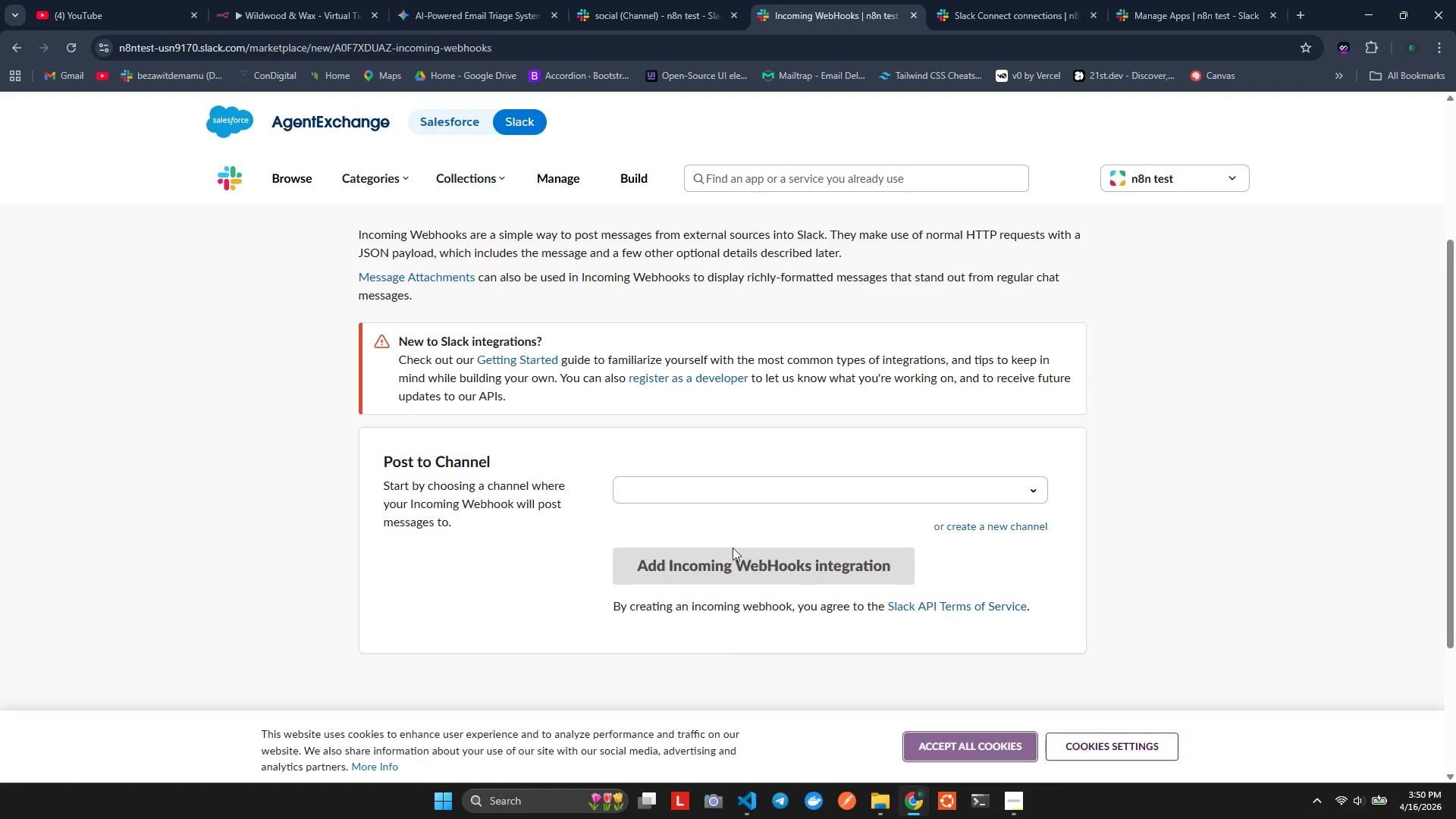 
left_click([919, 497])
 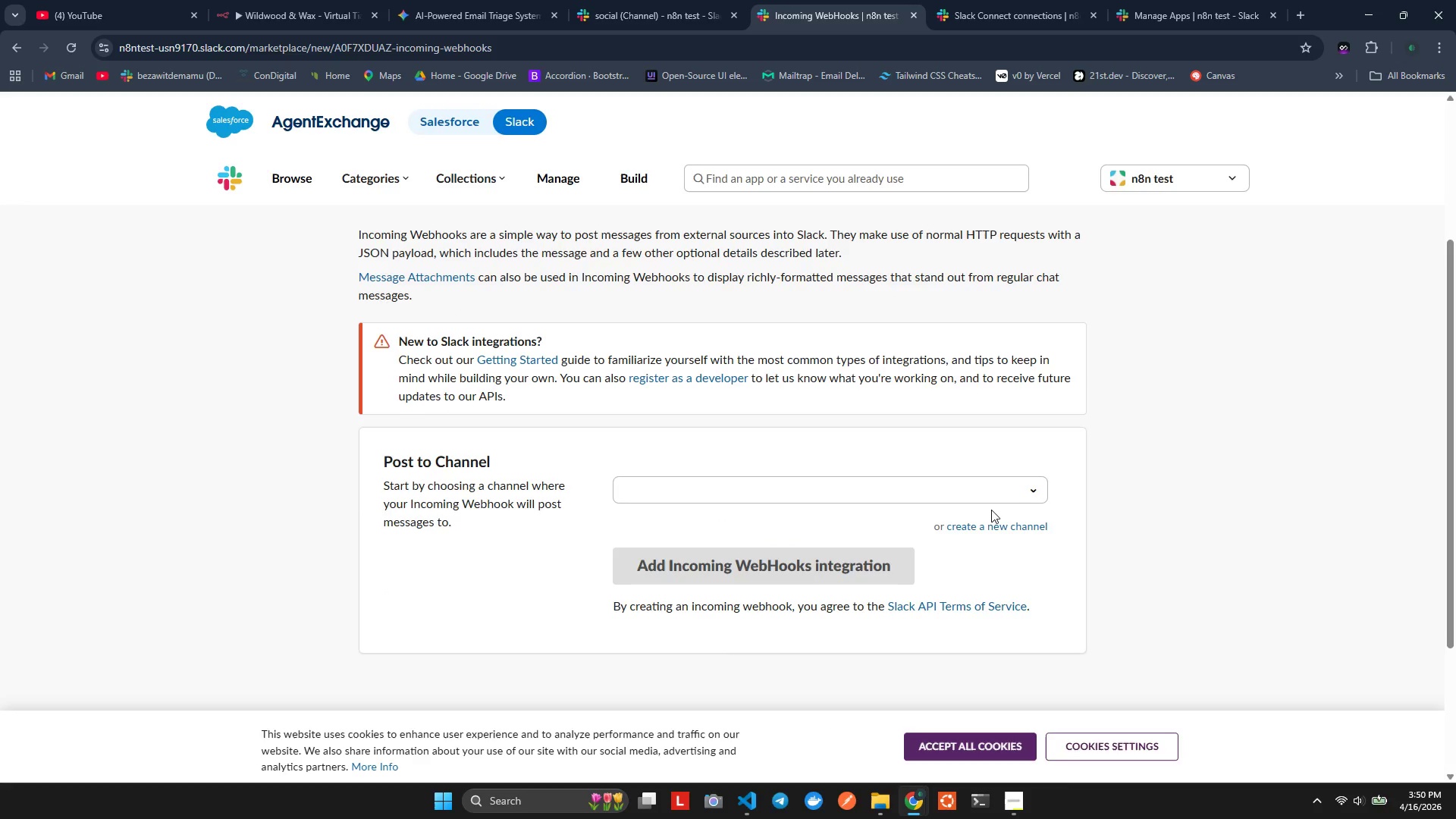 
left_click([1024, 497])
 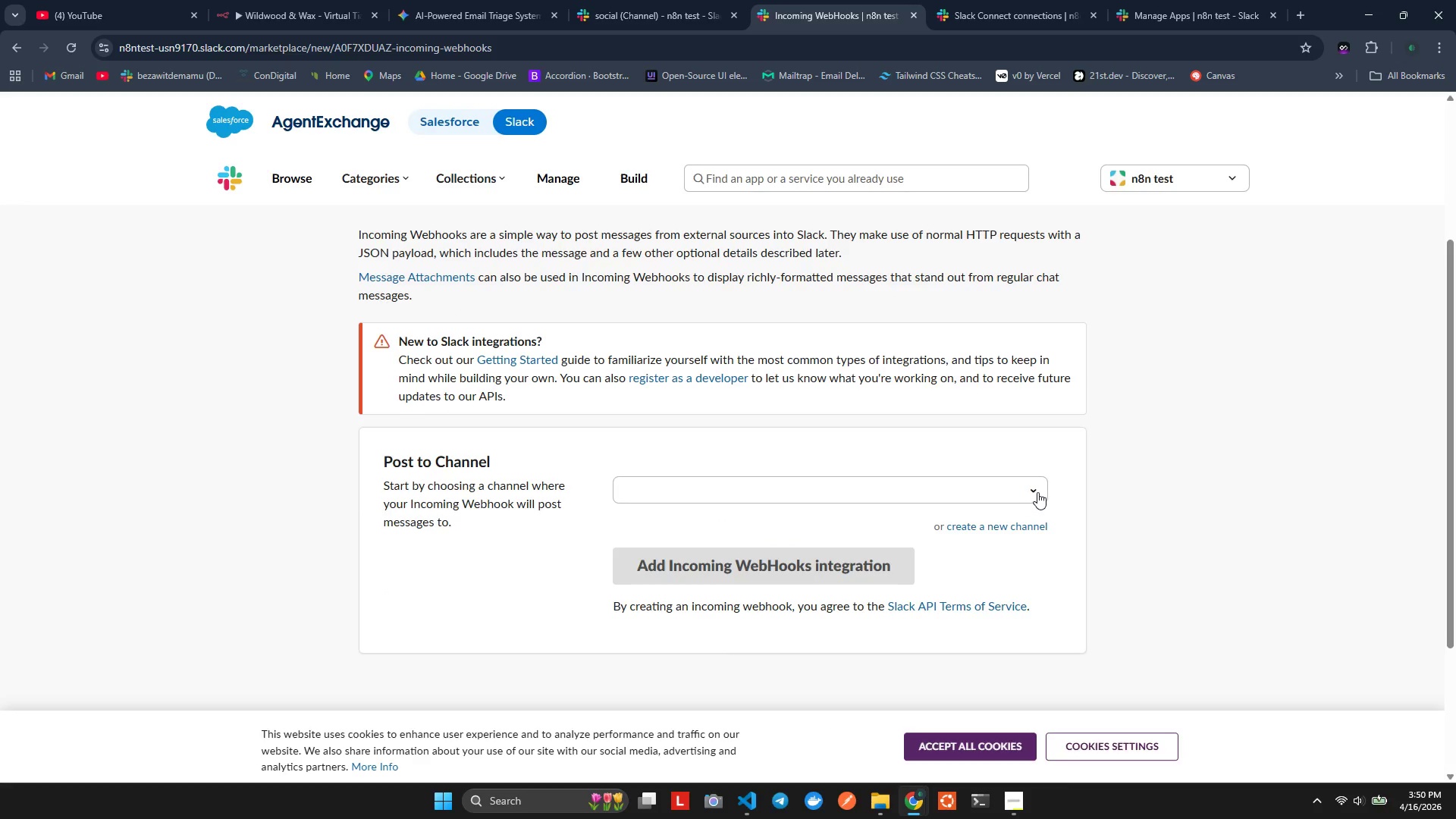 
left_click([1039, 488])
 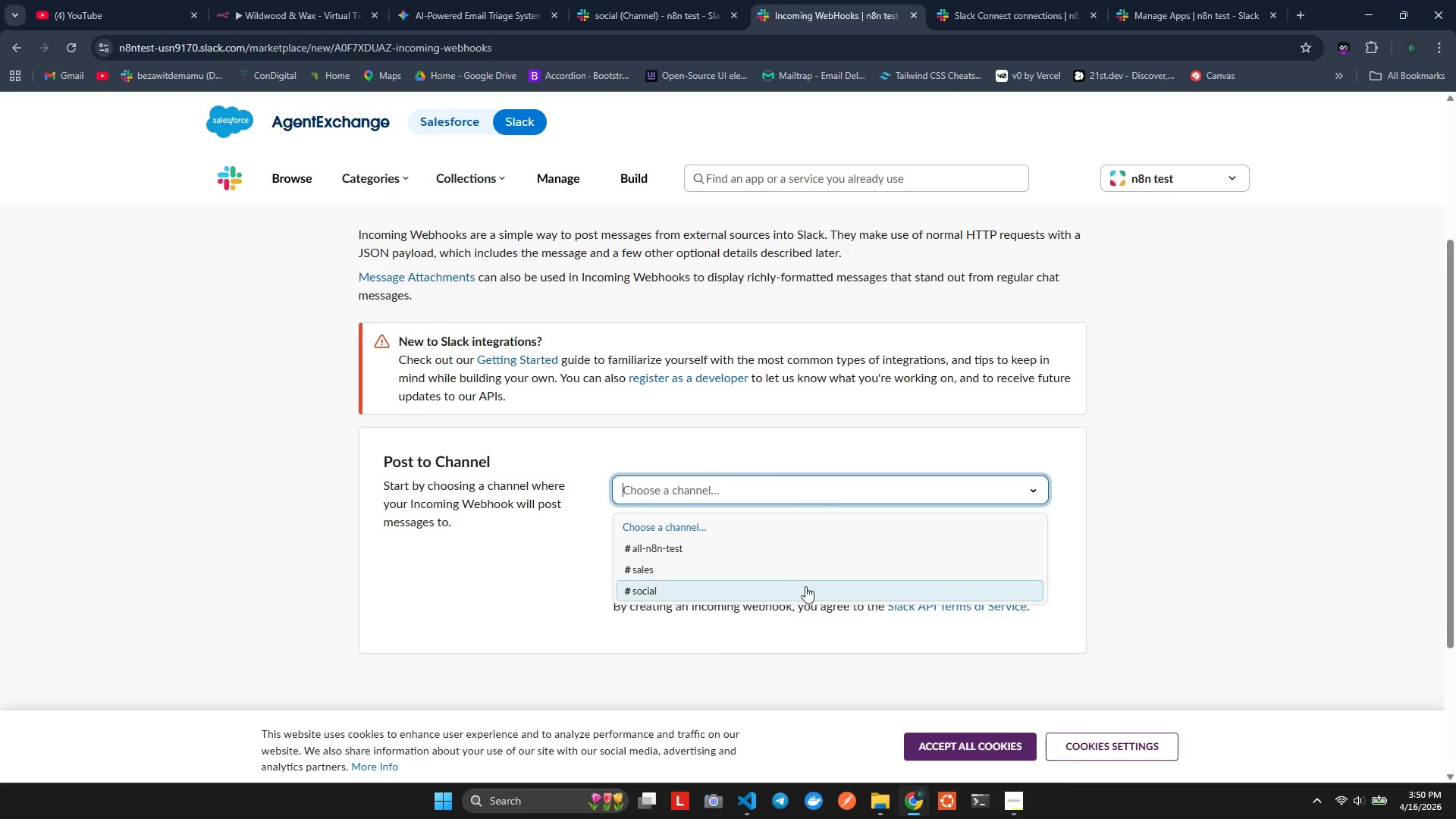 
left_click([784, 588])
 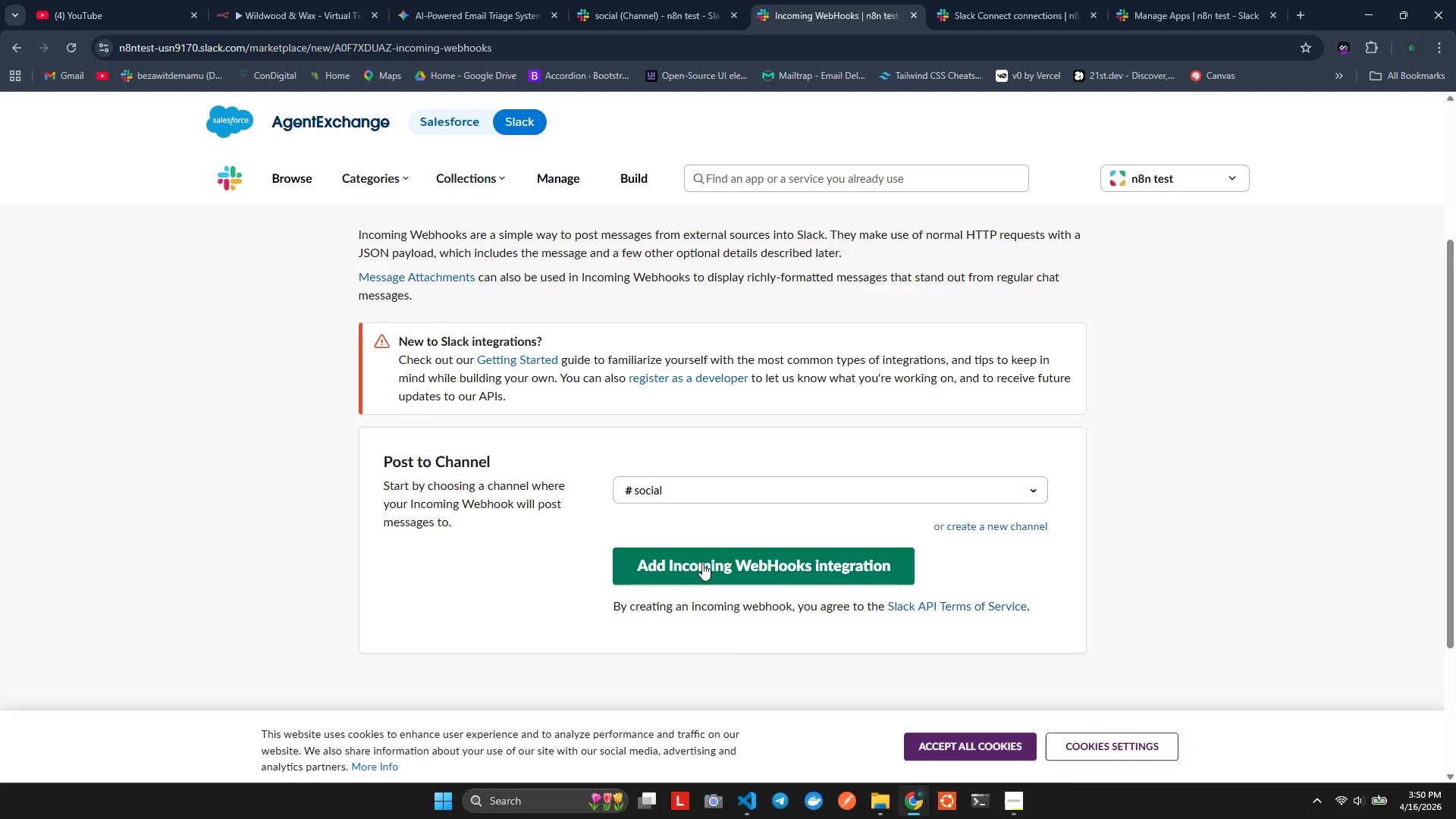 
left_click([700, 560])
 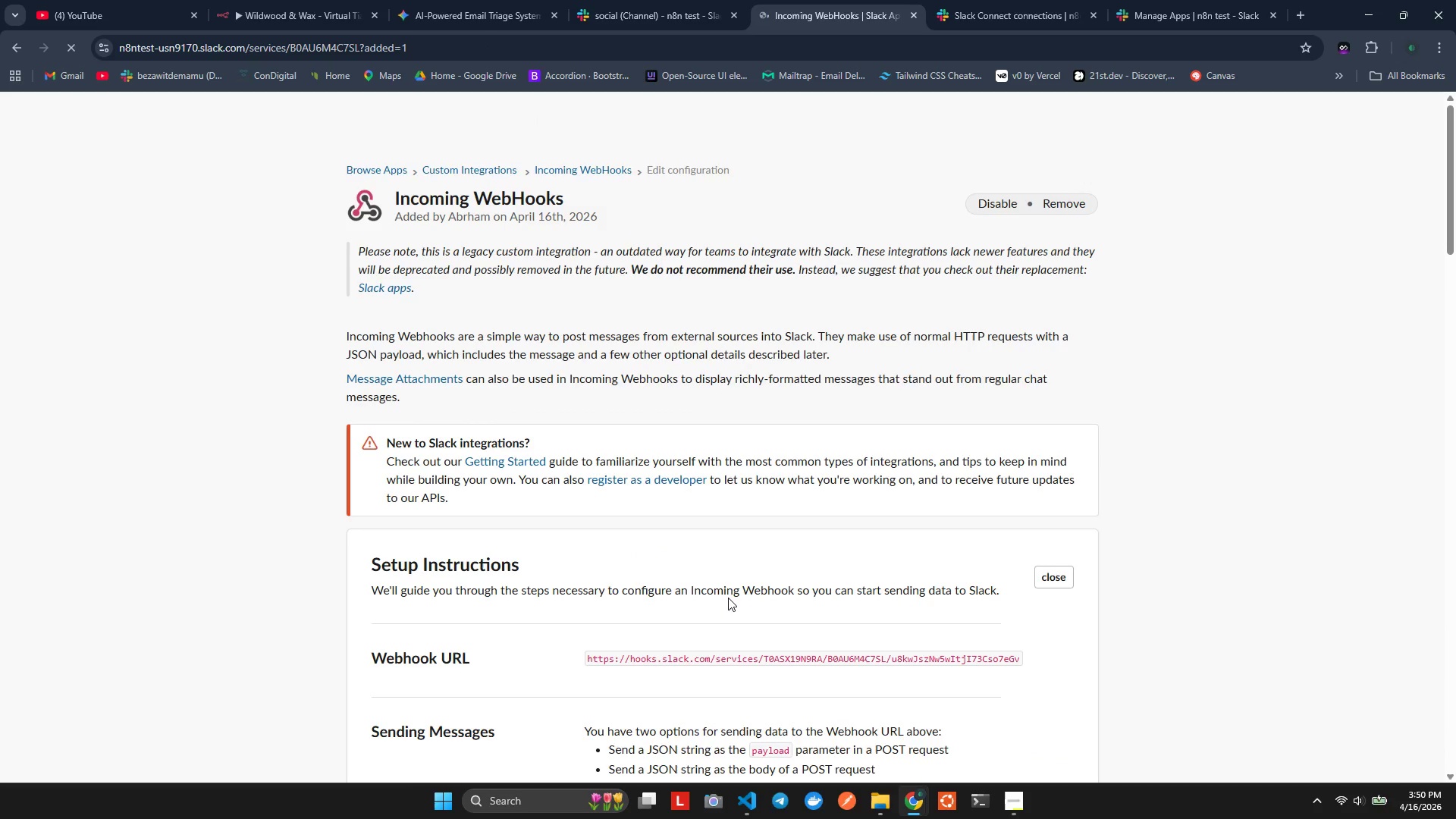 
scroll: coordinate [548, 433], scroll_direction: down, amount: 7.0
 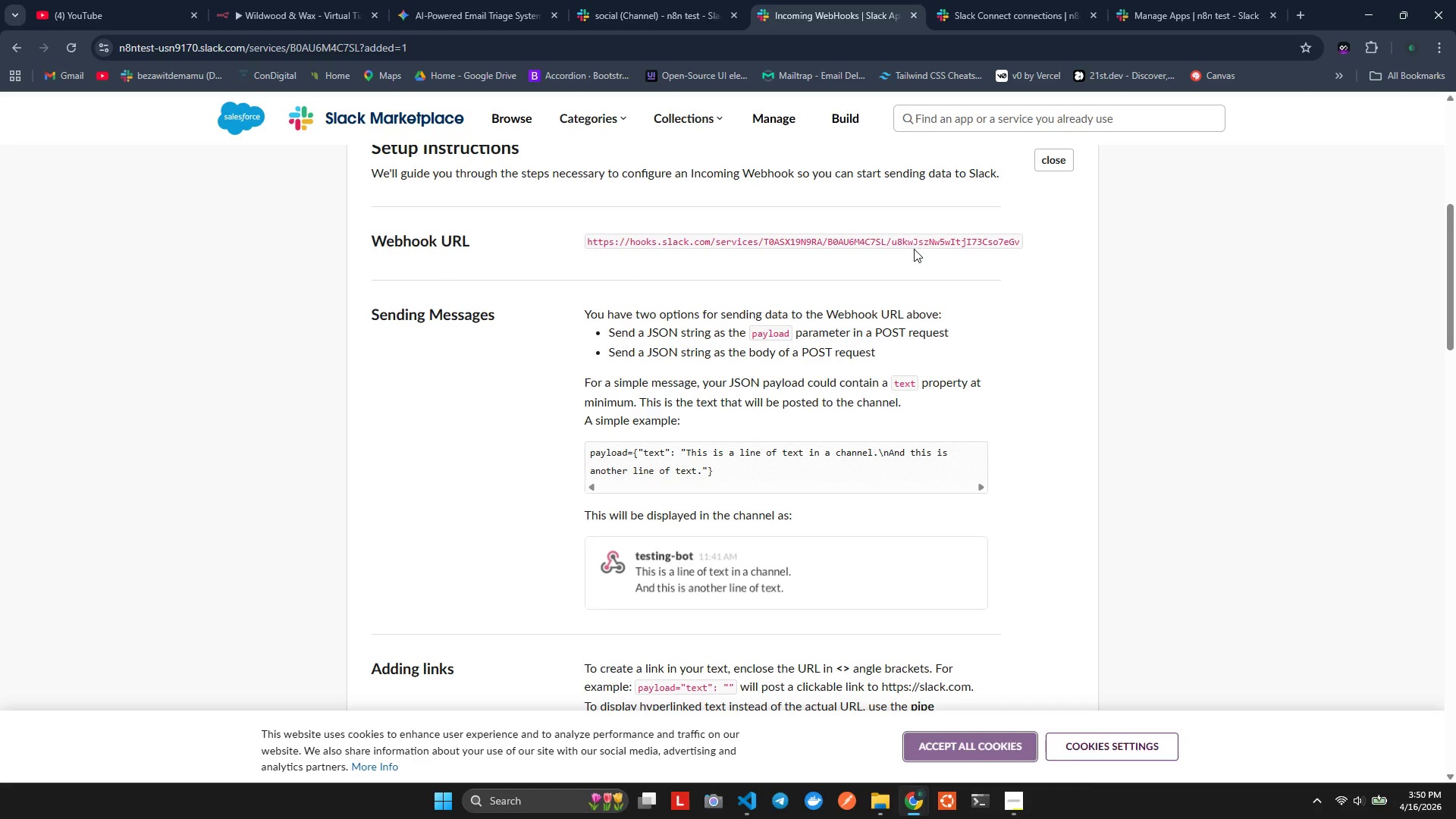 
left_click([817, 248])
 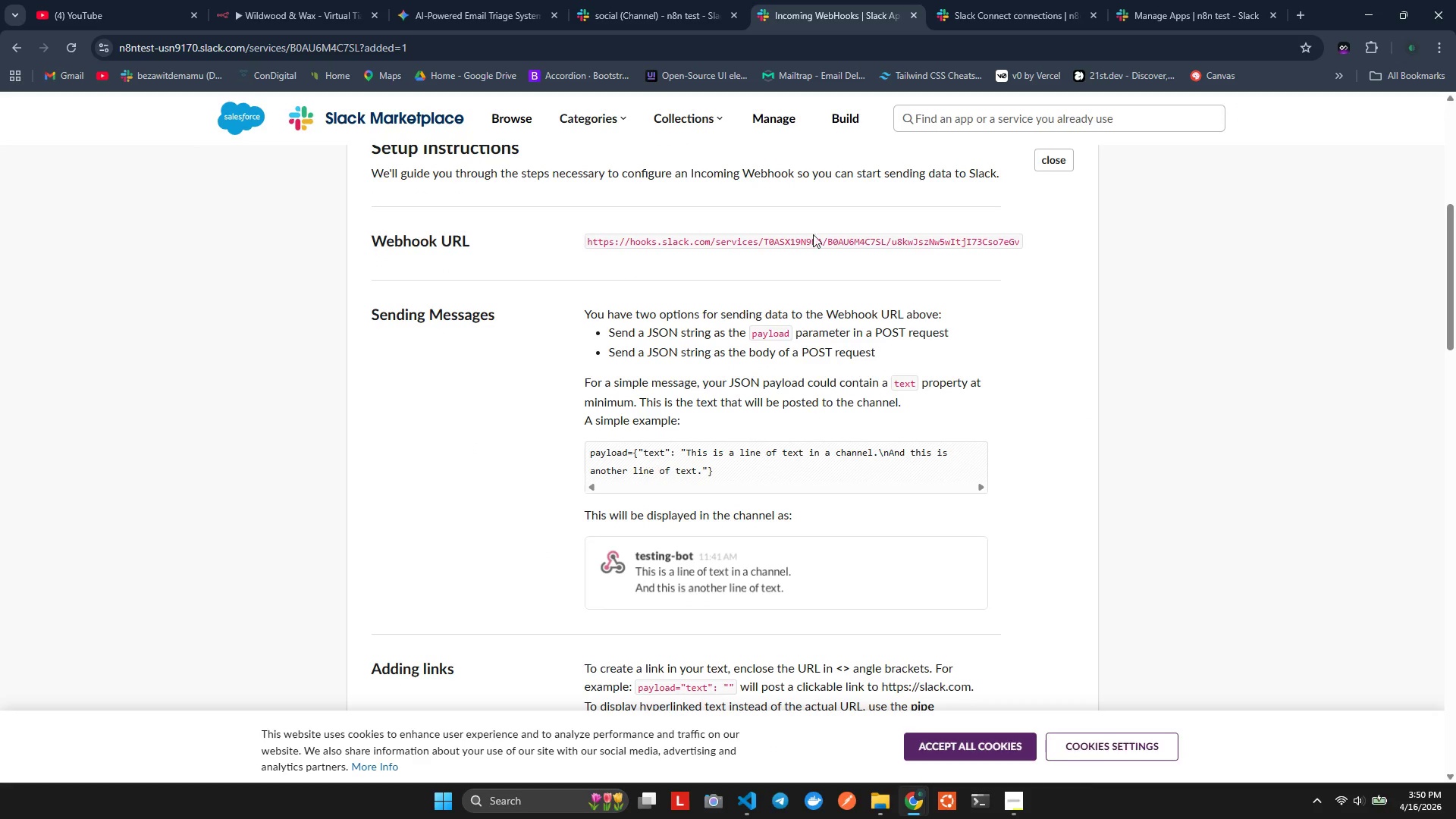 
left_click([813, 233])
 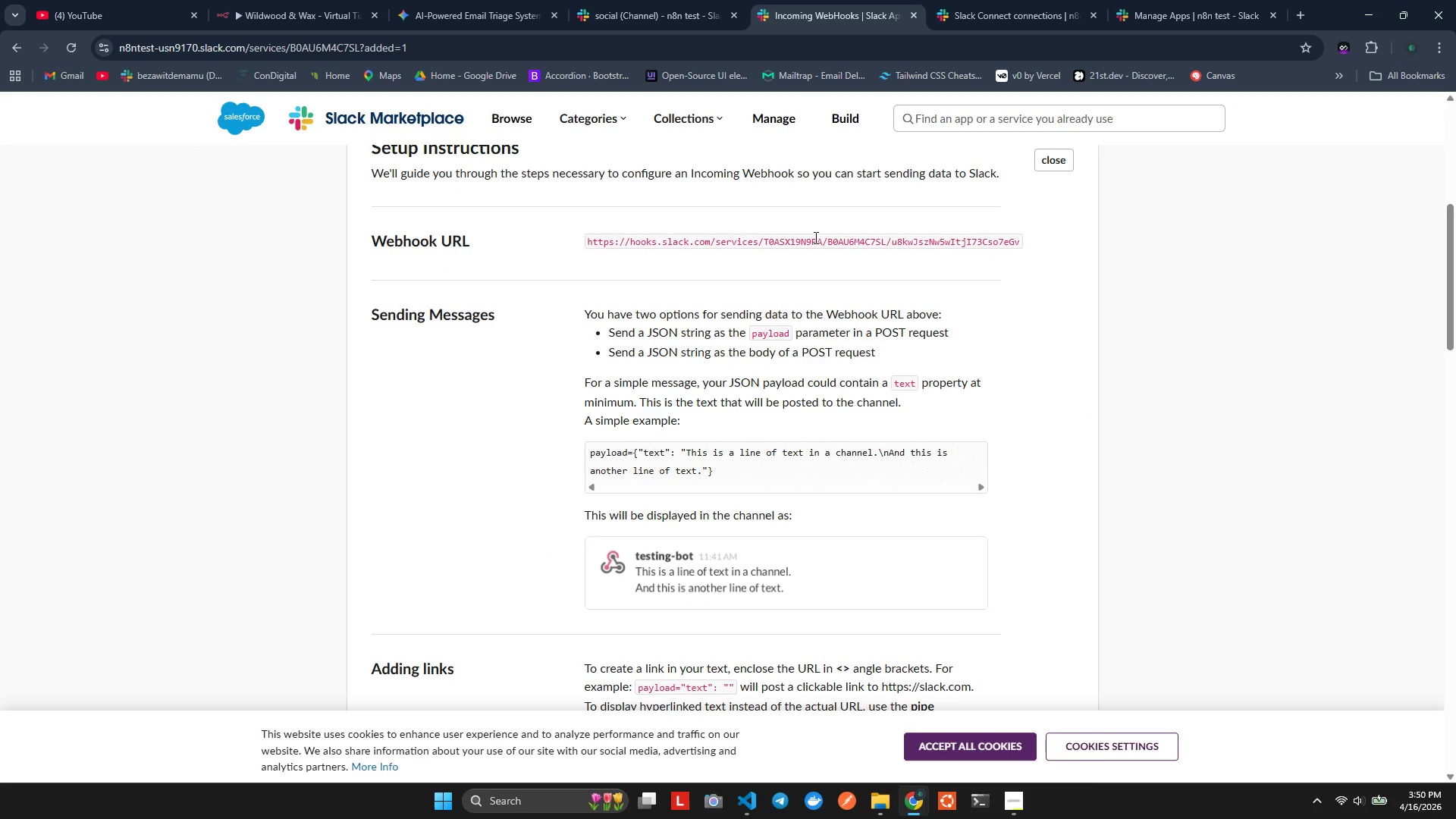 
double_click([814, 237])
 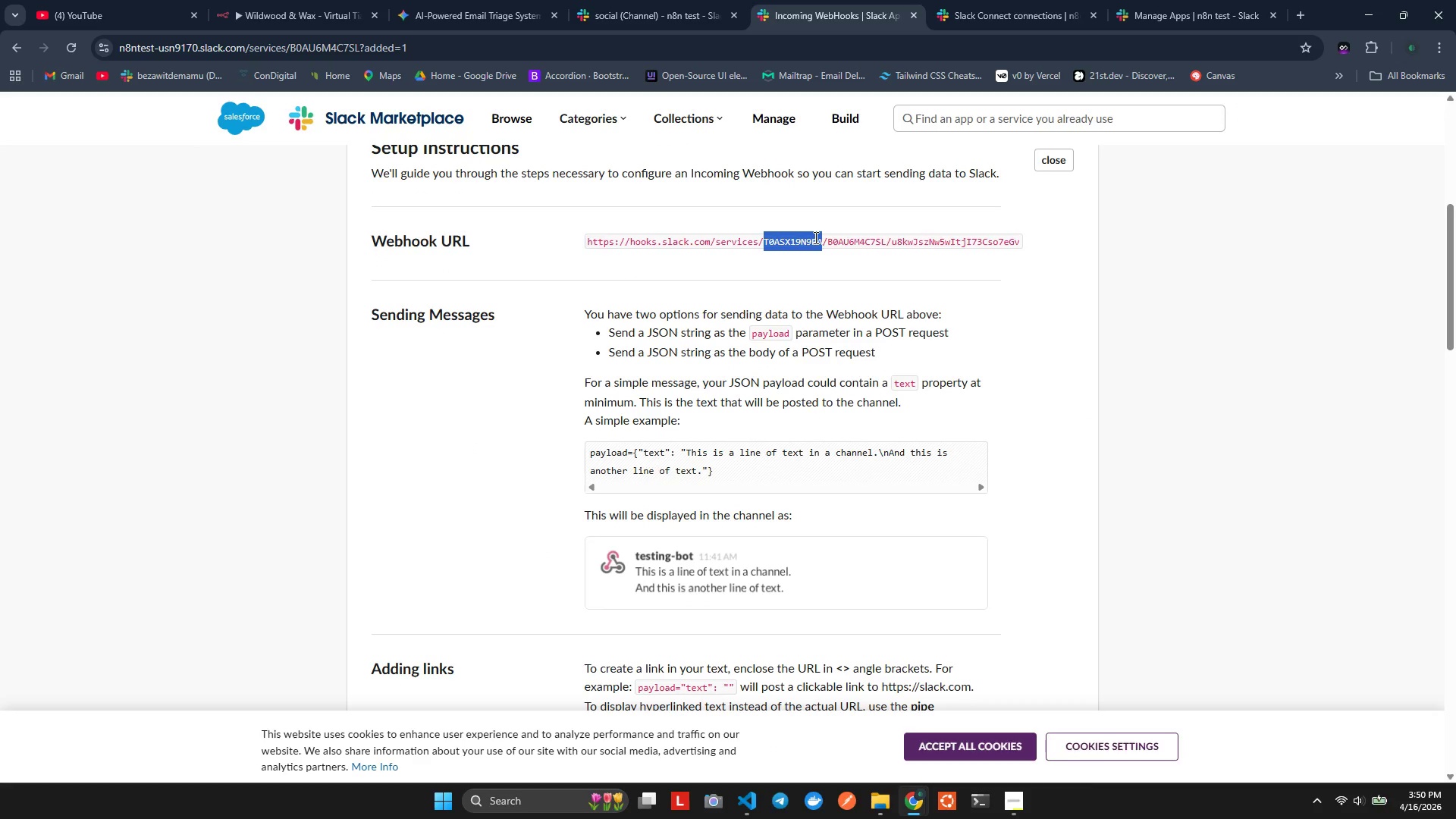 
triple_click([814, 237])
 